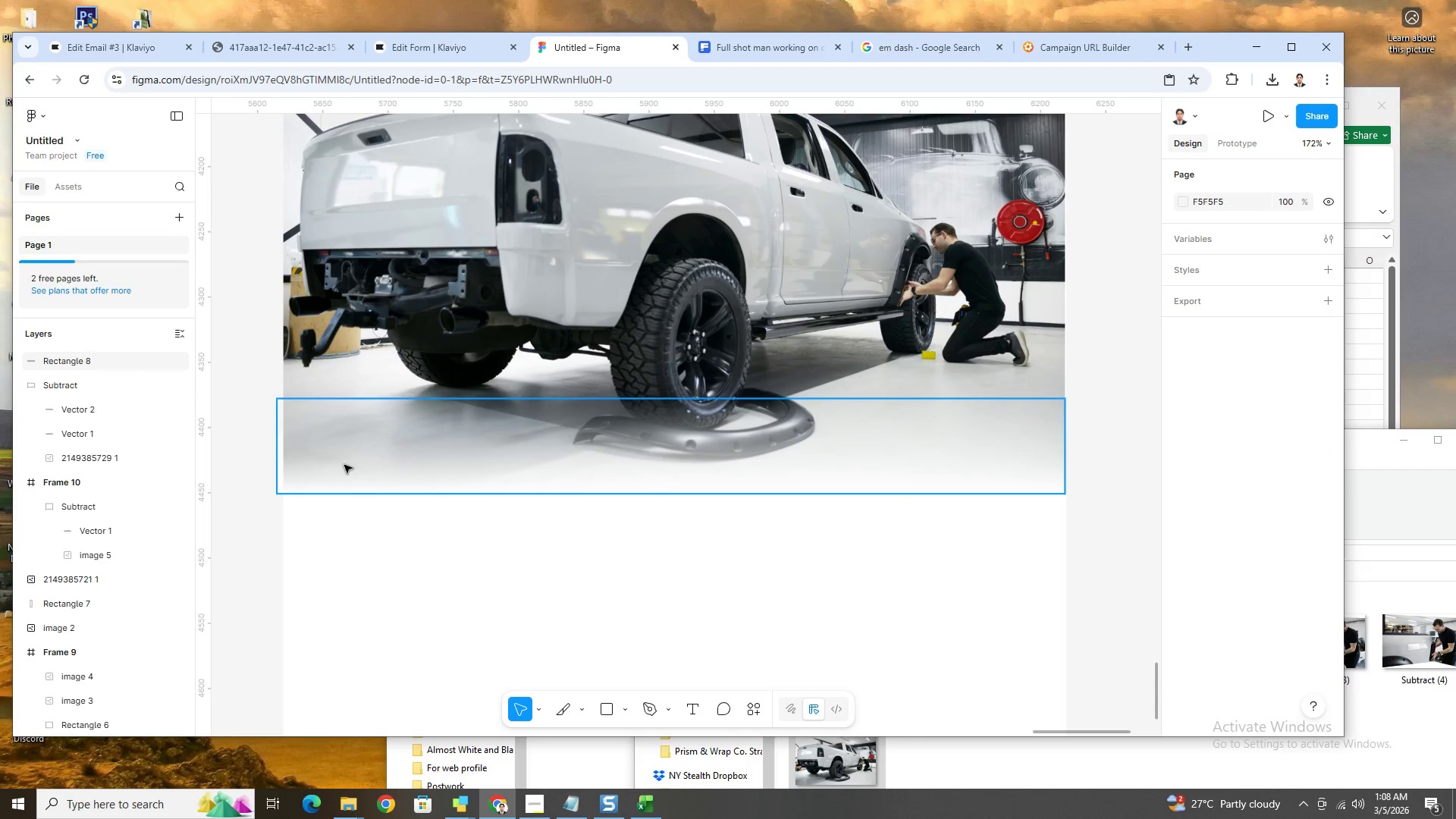 
left_click([344, 462])
 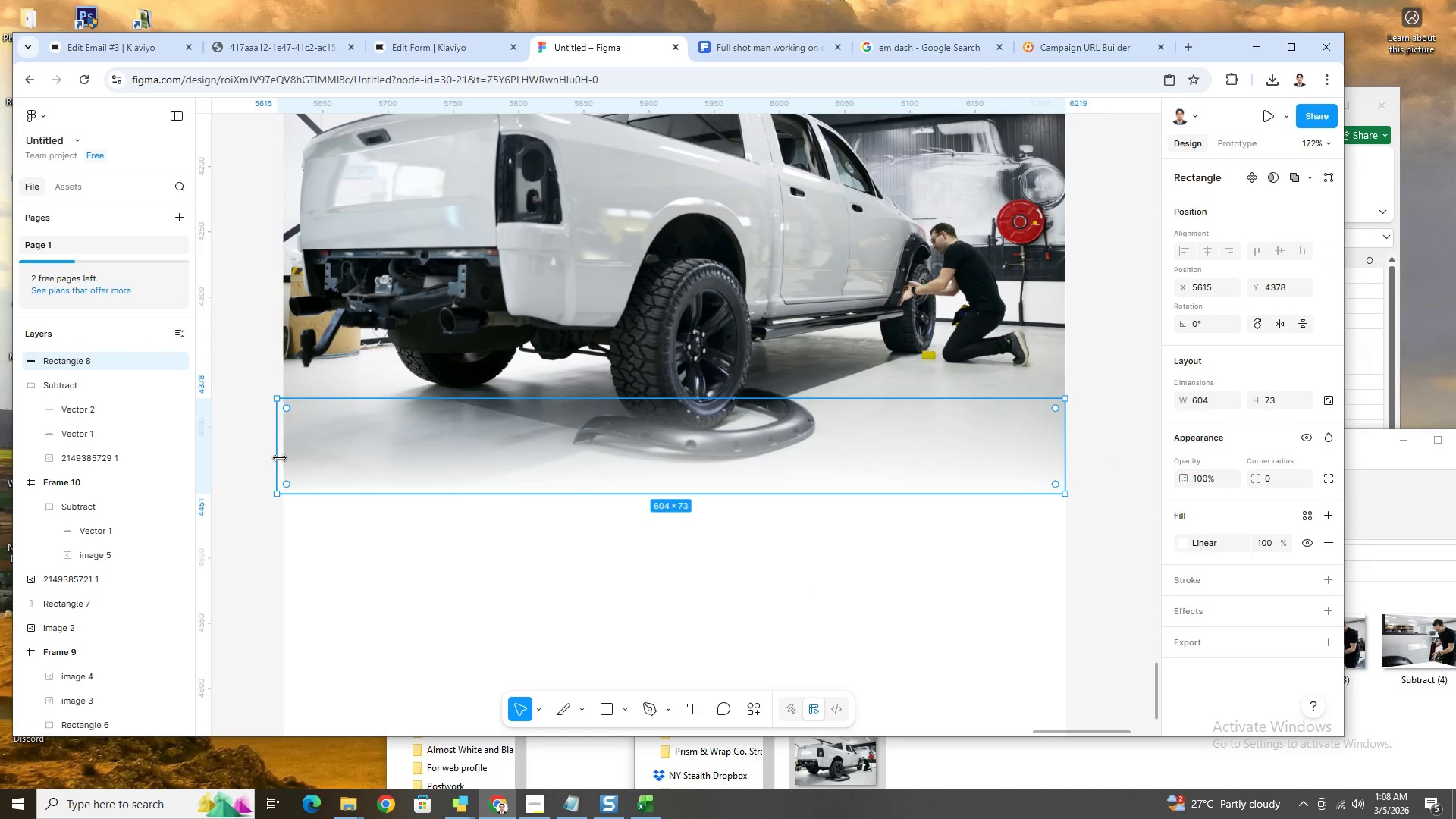 
left_click_drag(start_coordinate=[279, 457], to_coordinate=[283, 457])
 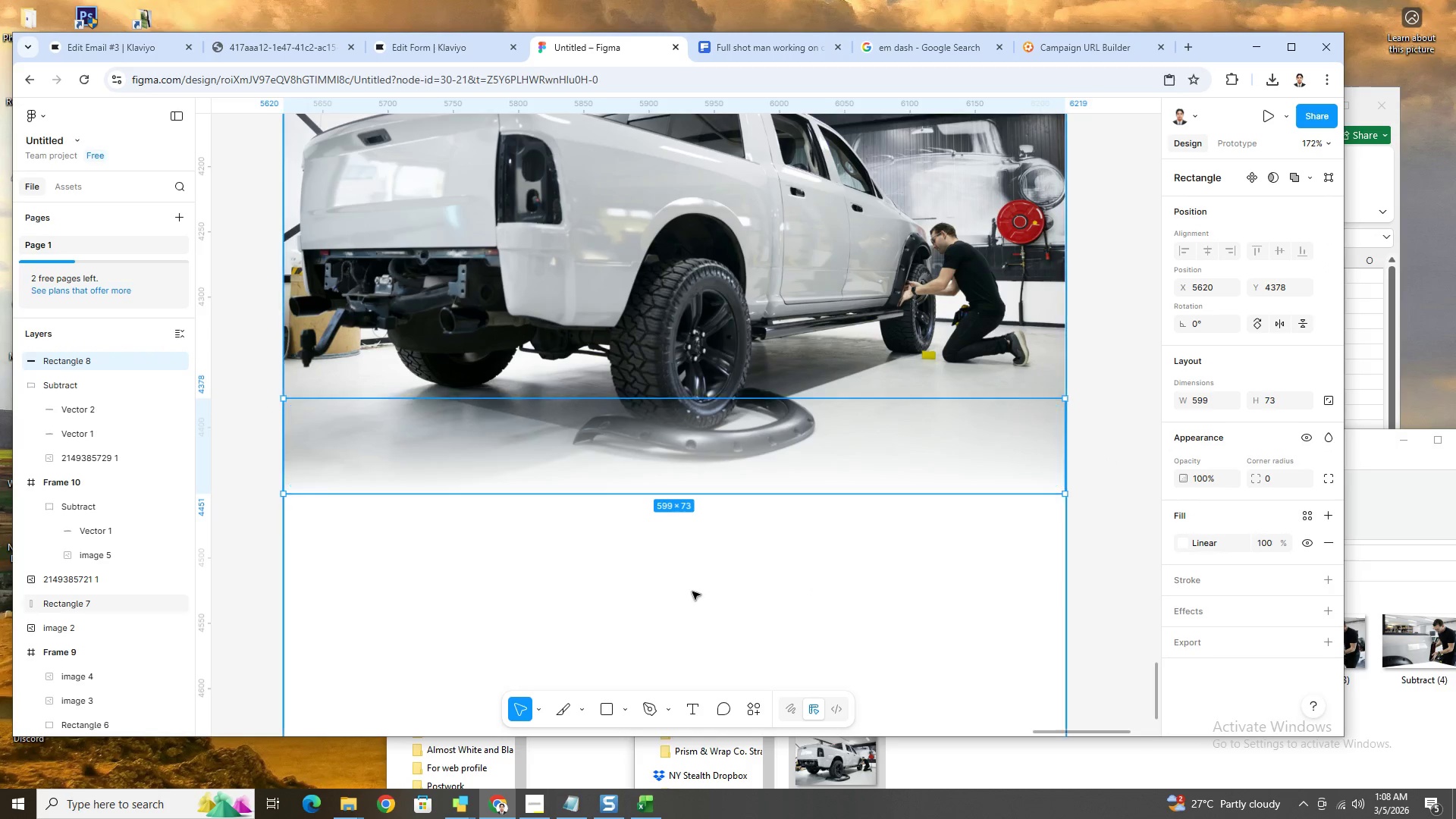 
left_click([692, 592])
 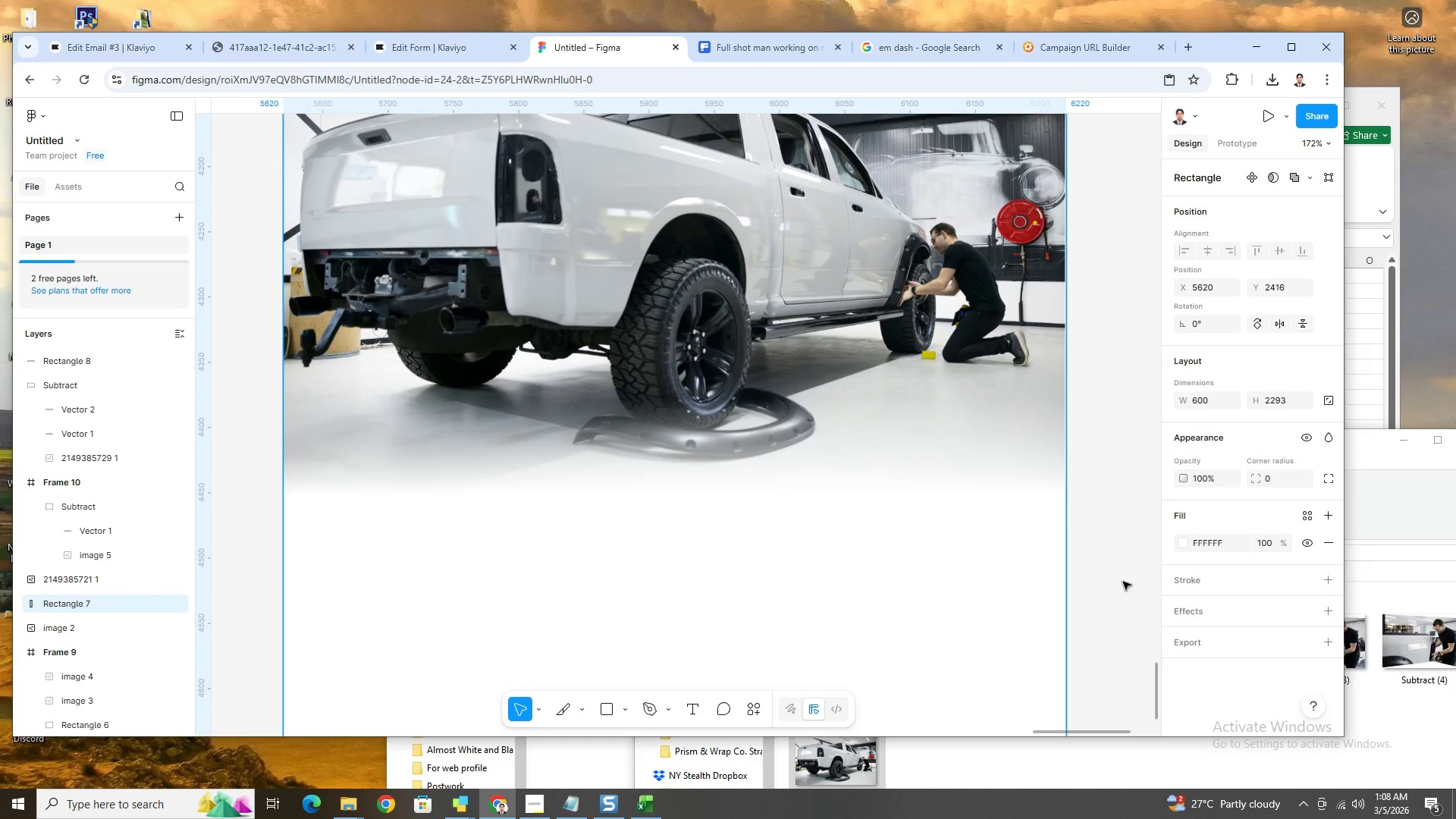 
hold_key(key=ControlLeft, duration=0.89)
scroll: coordinate [939, 590], scroll_direction: down, amount: 7.0
 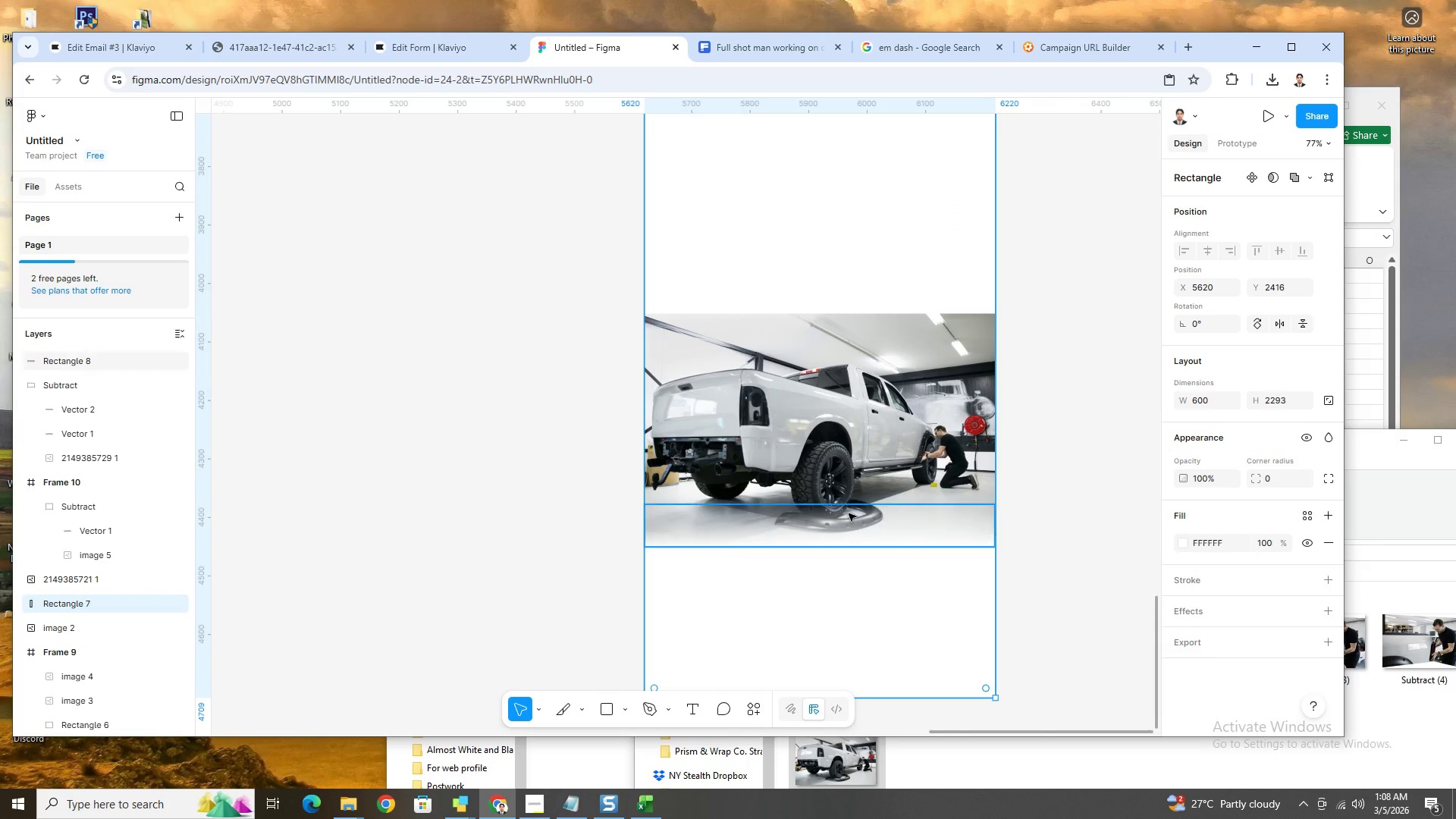 
left_click([841, 512])
 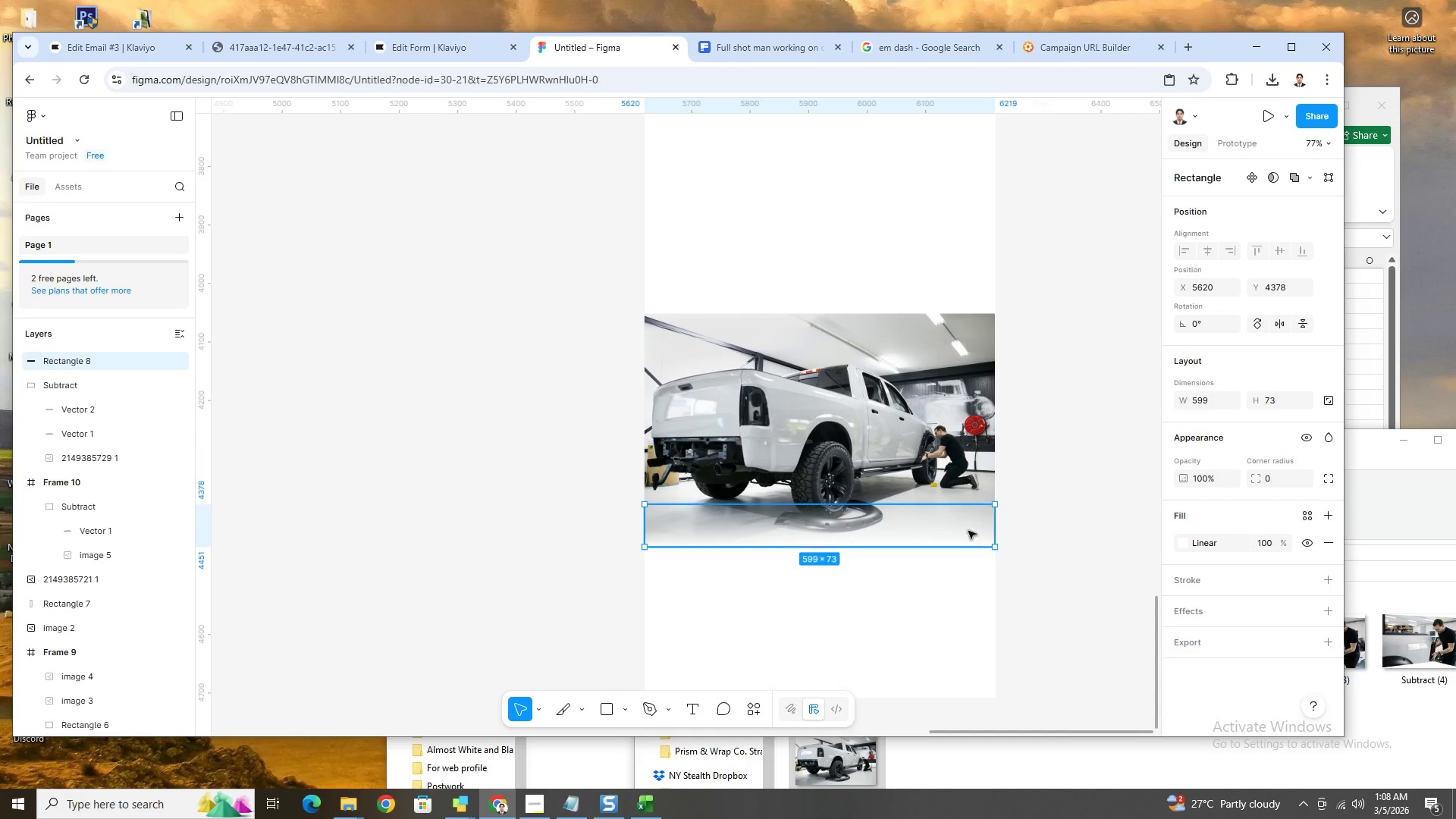 
key(Control+C)
 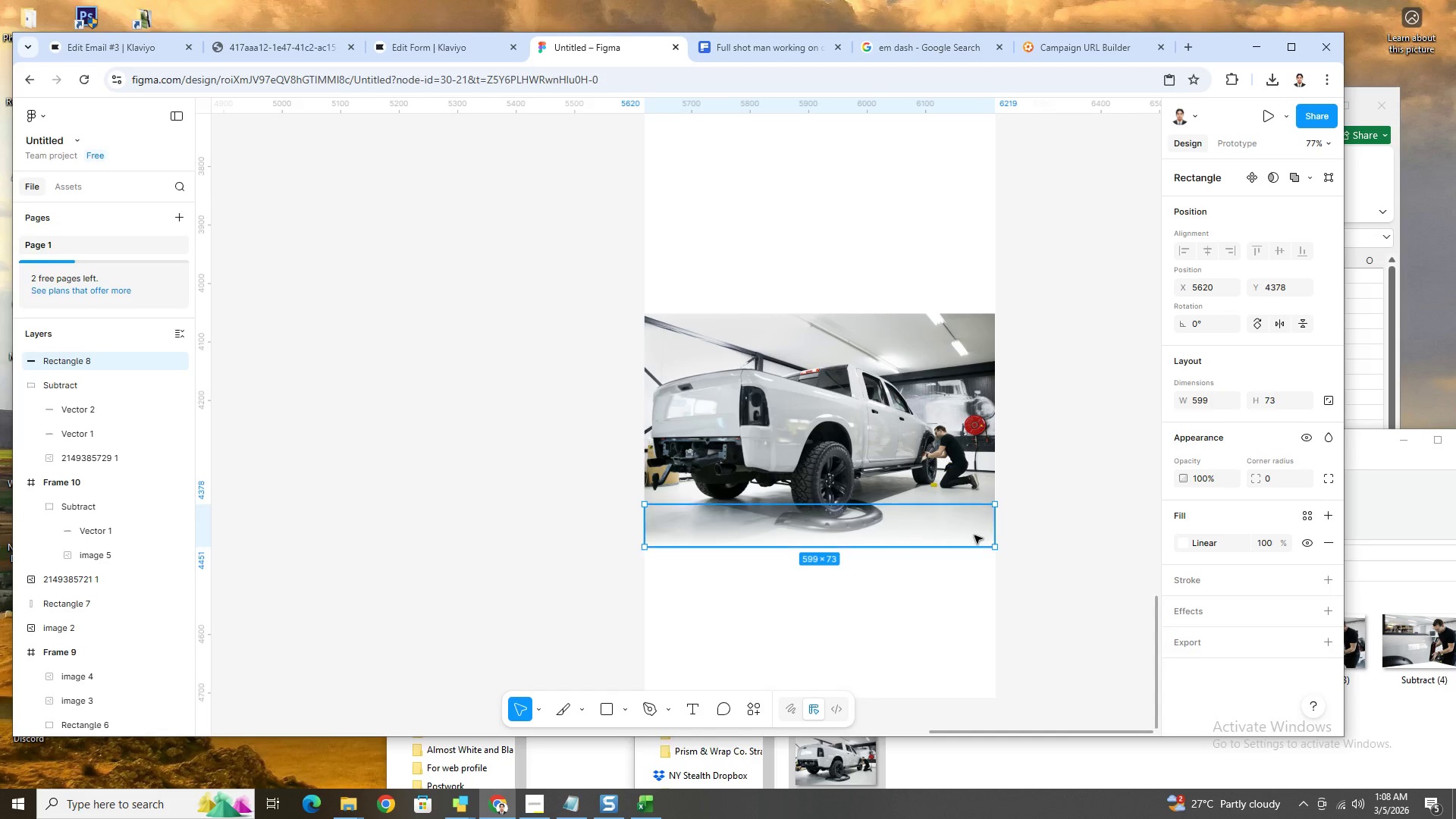 
key(Control+V)
 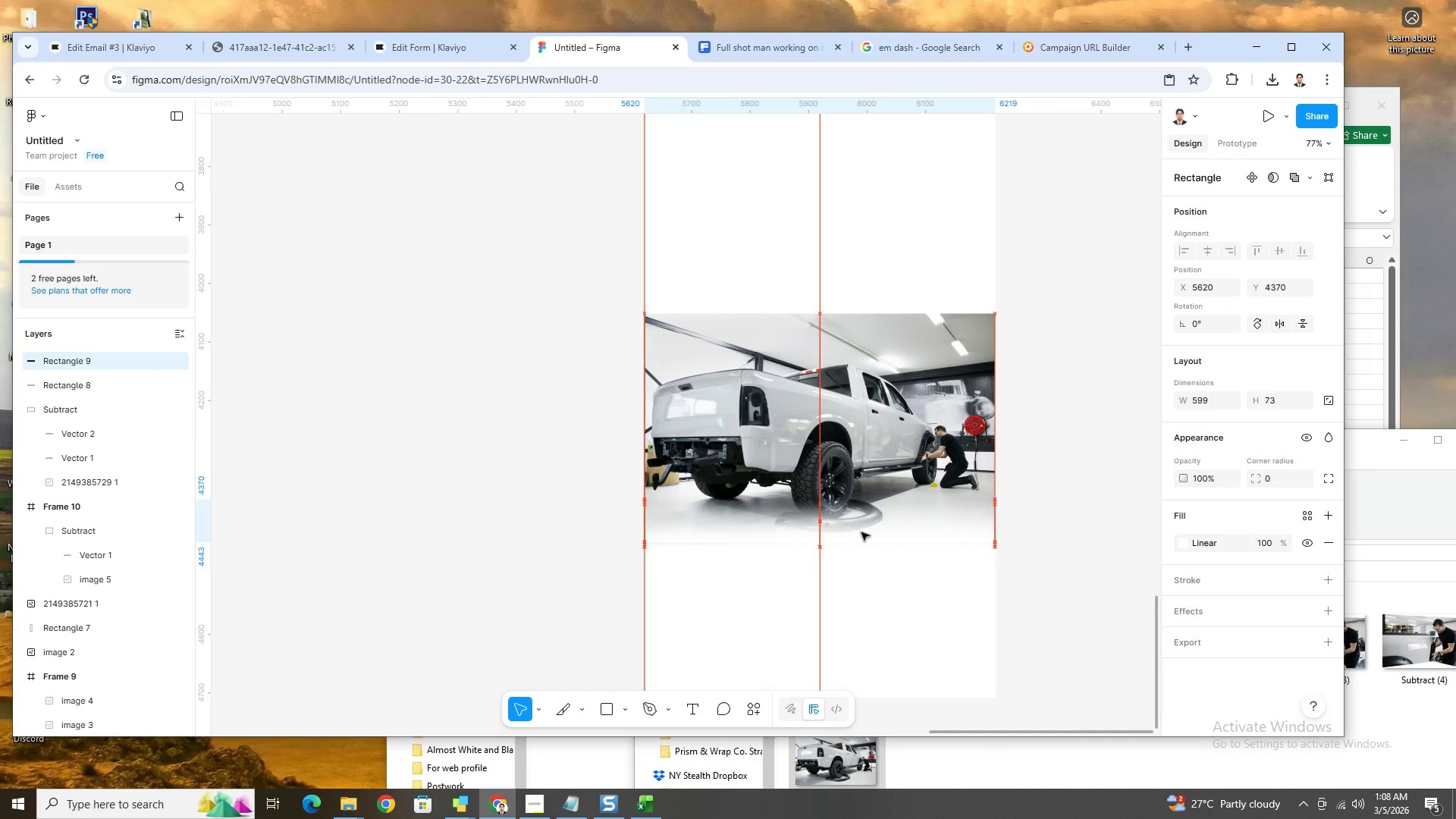 
left_click([1031, 588])
 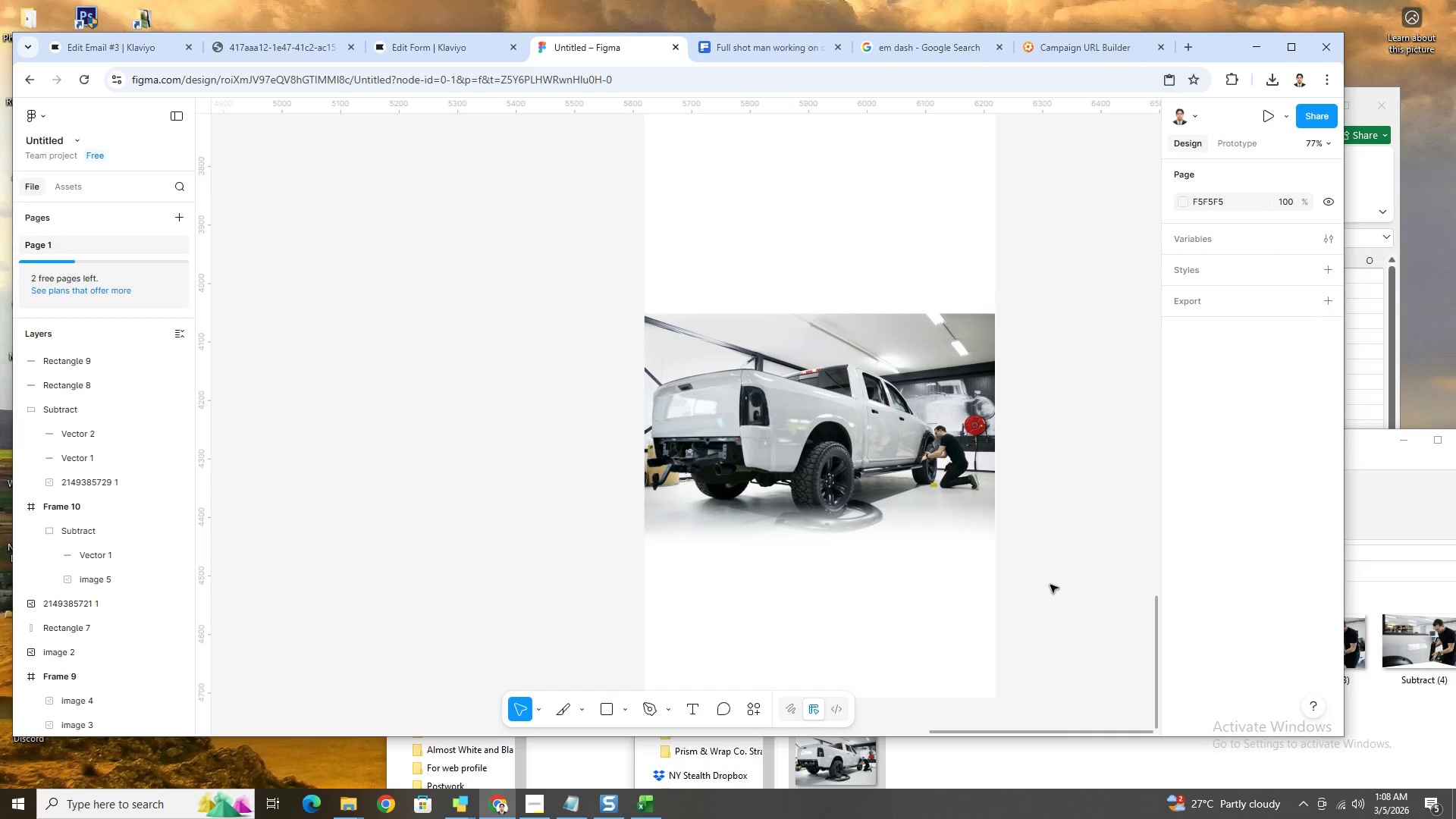 
hold_key(key=ControlLeft, duration=0.45)
scroll: coordinate [1053, 588], scroll_direction: up, amount: 5.0
 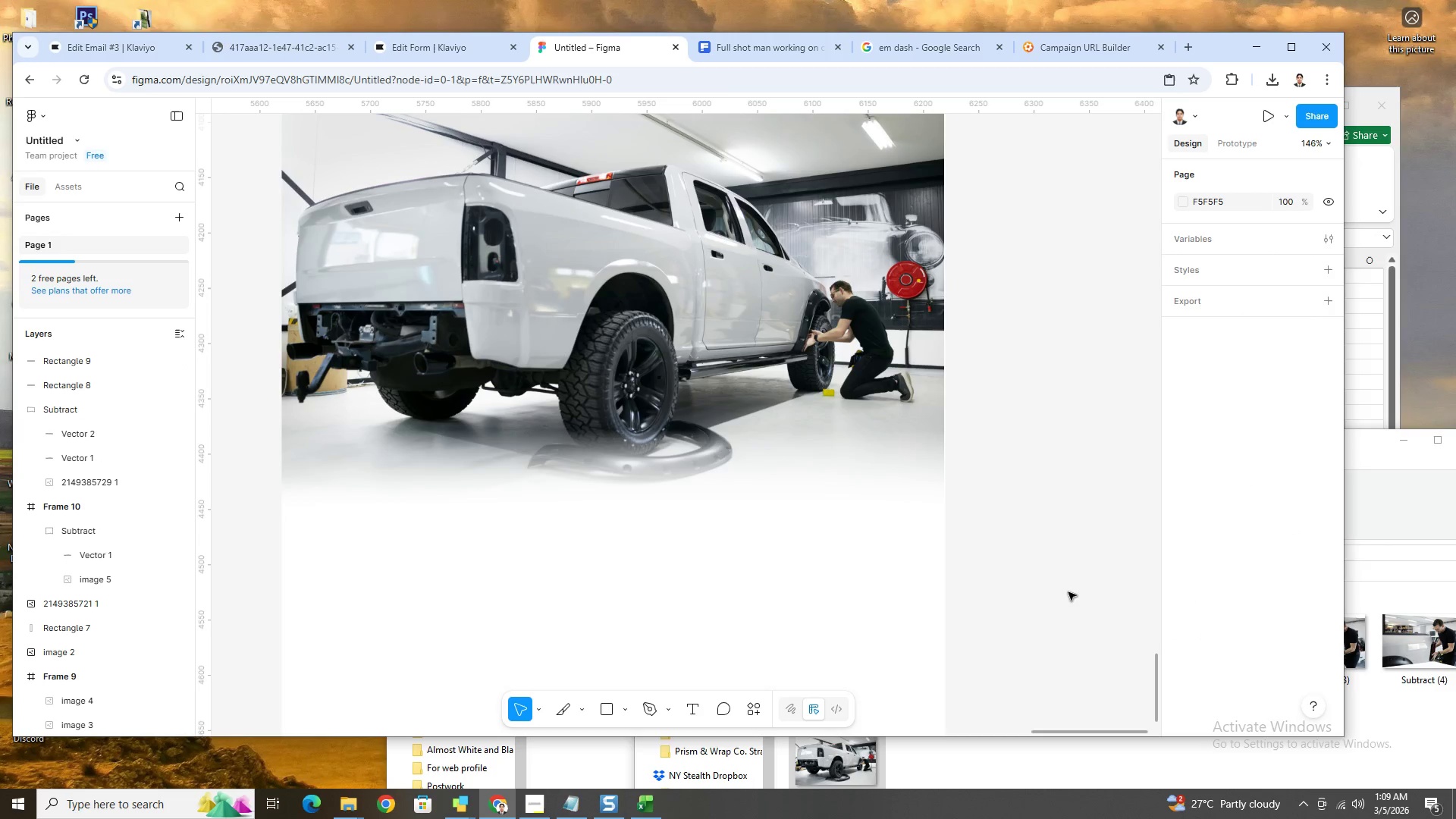 
hold_key(key=ControlLeft, duration=0.33)
 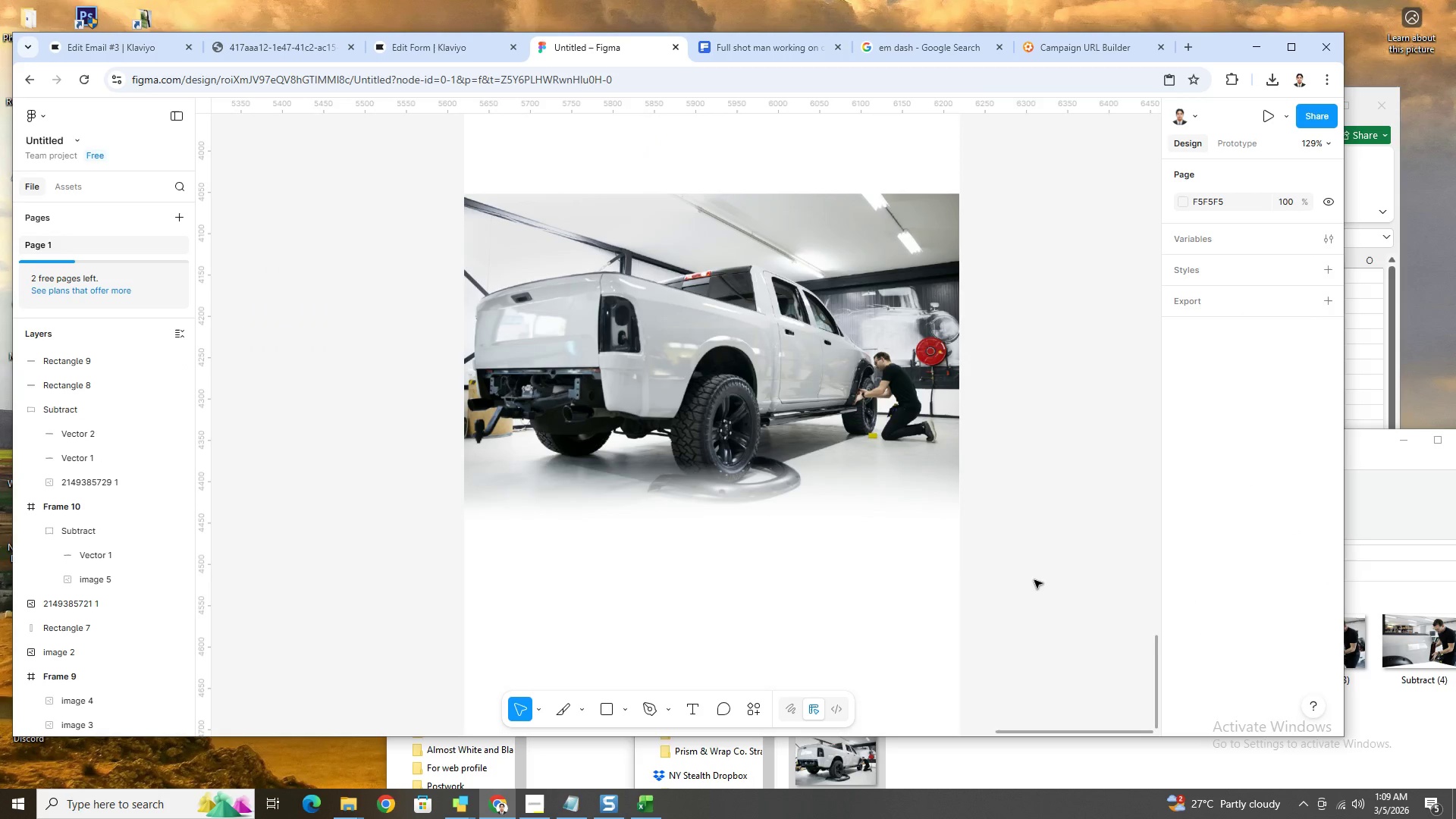 
hold_key(key=ControlLeft, duration=0.84)
 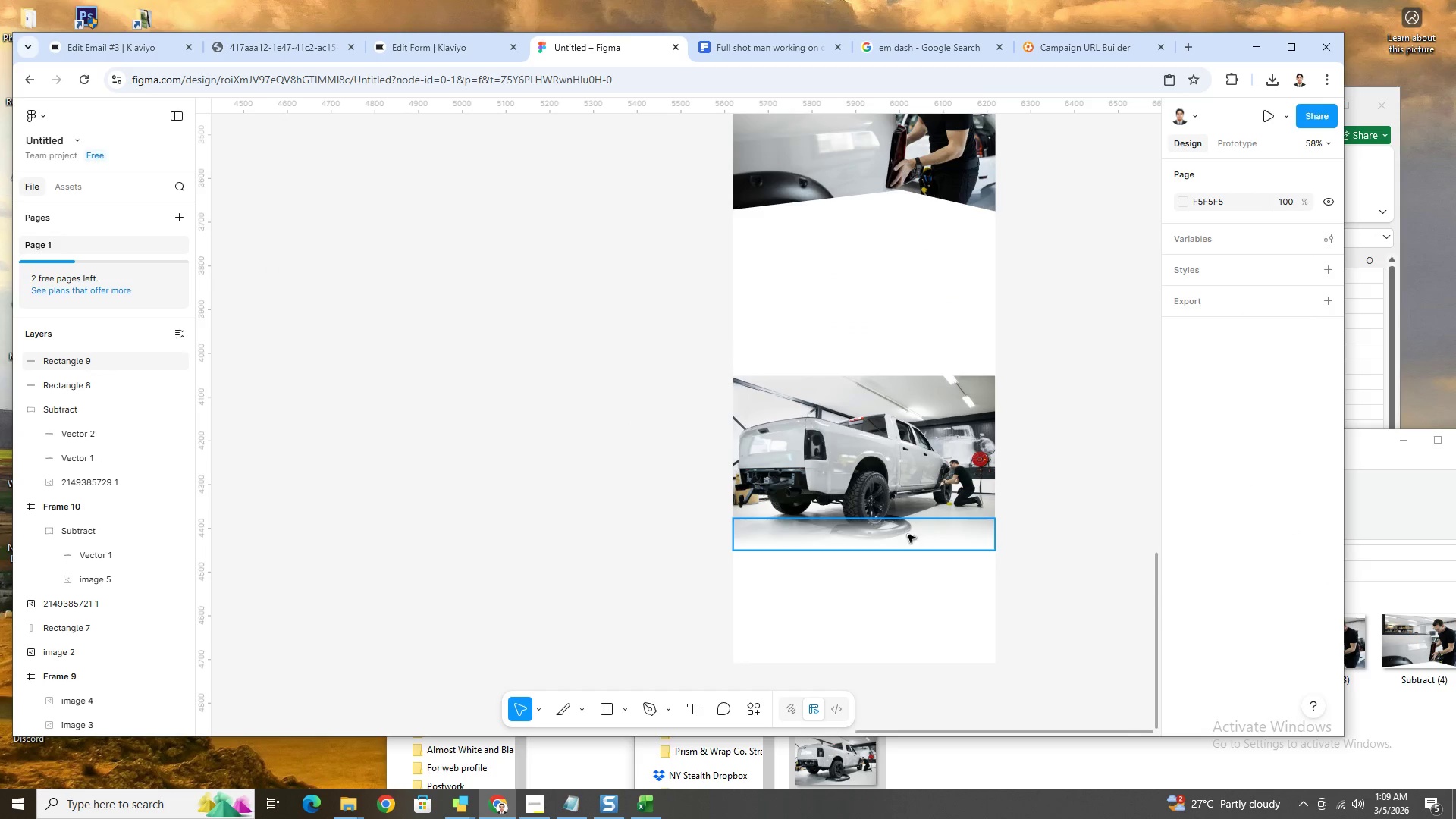 
scroll: coordinate [1058, 595], scroll_direction: up, amount: 5.0
 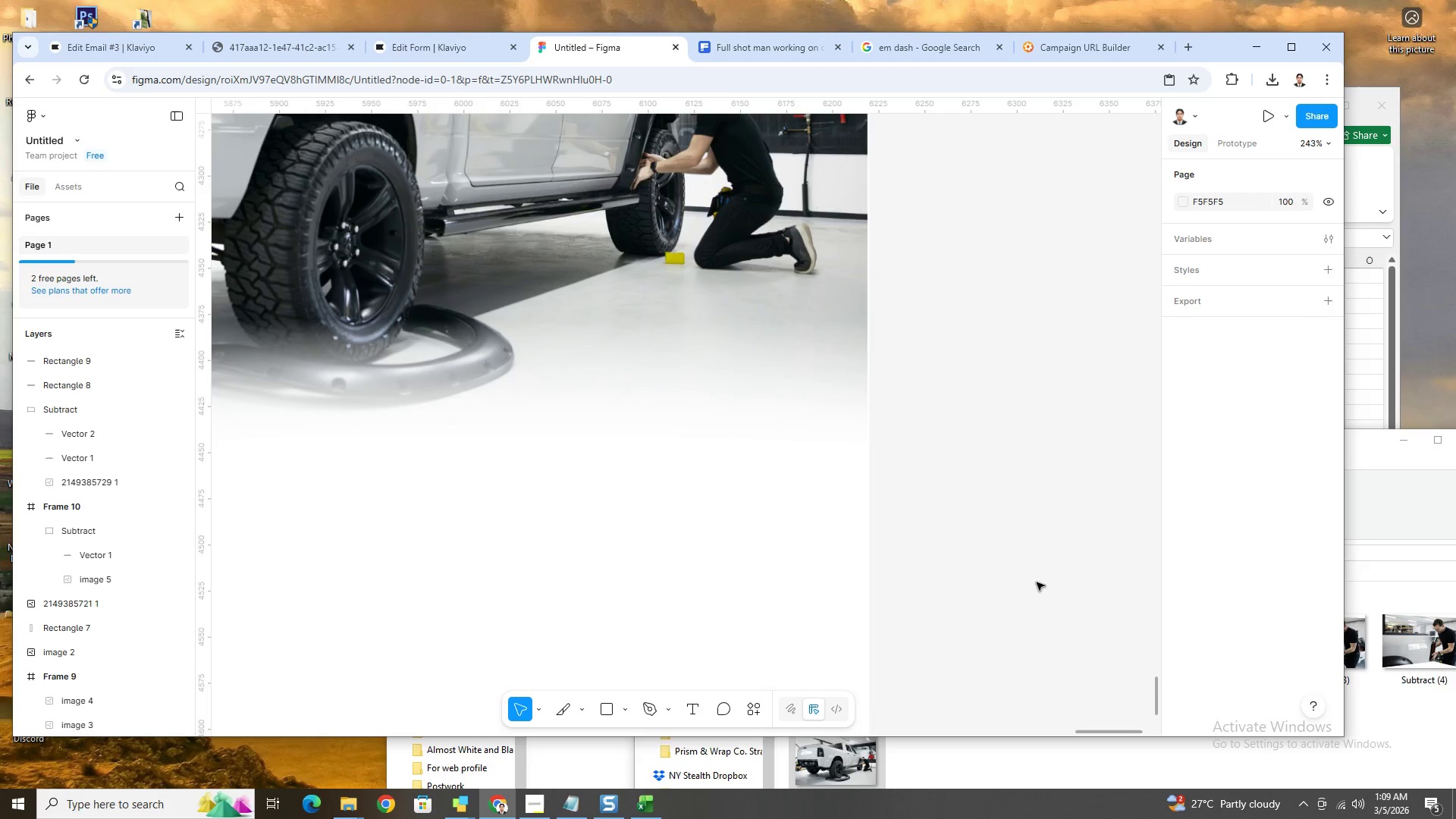 
hold_key(key=ControlLeft, duration=19.0)
 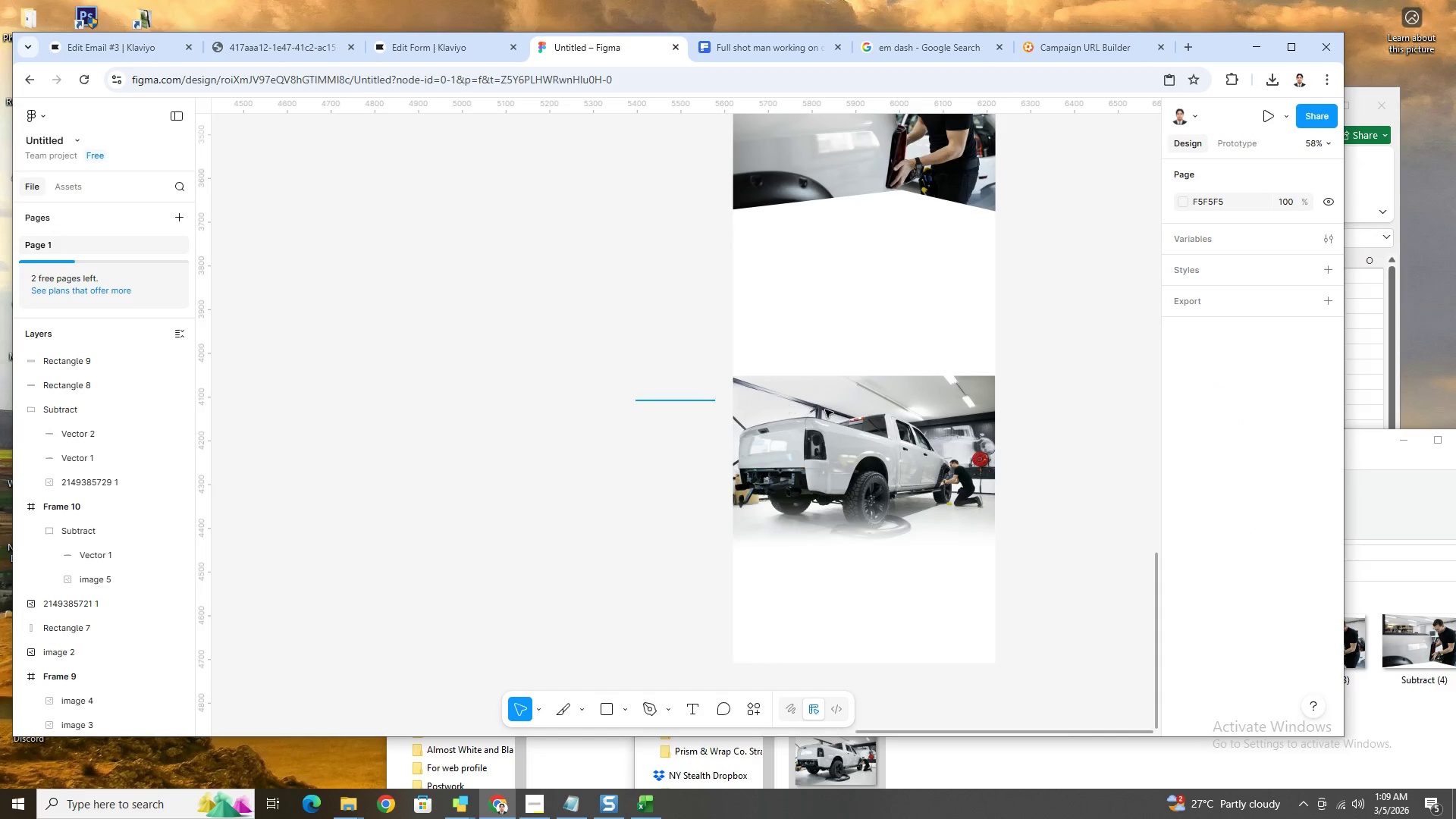 
scroll: coordinate [1034, 580], scroll_direction: down, amount: 11.0
 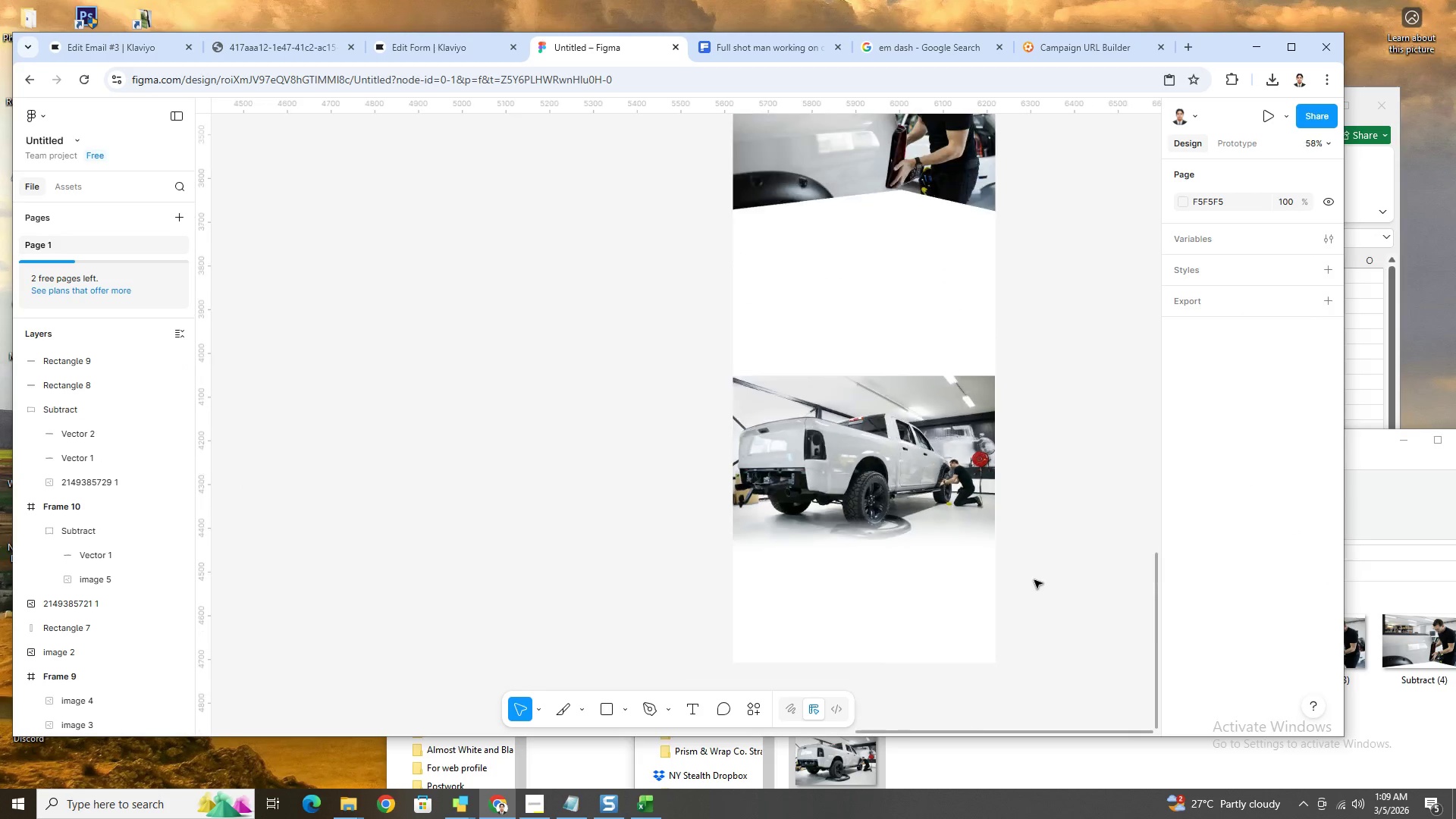 
left_click([905, 533])
 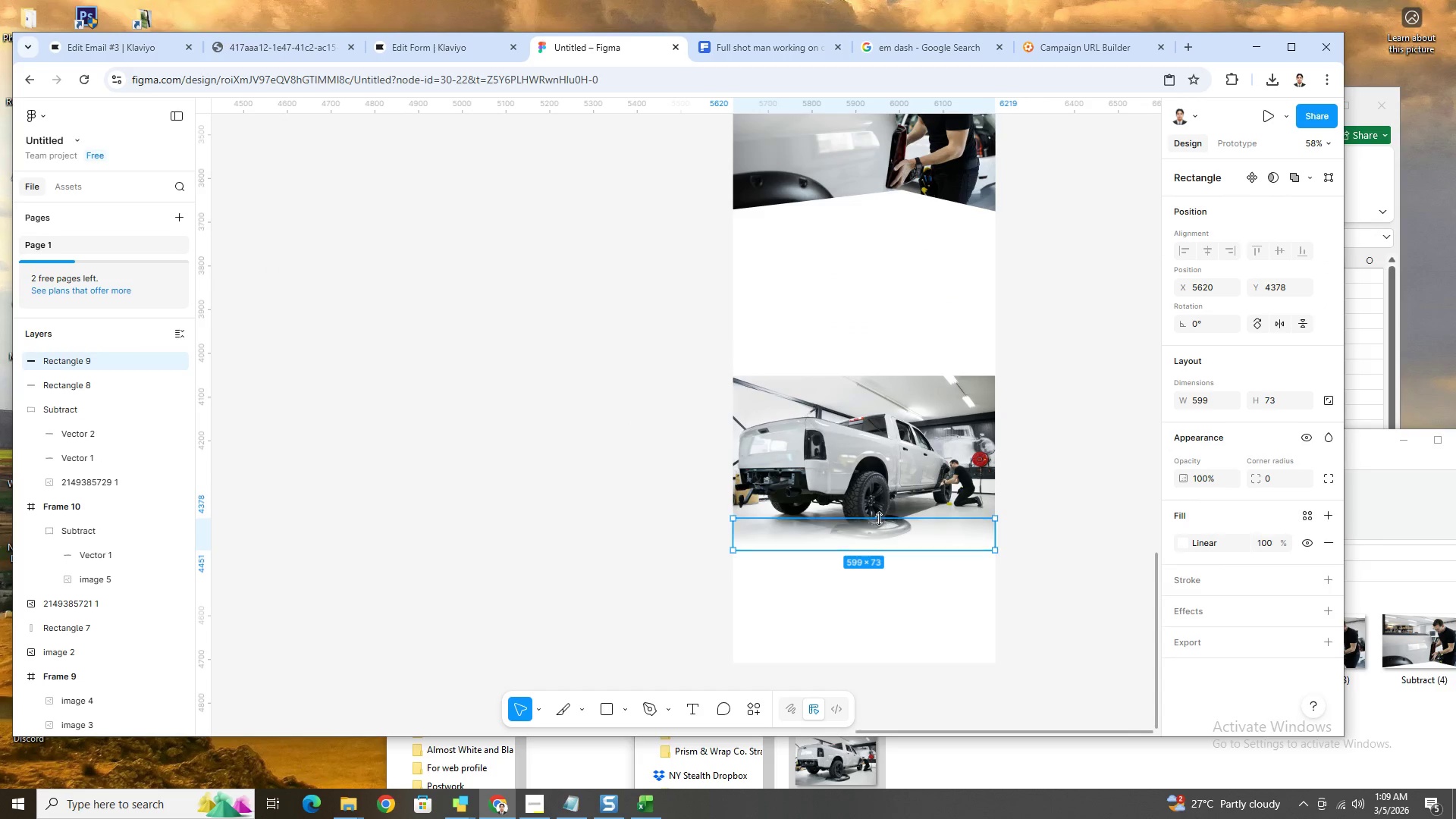 
left_click_drag(start_coordinate=[880, 517], to_coordinate=[882, 498])
 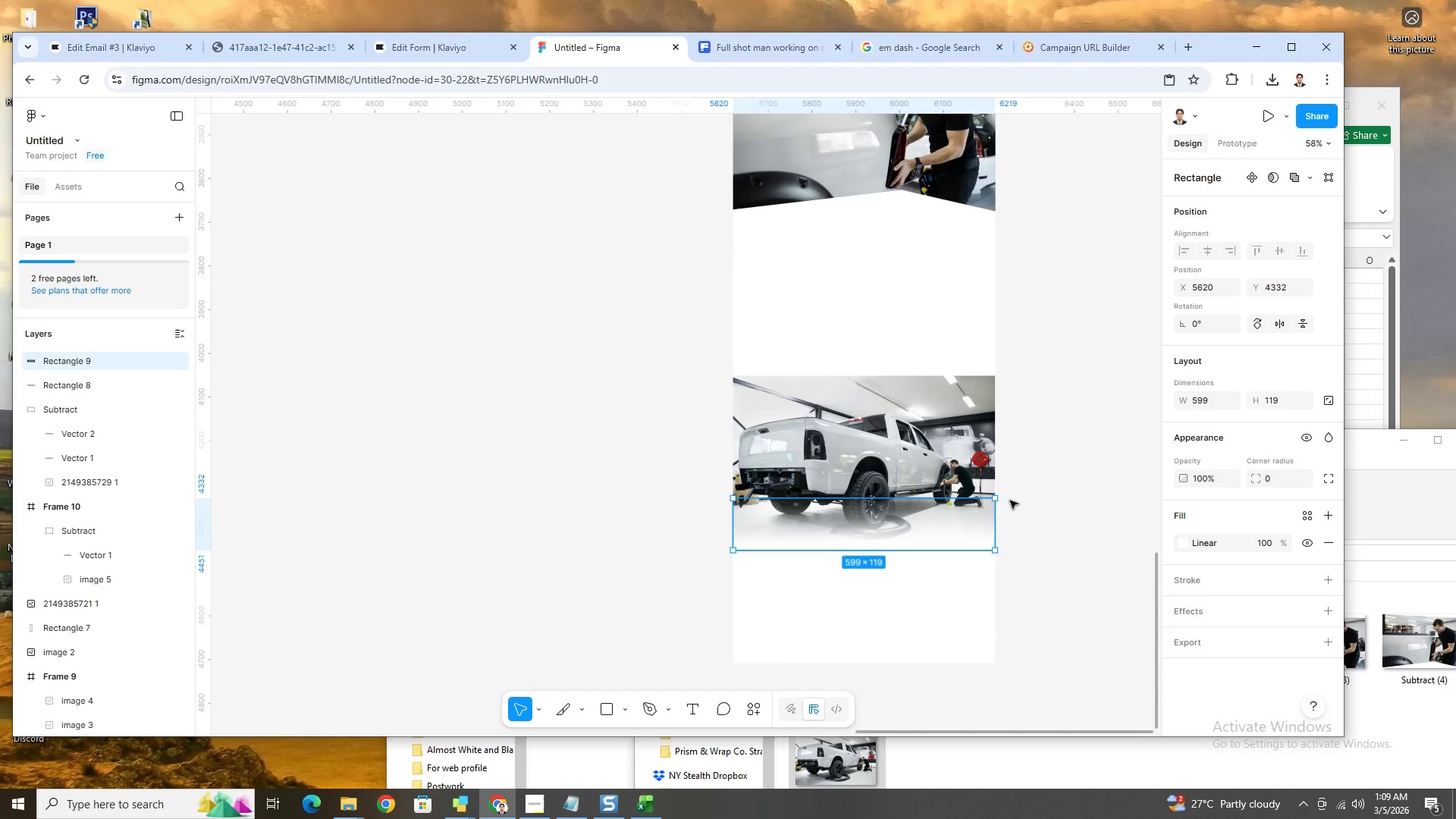 
left_click([1015, 499])
 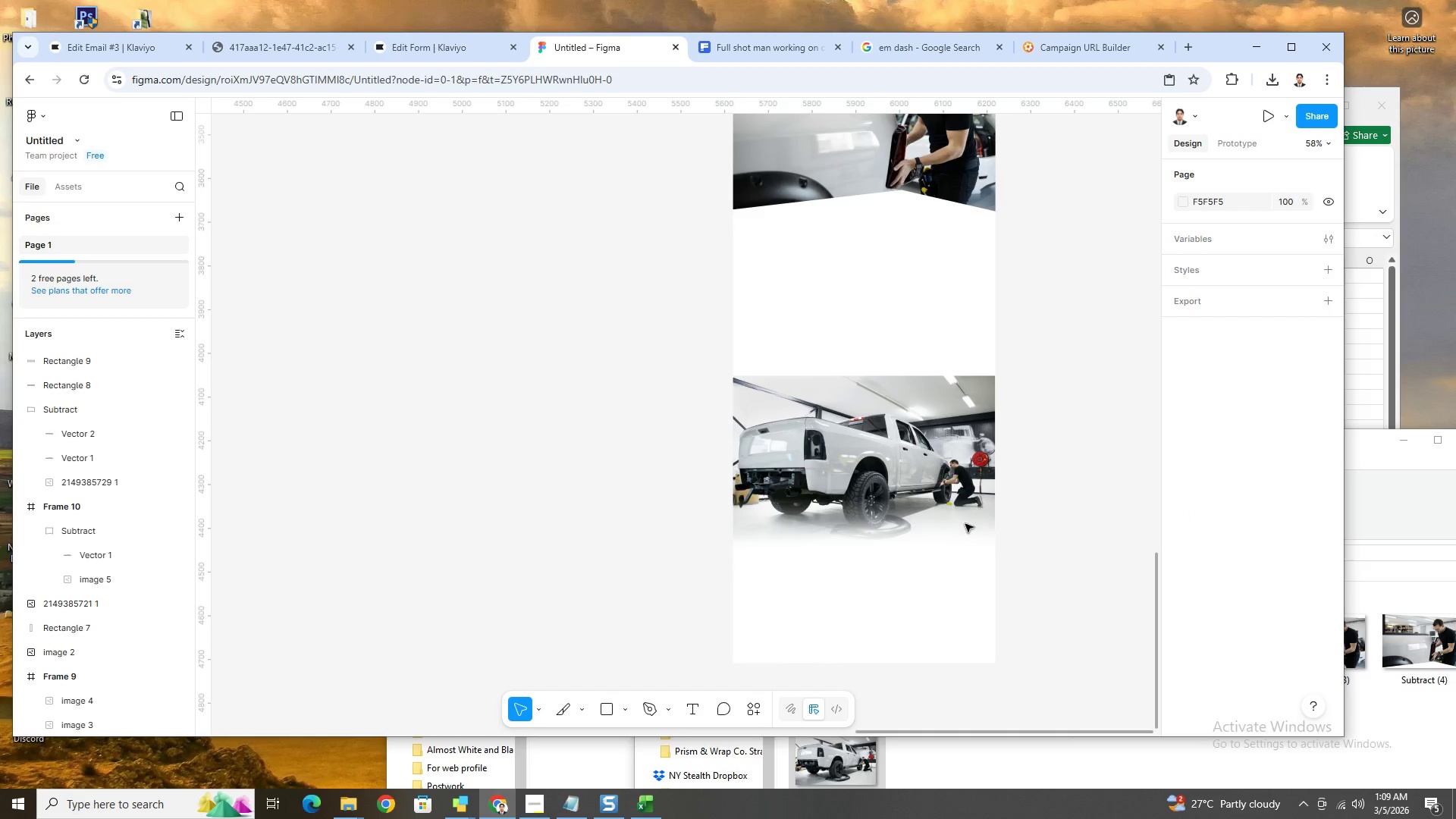 
left_click([917, 524])
 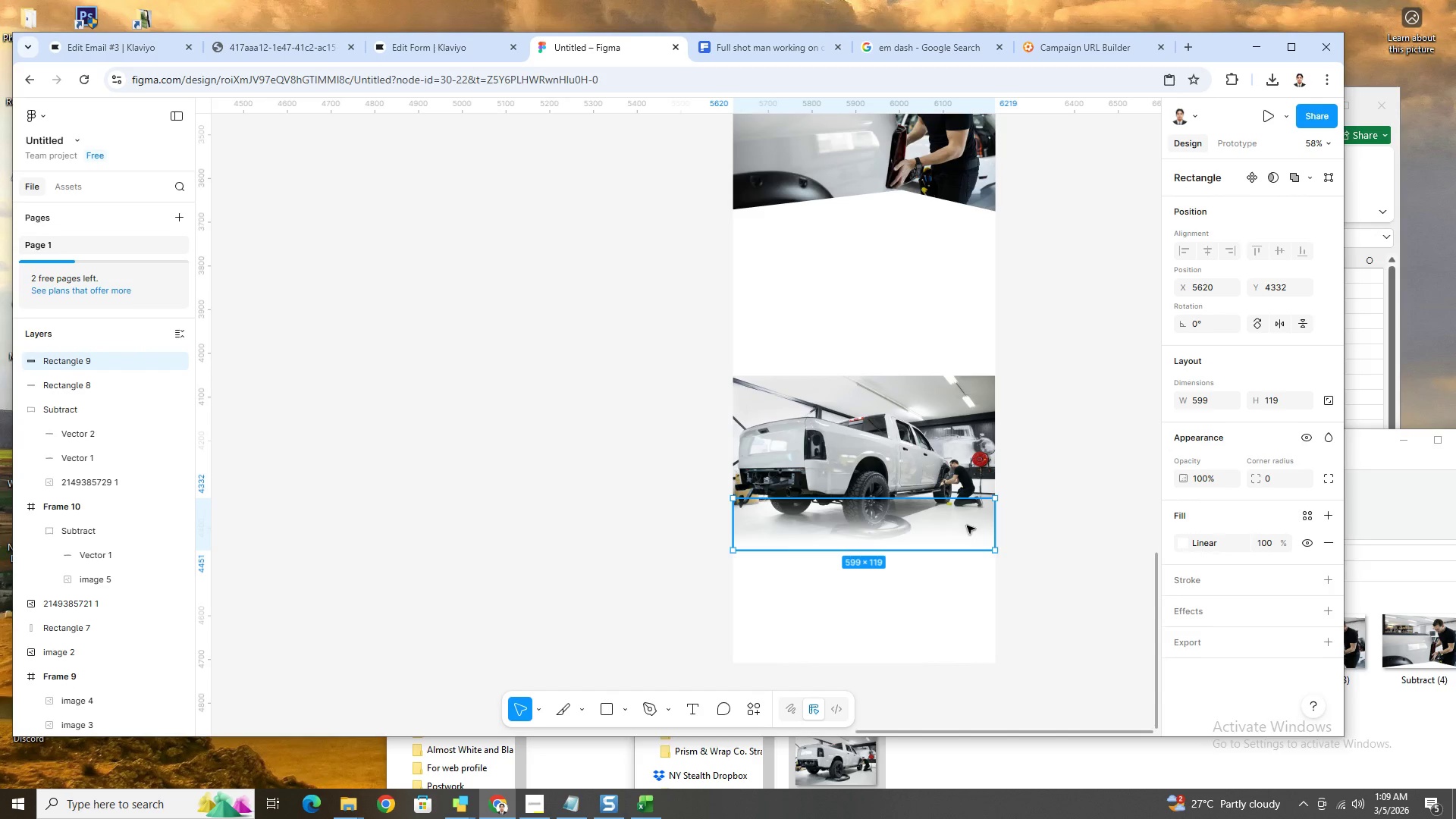 
left_click([1063, 520])
 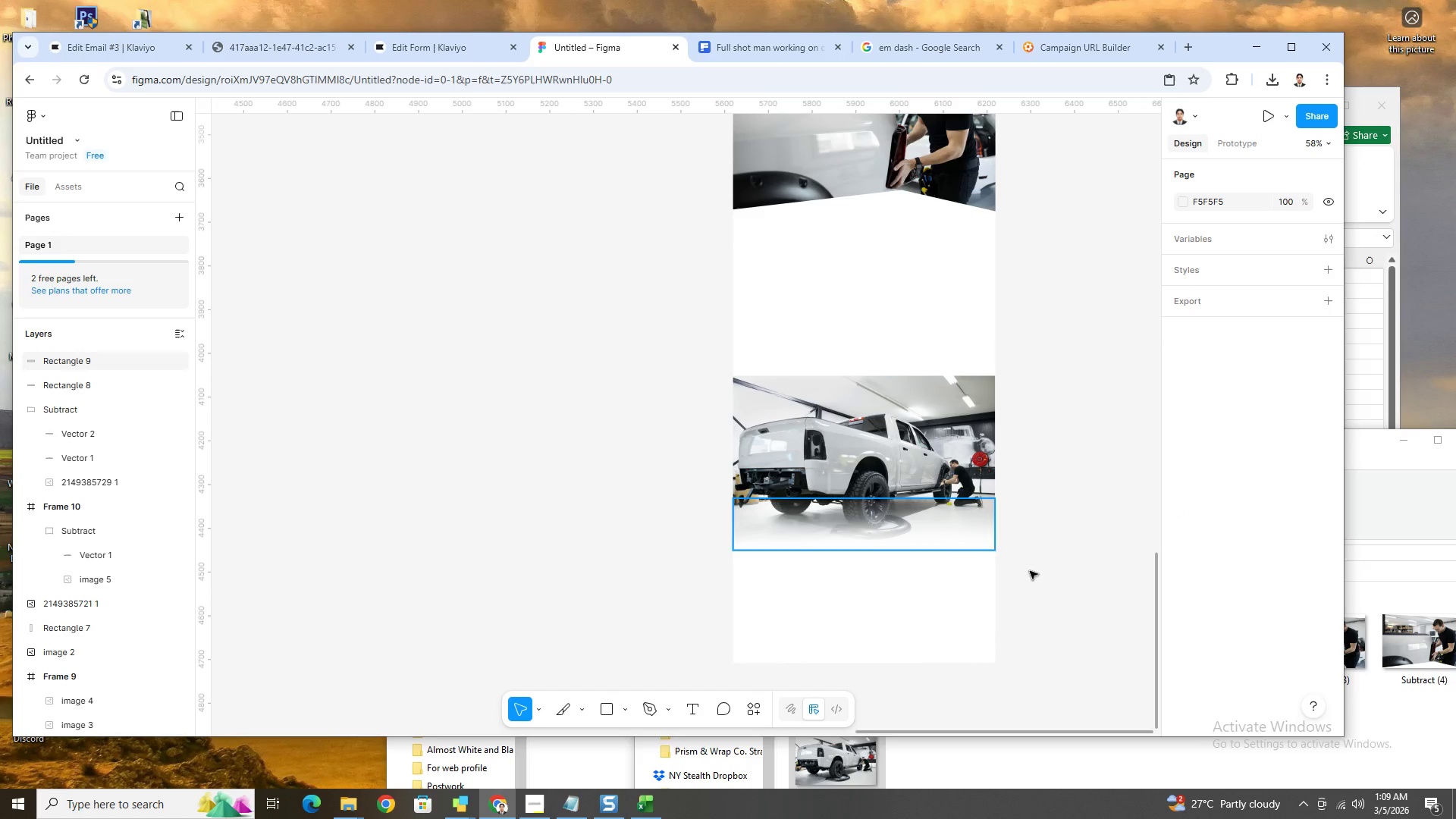 
left_click([926, 418])
 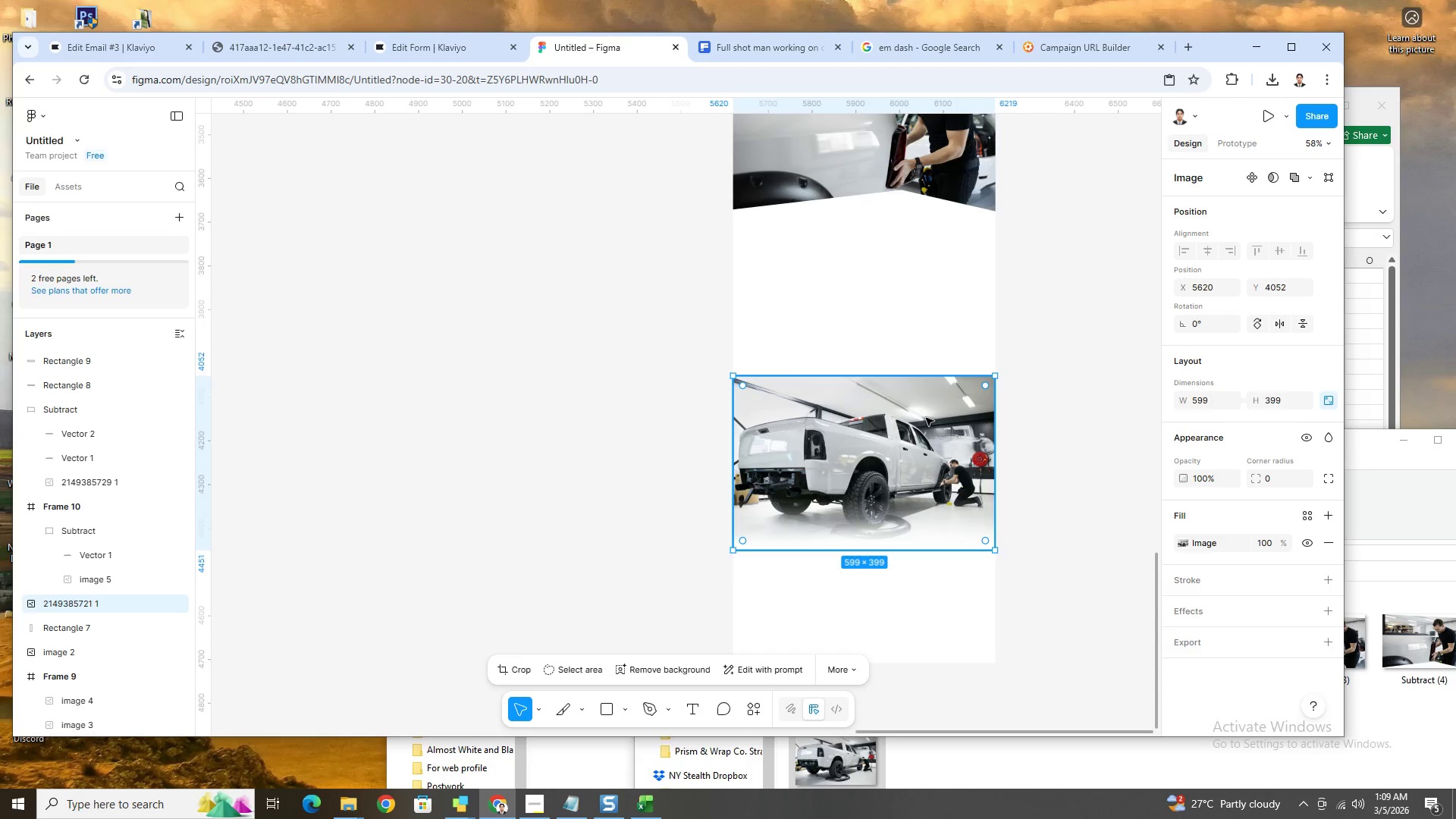 
right_click([926, 418])
 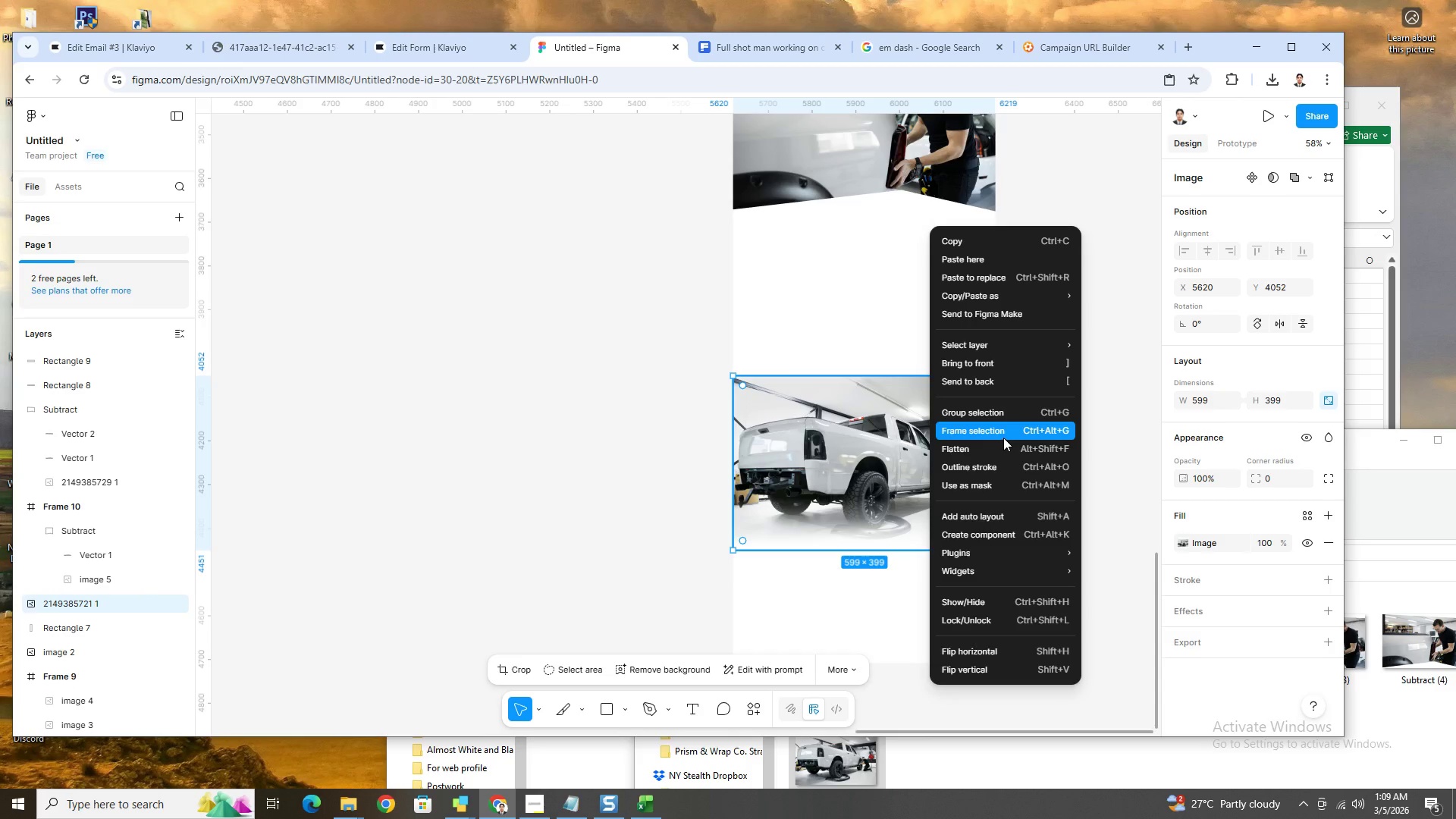 
left_click_drag(start_coordinate=[635, 400], to_coordinate=[914, 548])
 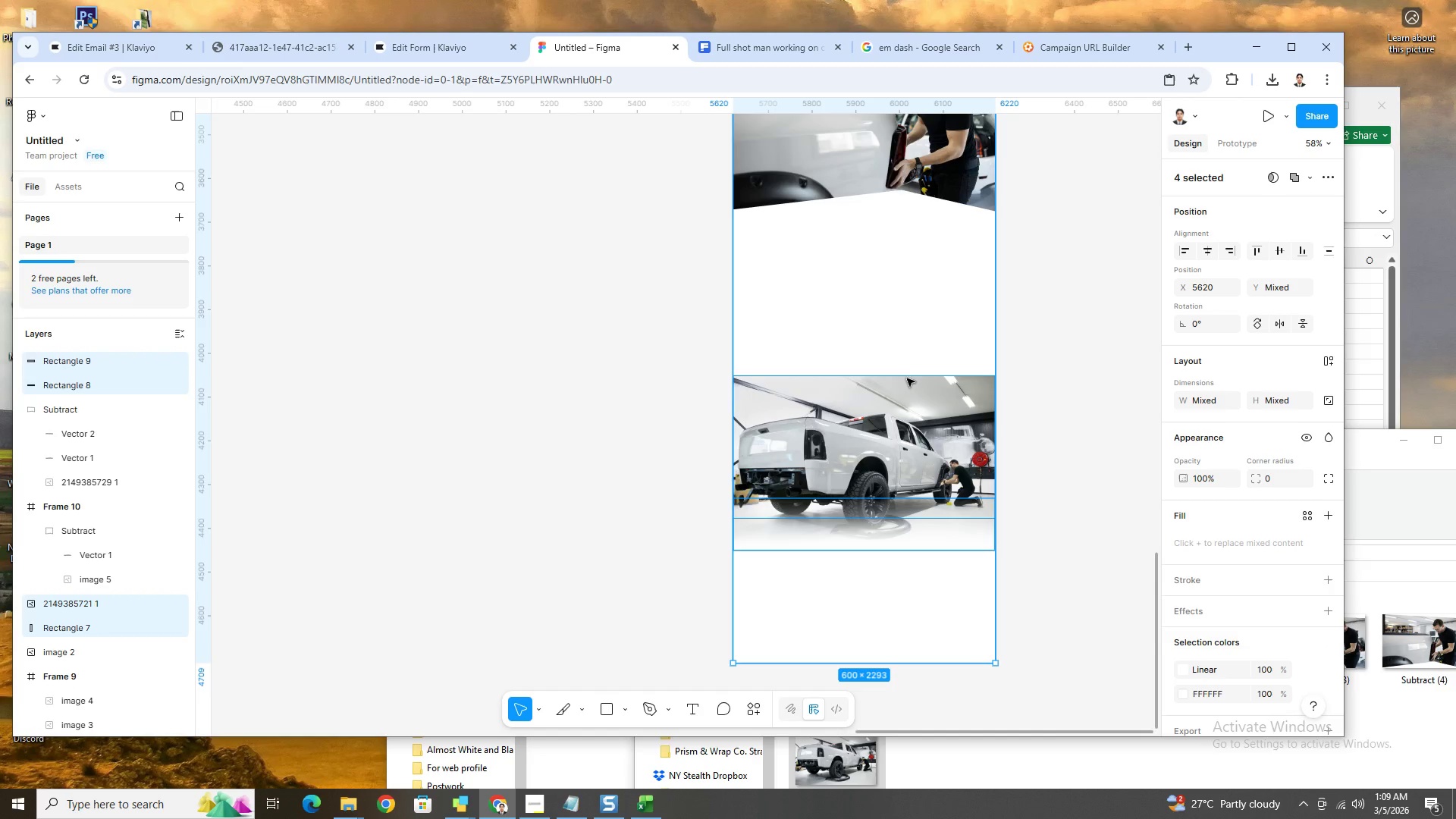 
hold_key(key=ShiftLeft, duration=0.55)
left_click([906, 311])
 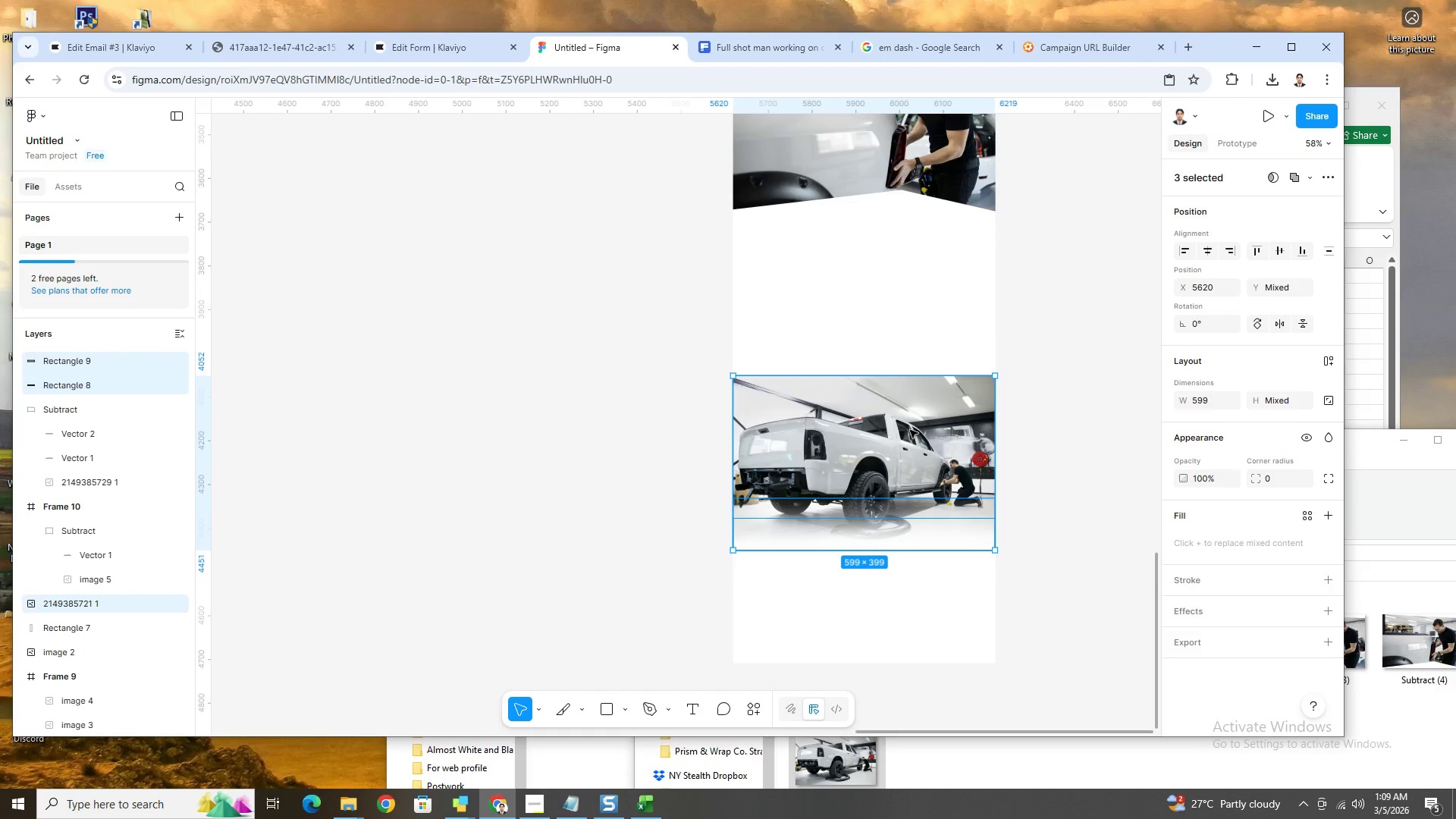 
right_click([910, 430])
 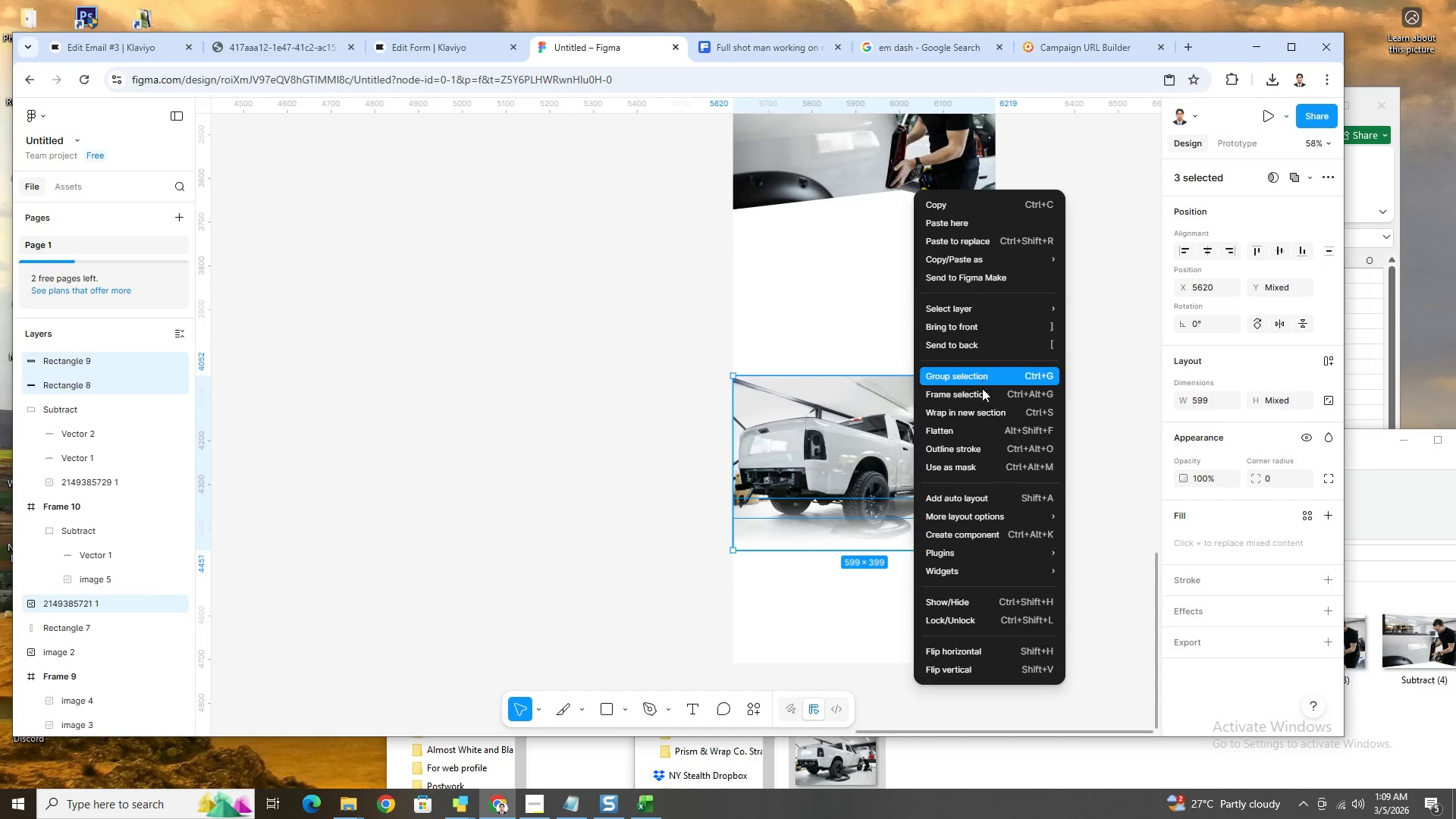 
left_click([982, 393])
 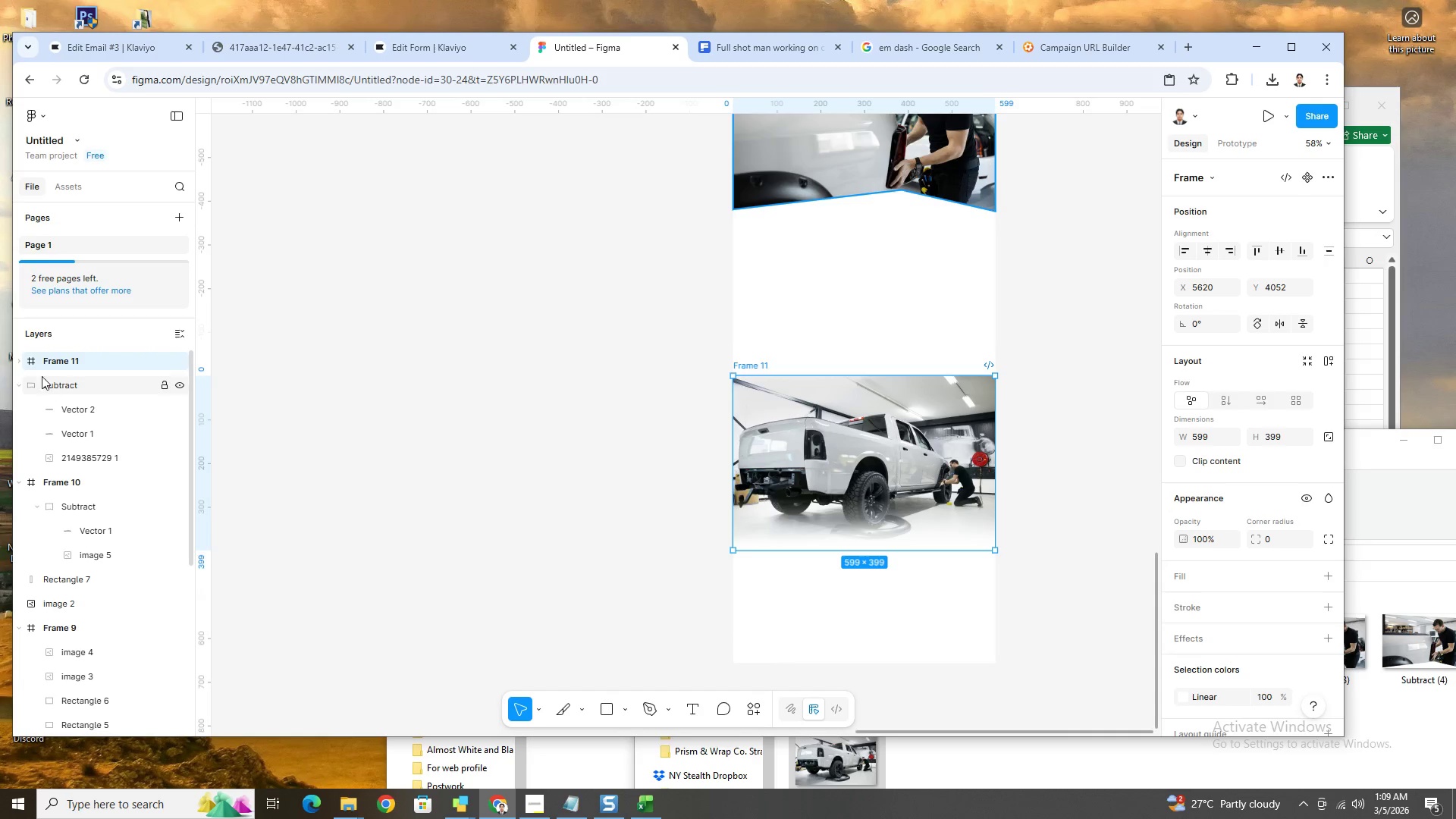 
left_click([19, 364])
 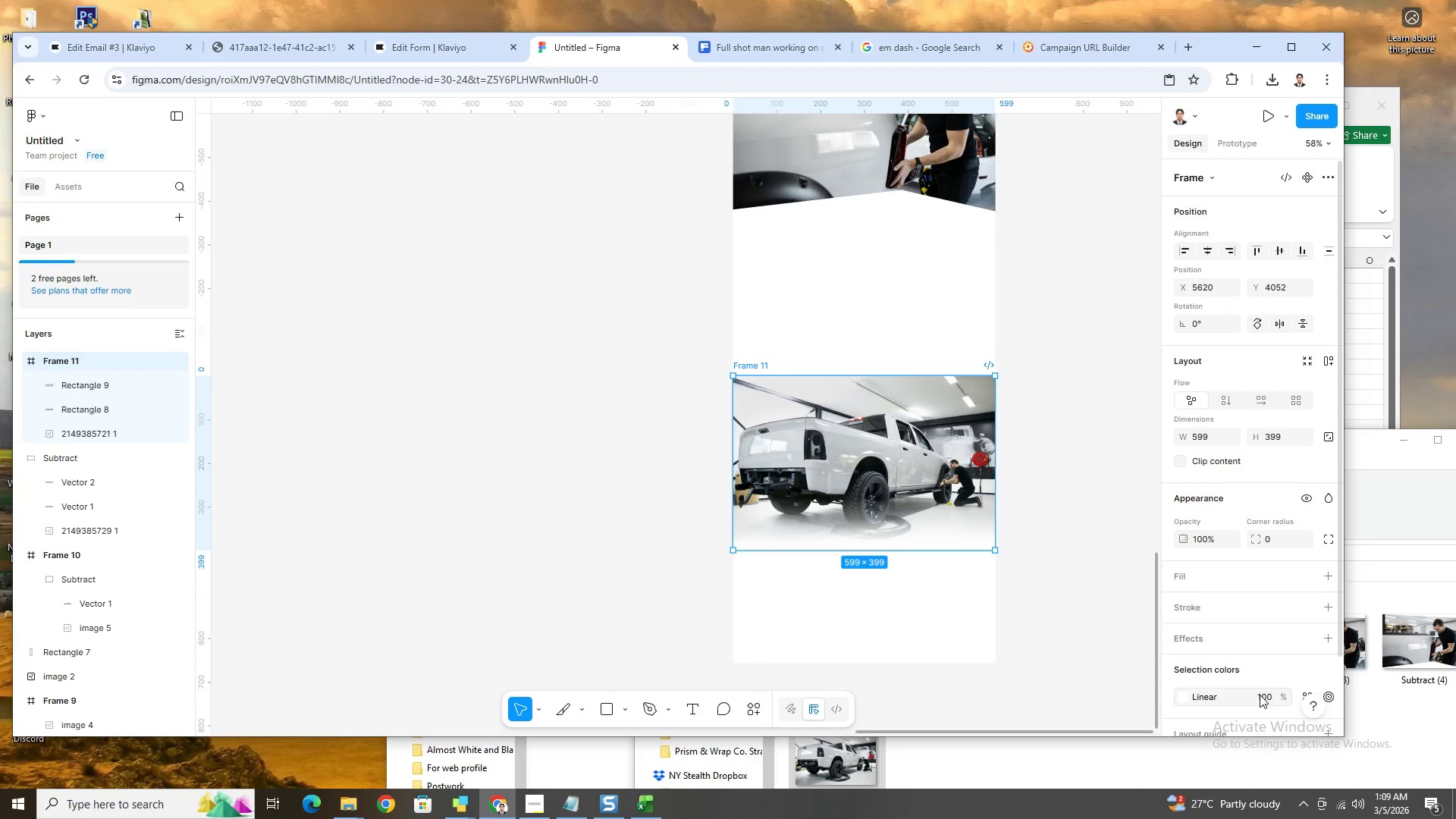 
scroll: coordinate [1263, 617], scroll_direction: down, amount: 2.0
 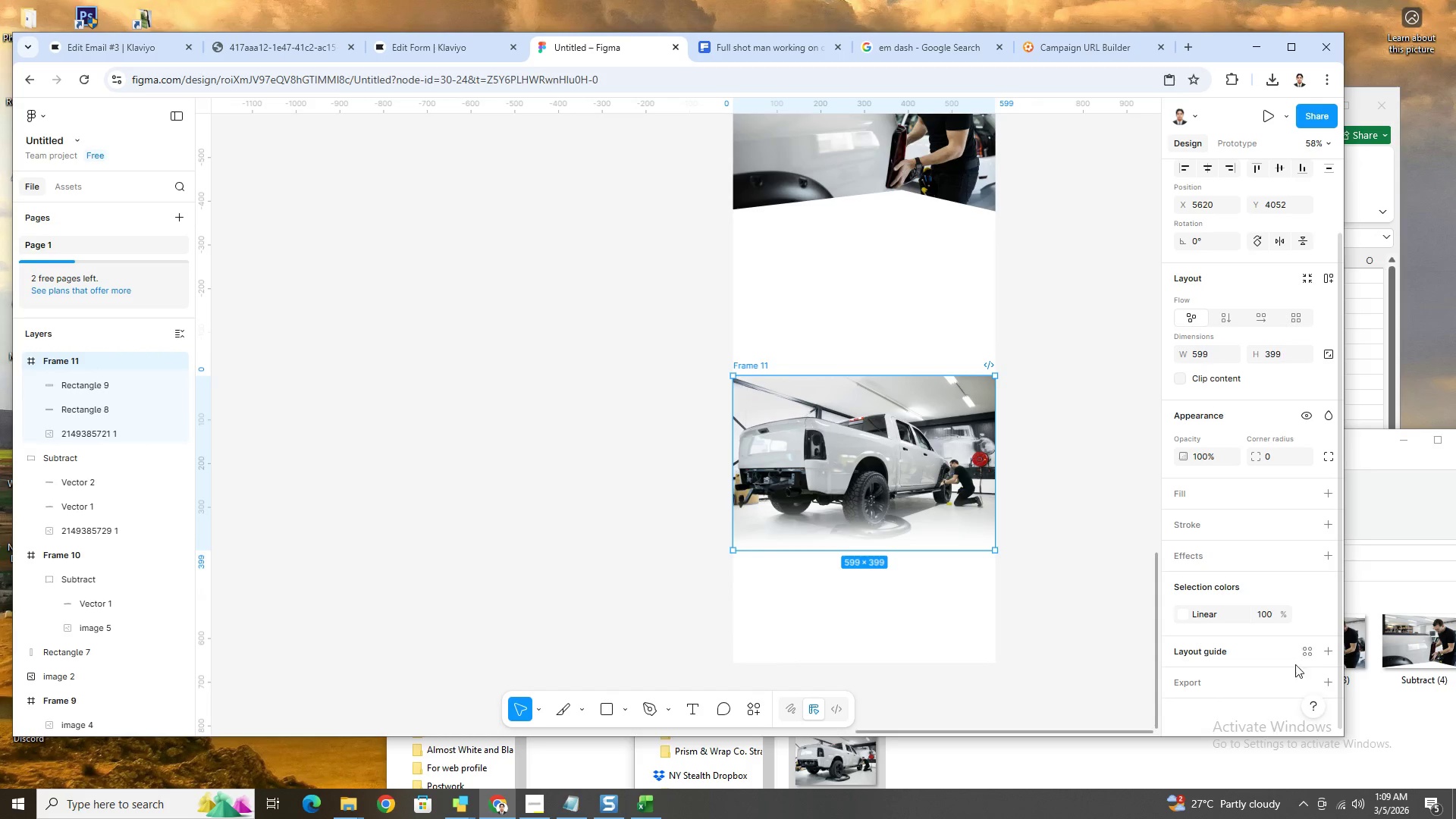 
left_click([1325, 674])
 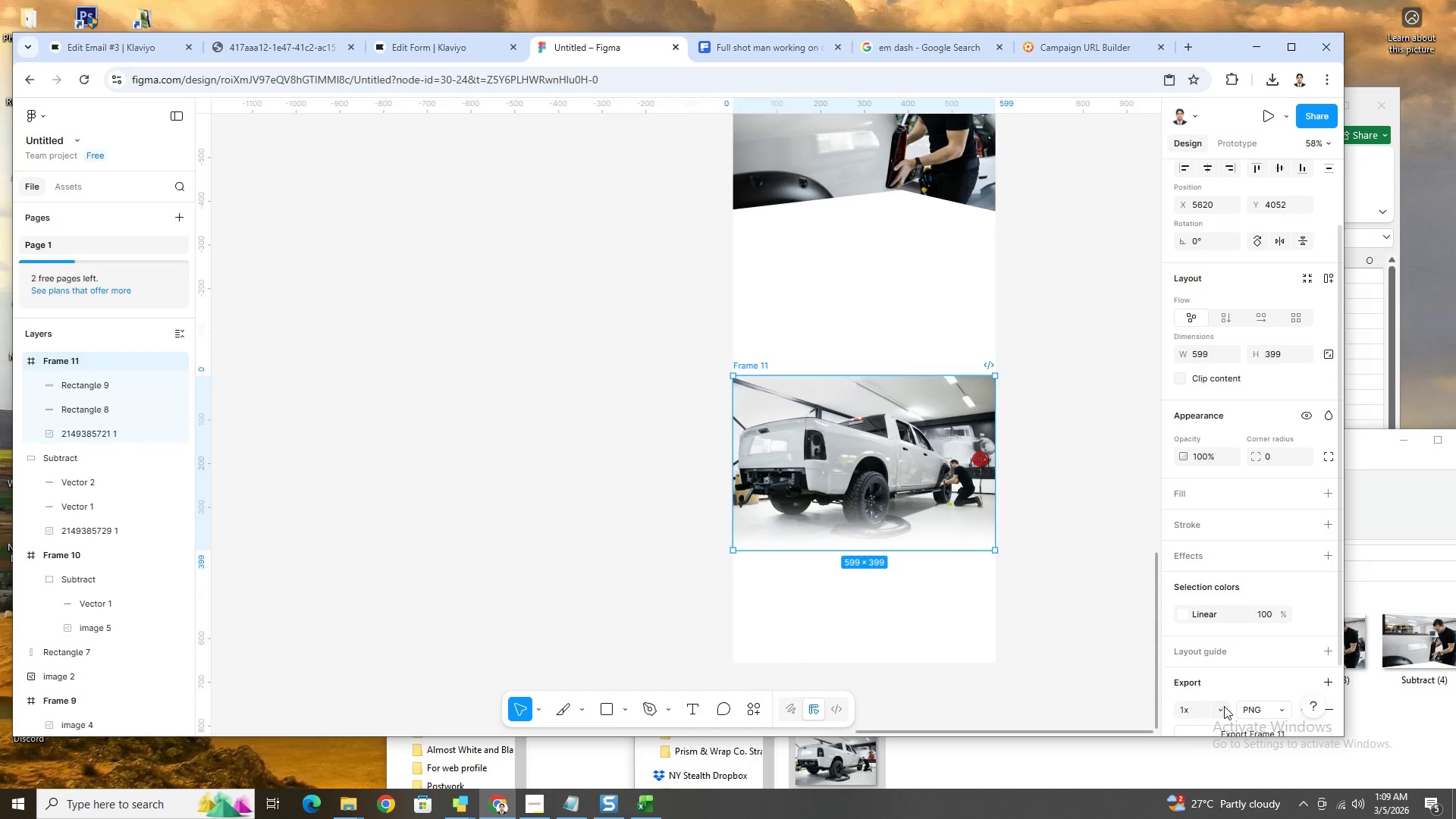 
left_click([1223, 707])
 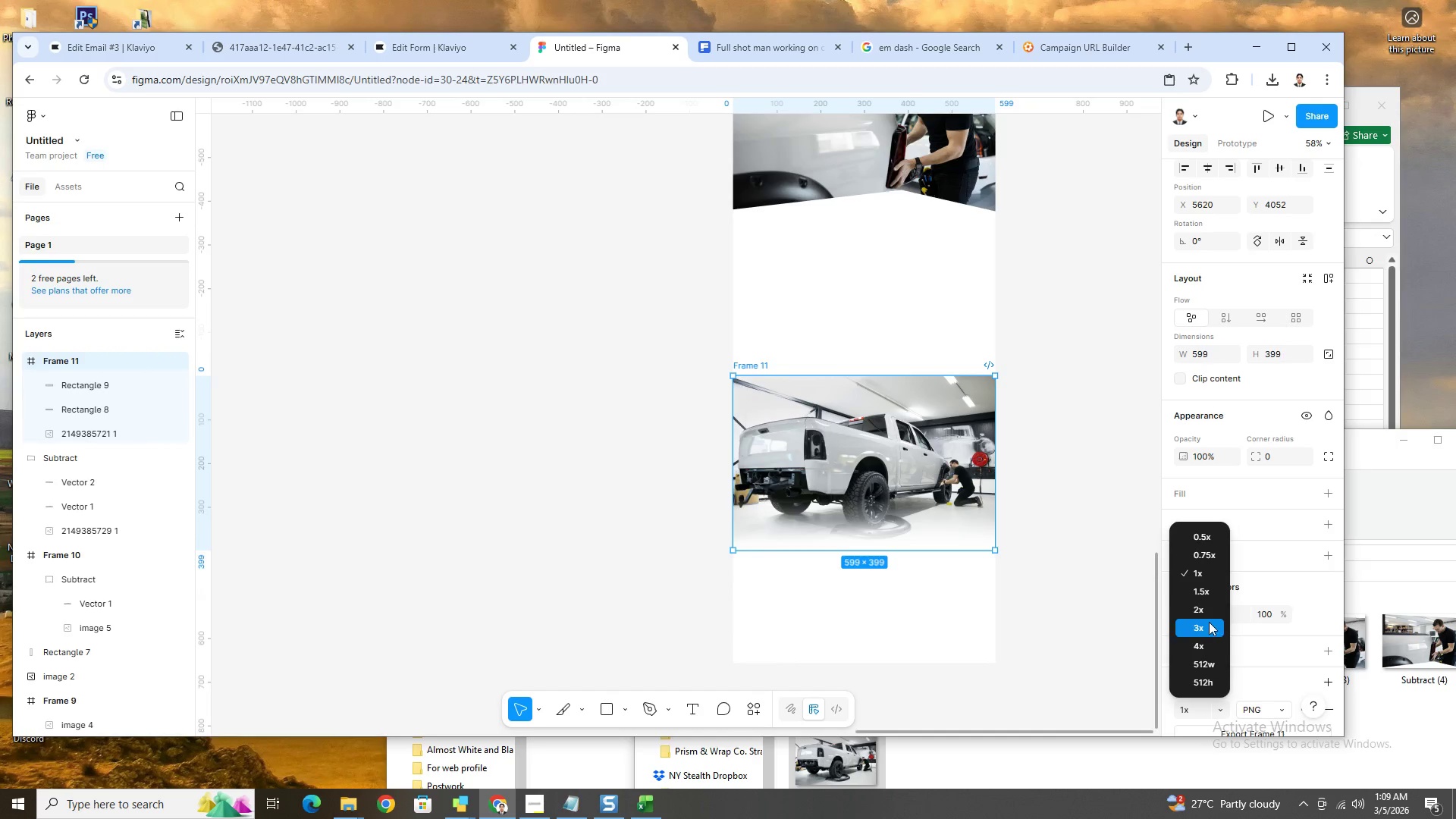 
left_click([1208, 617])
 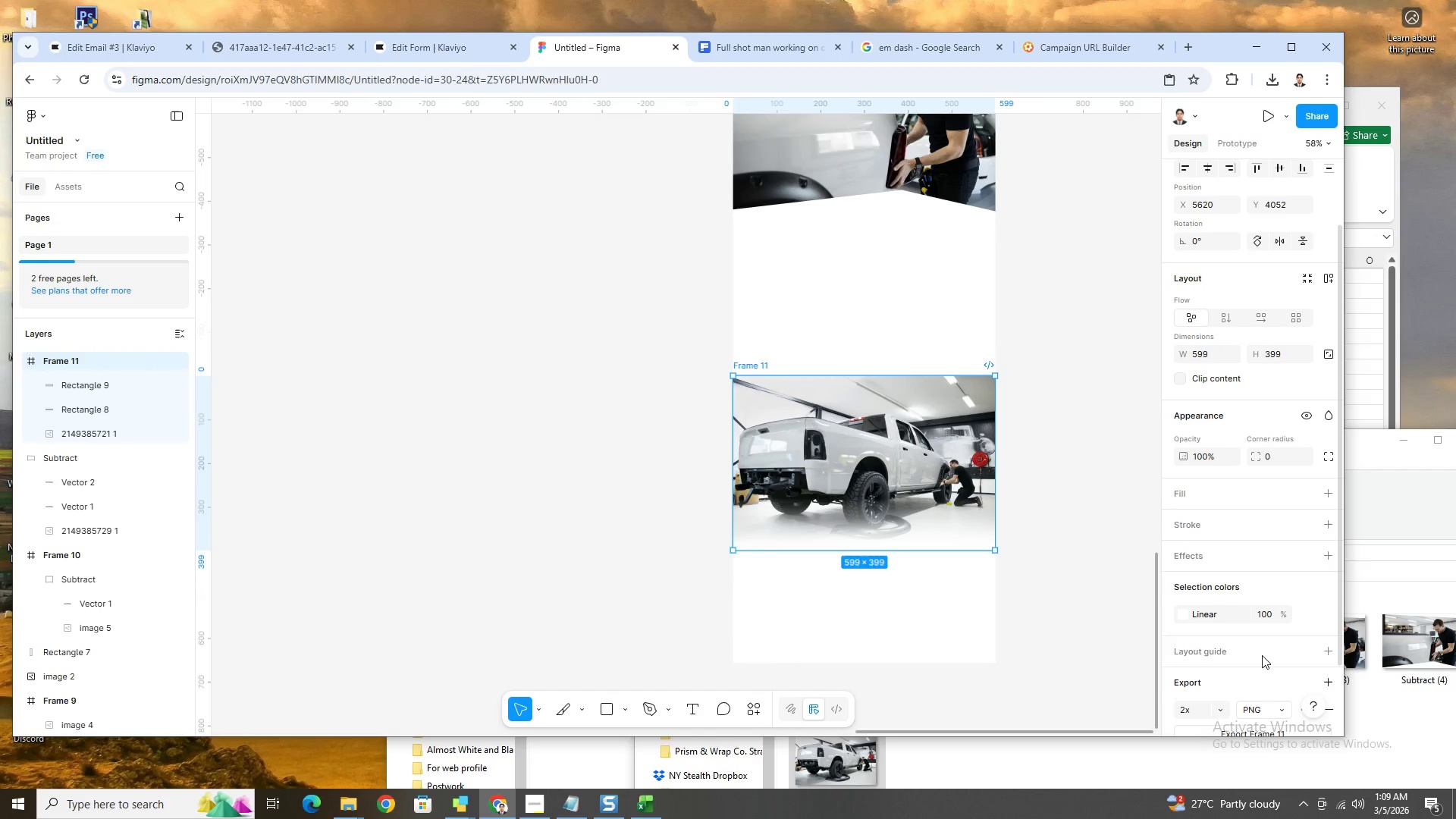 
scroll: coordinate [1270, 671], scroll_direction: down, amount: 4.0
 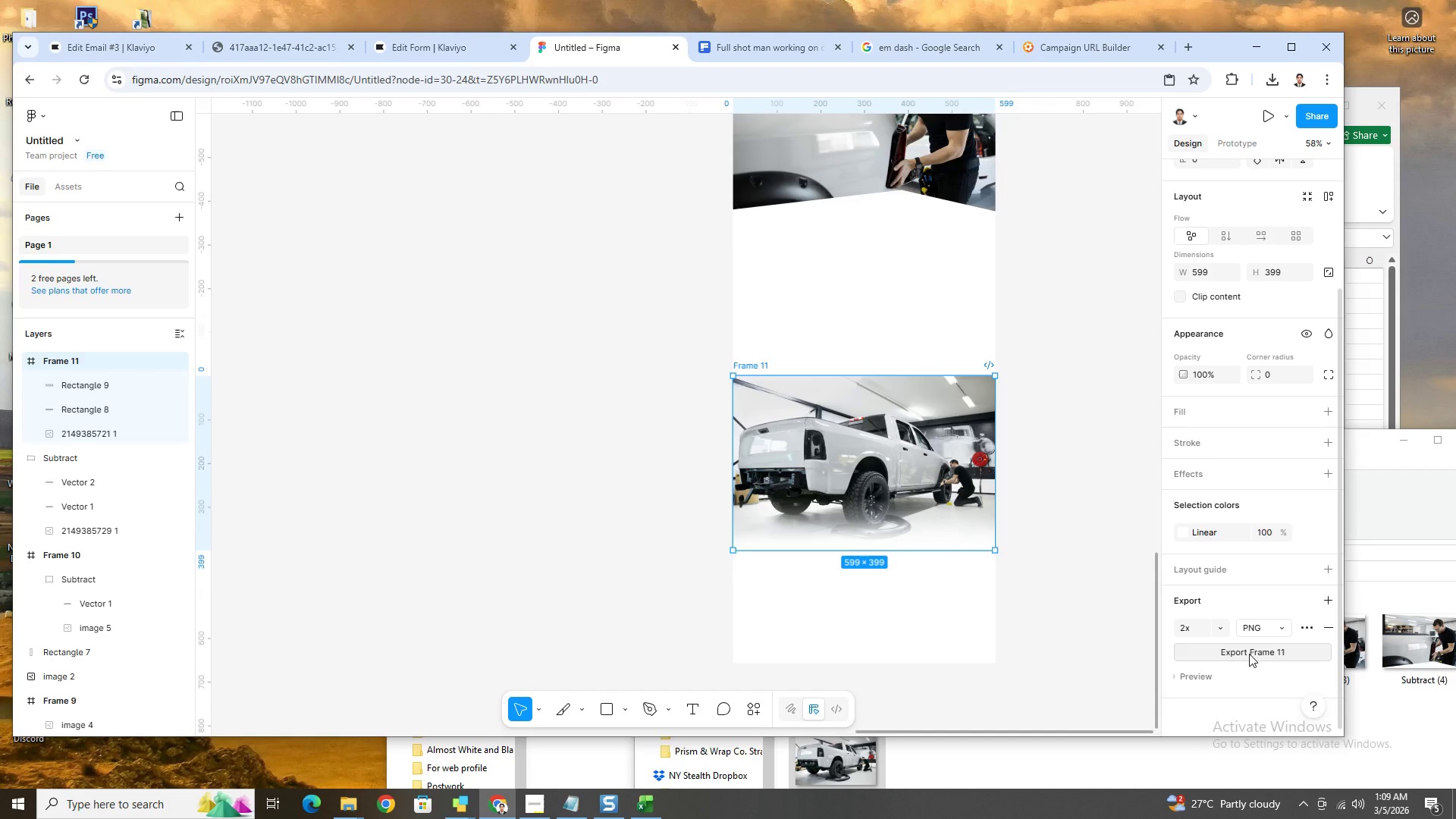 
left_click([1249, 649])
 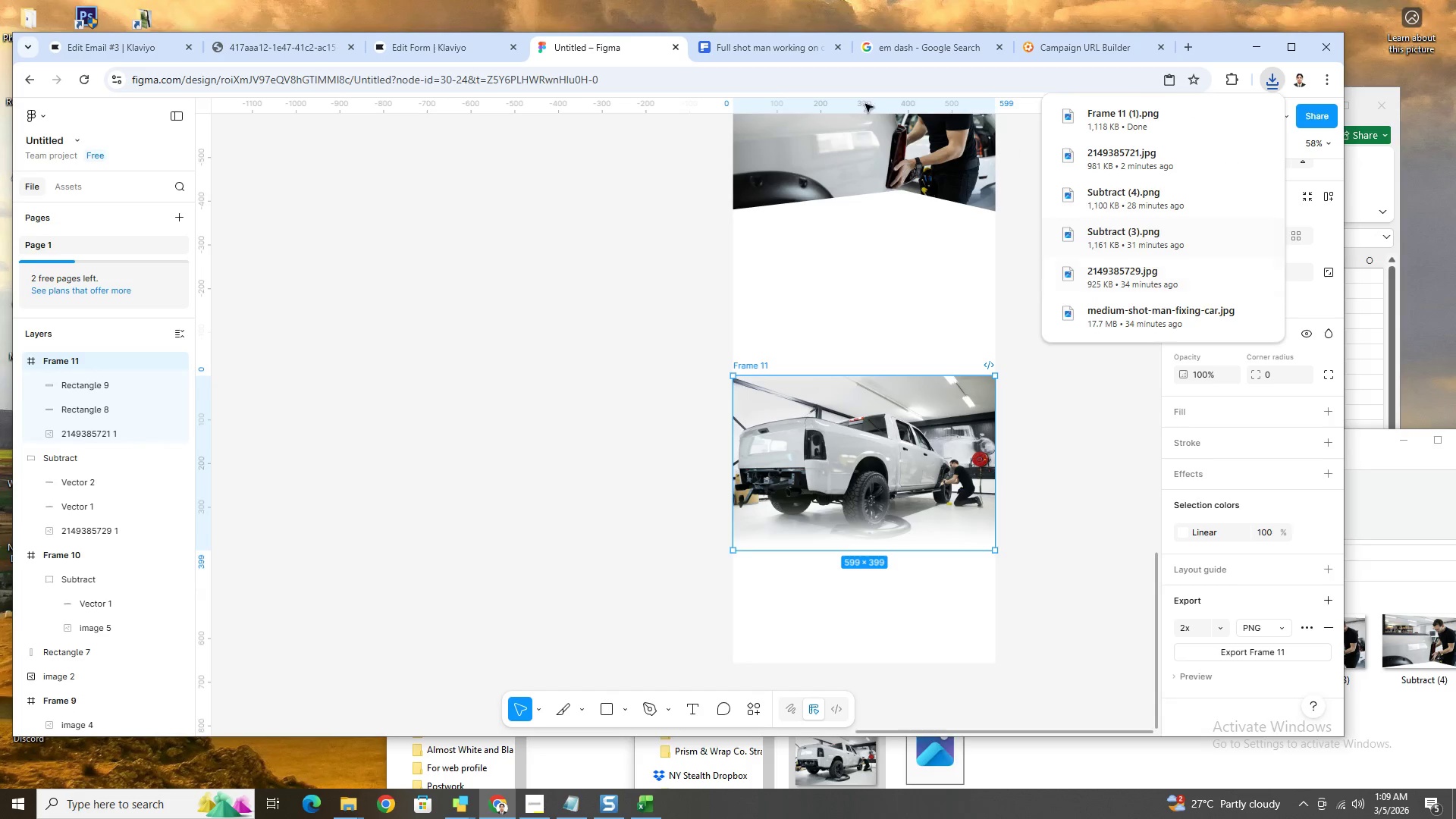 
left_click([144, 56])
 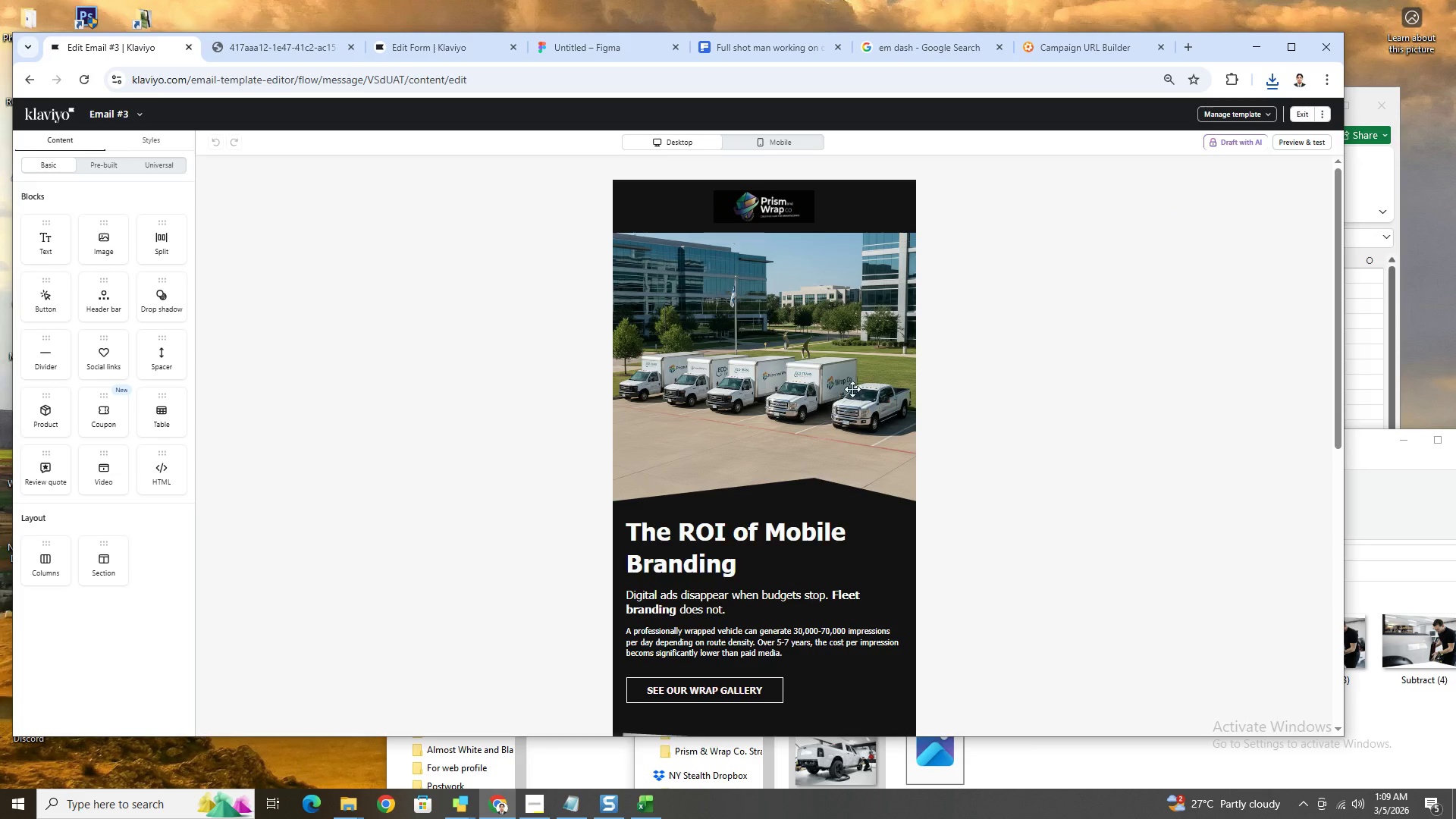 
left_click([849, 382])
 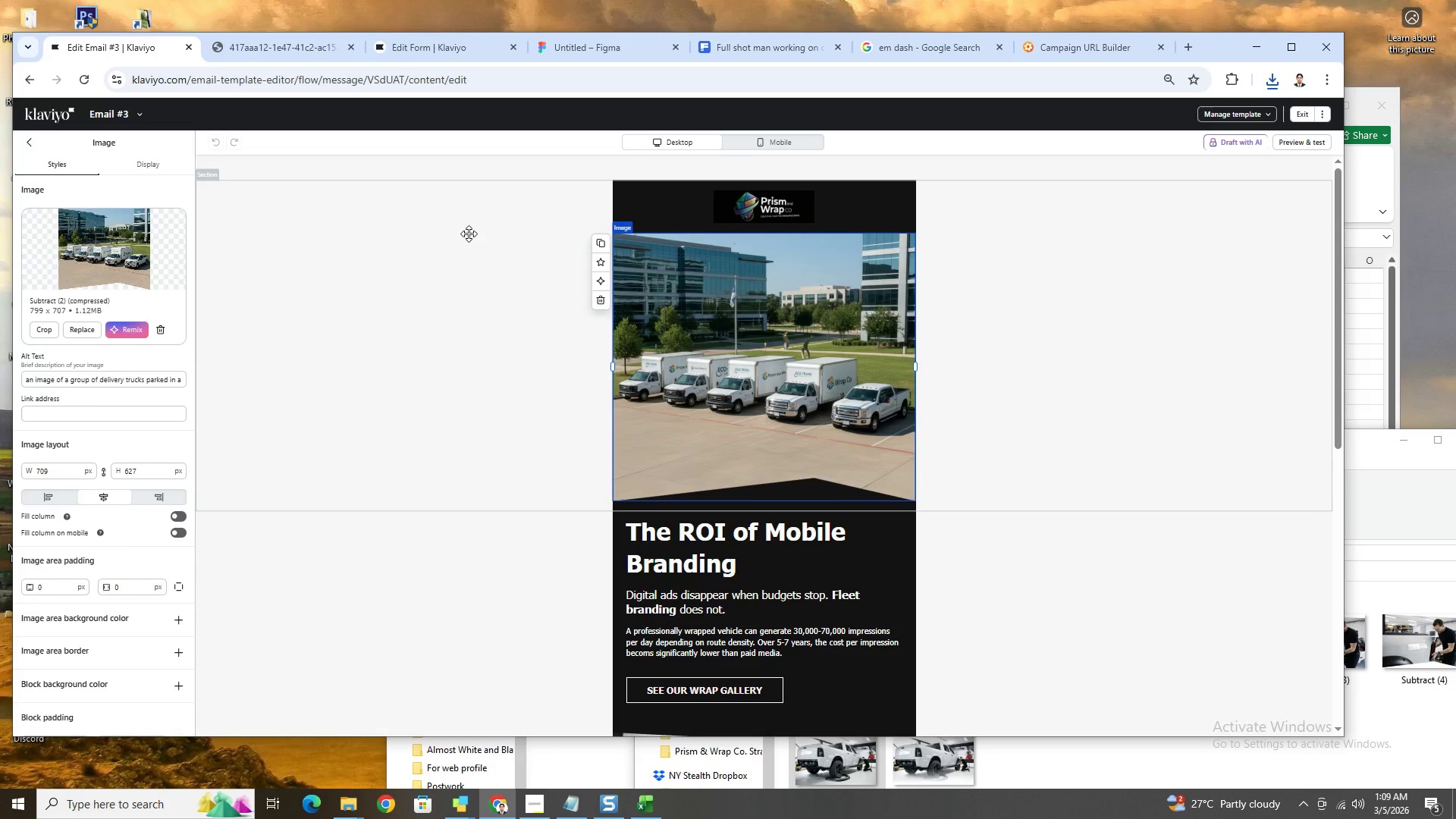 
left_click([460, 239])
 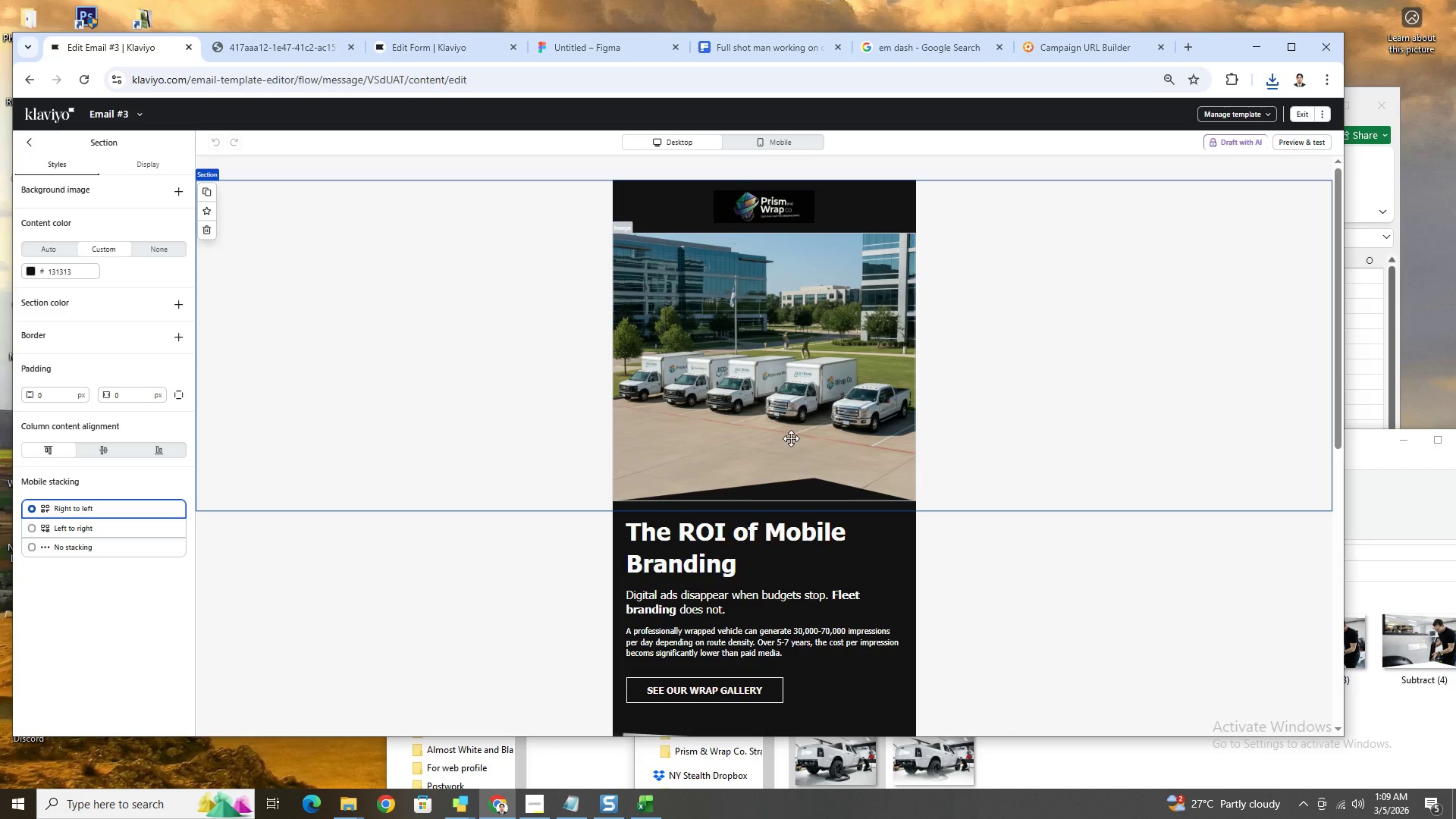 
left_click([782, 419])
 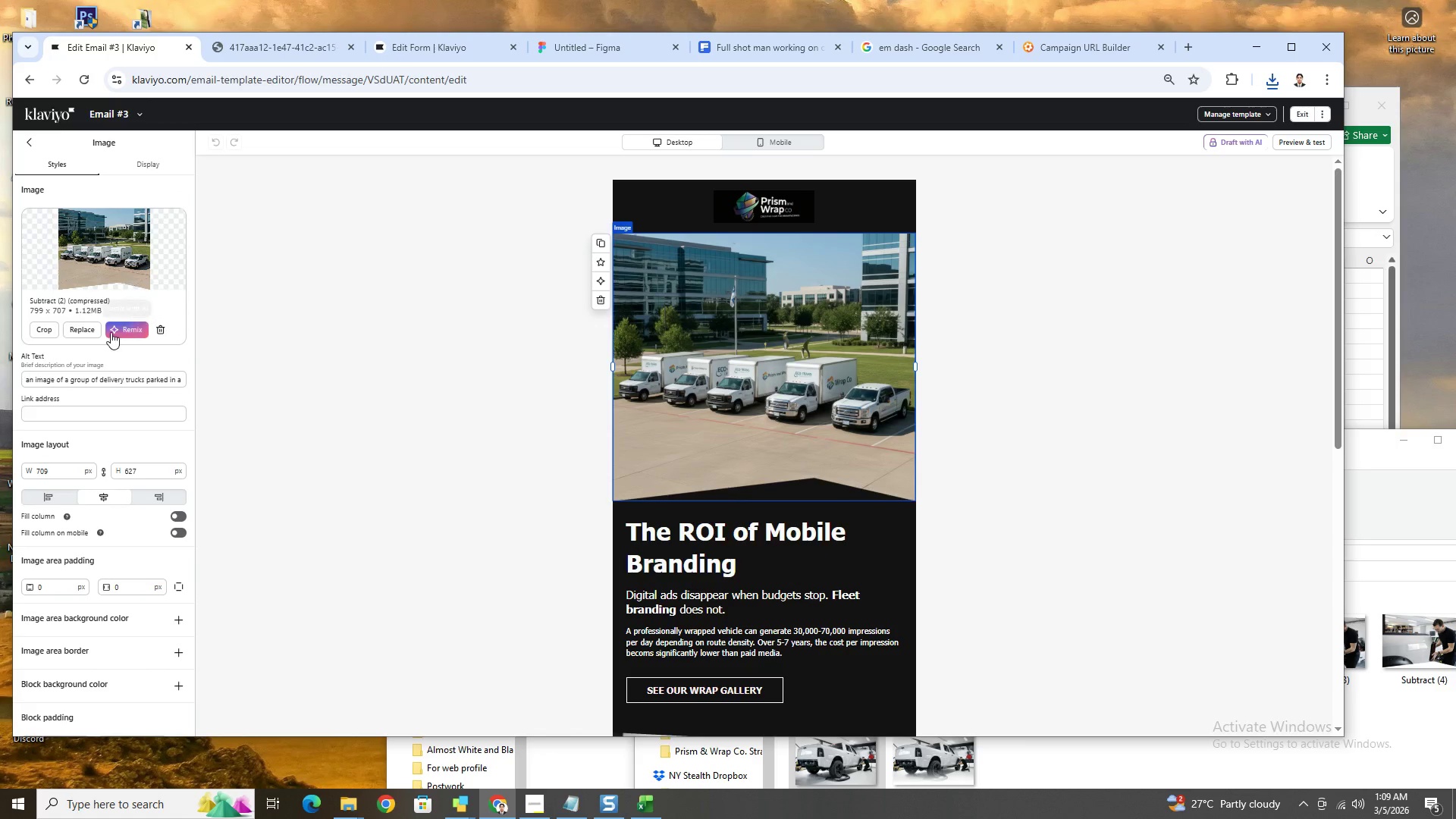 
left_click([82, 328])
 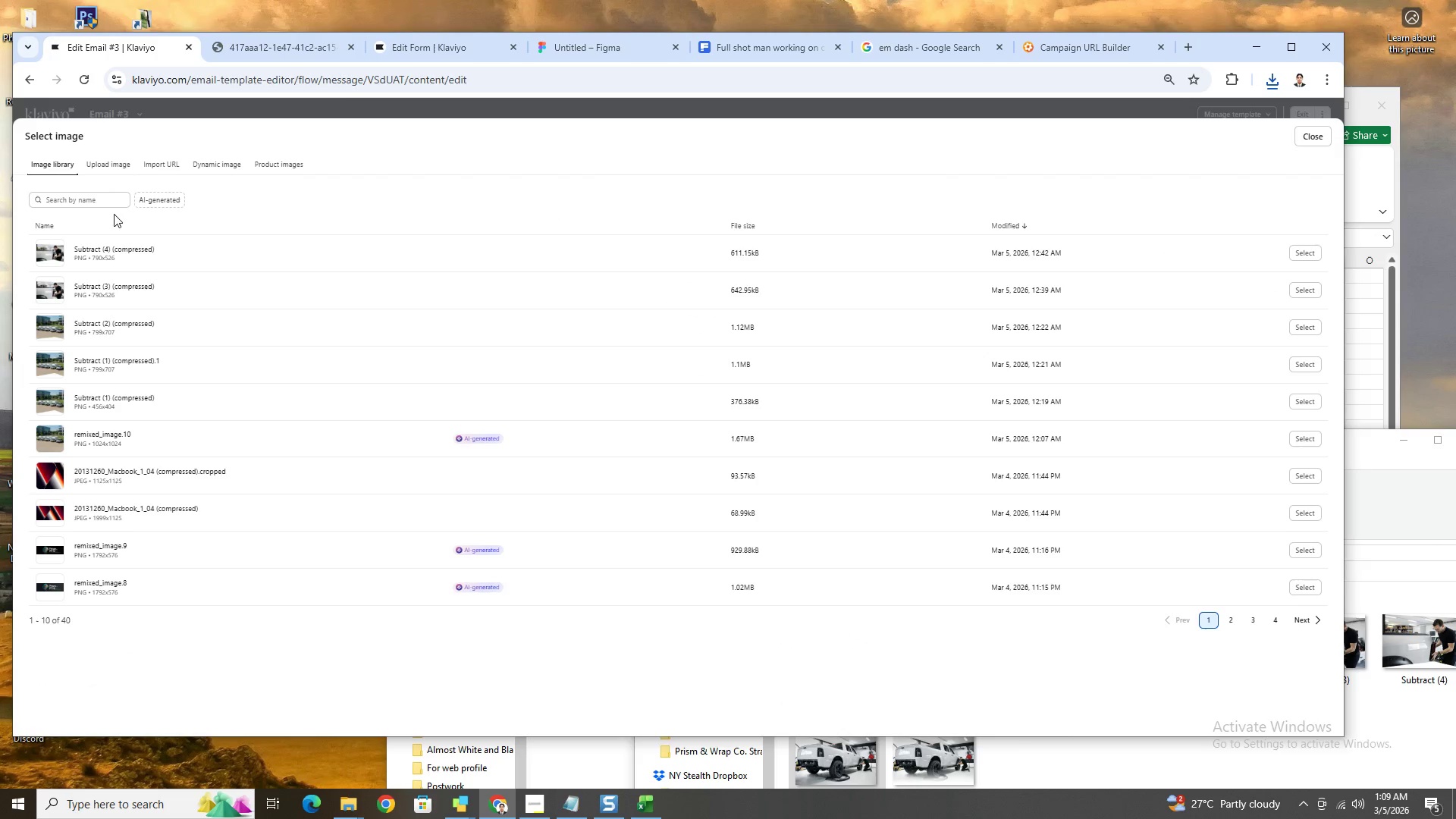 
left_click([103, 166])
 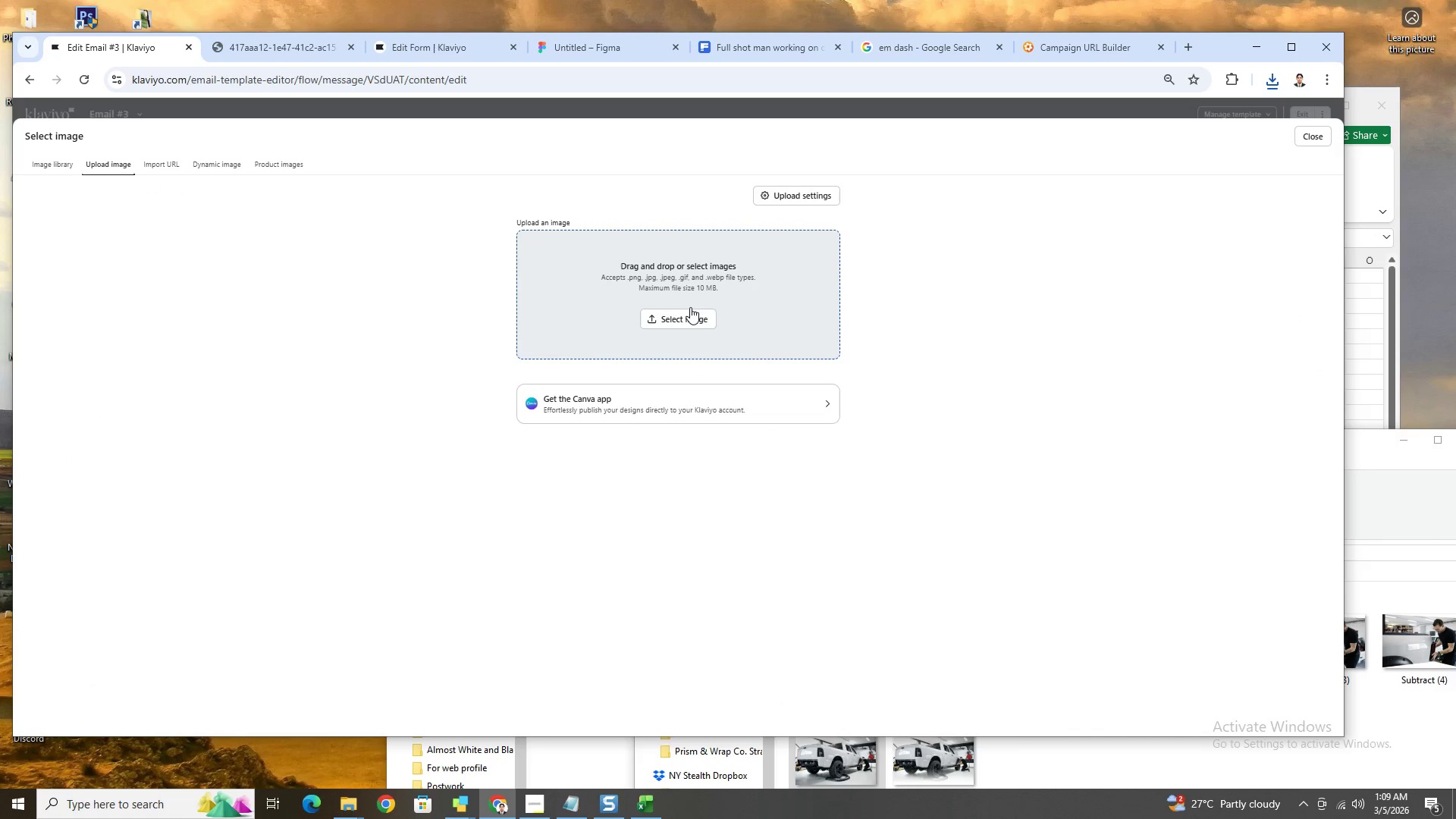 
left_click([694, 314])
 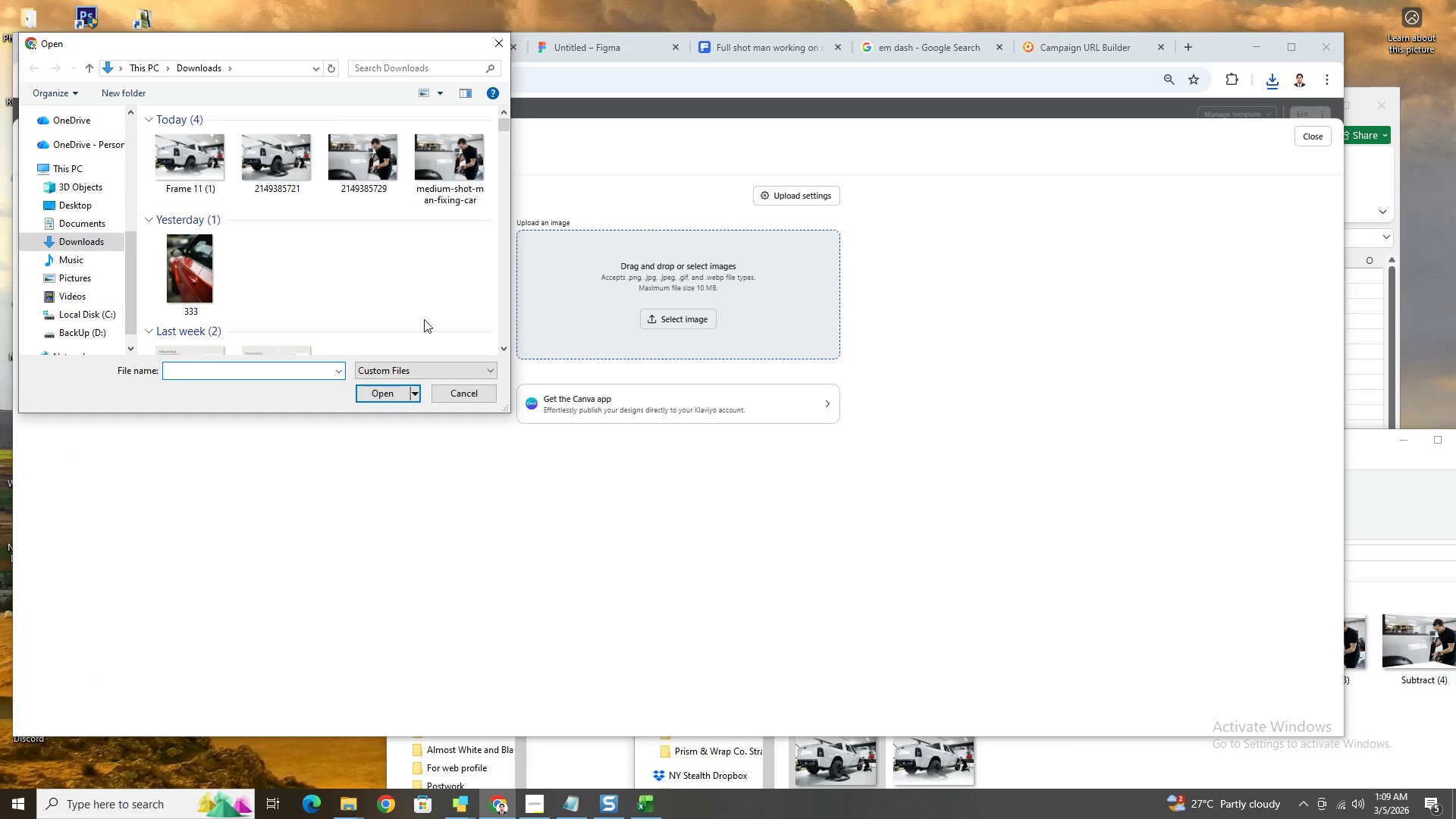 
left_click([196, 185])
 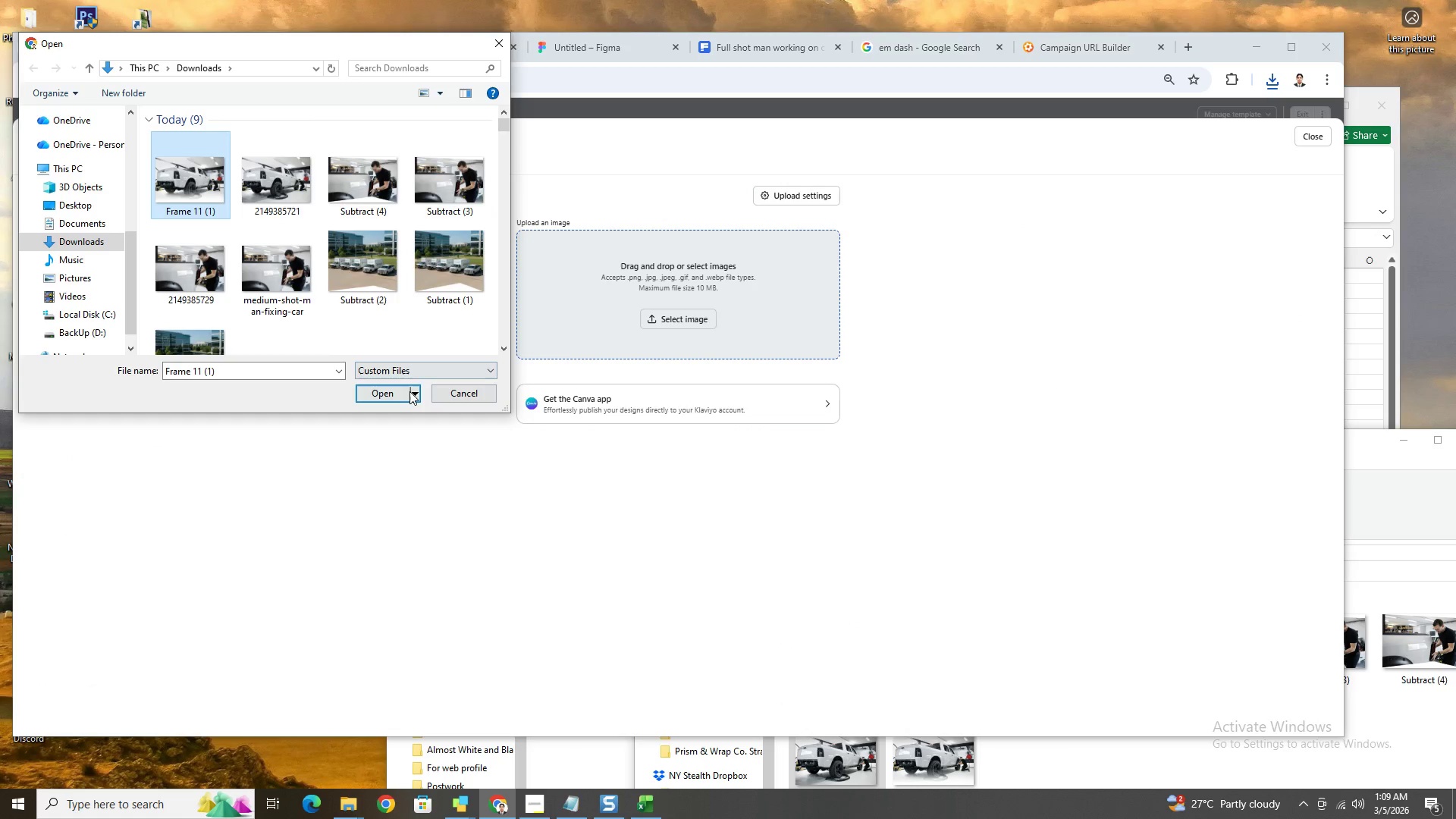 
left_click([391, 394])
 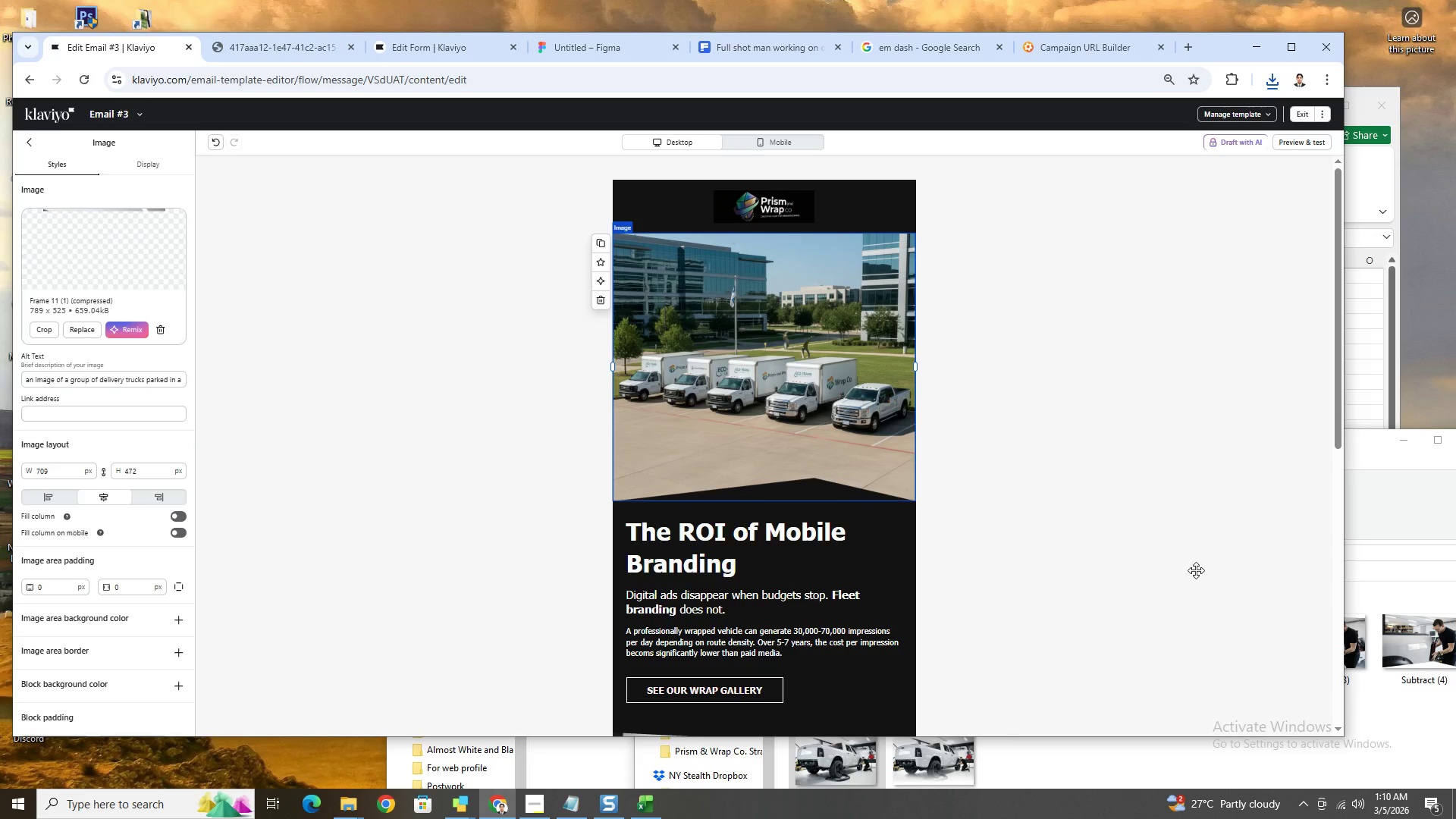 
wait(7.19)
 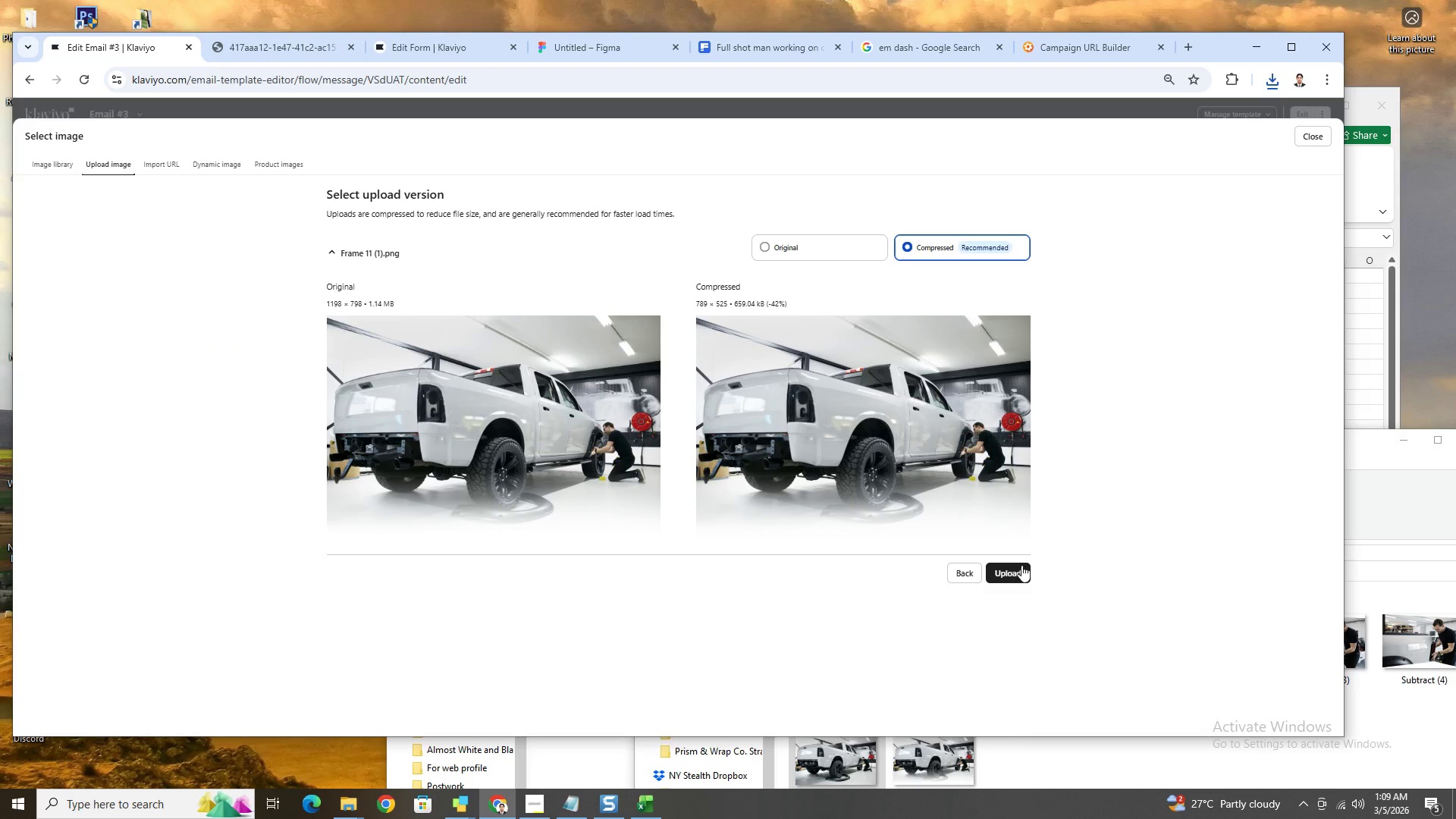 
left_click([1099, 641])
 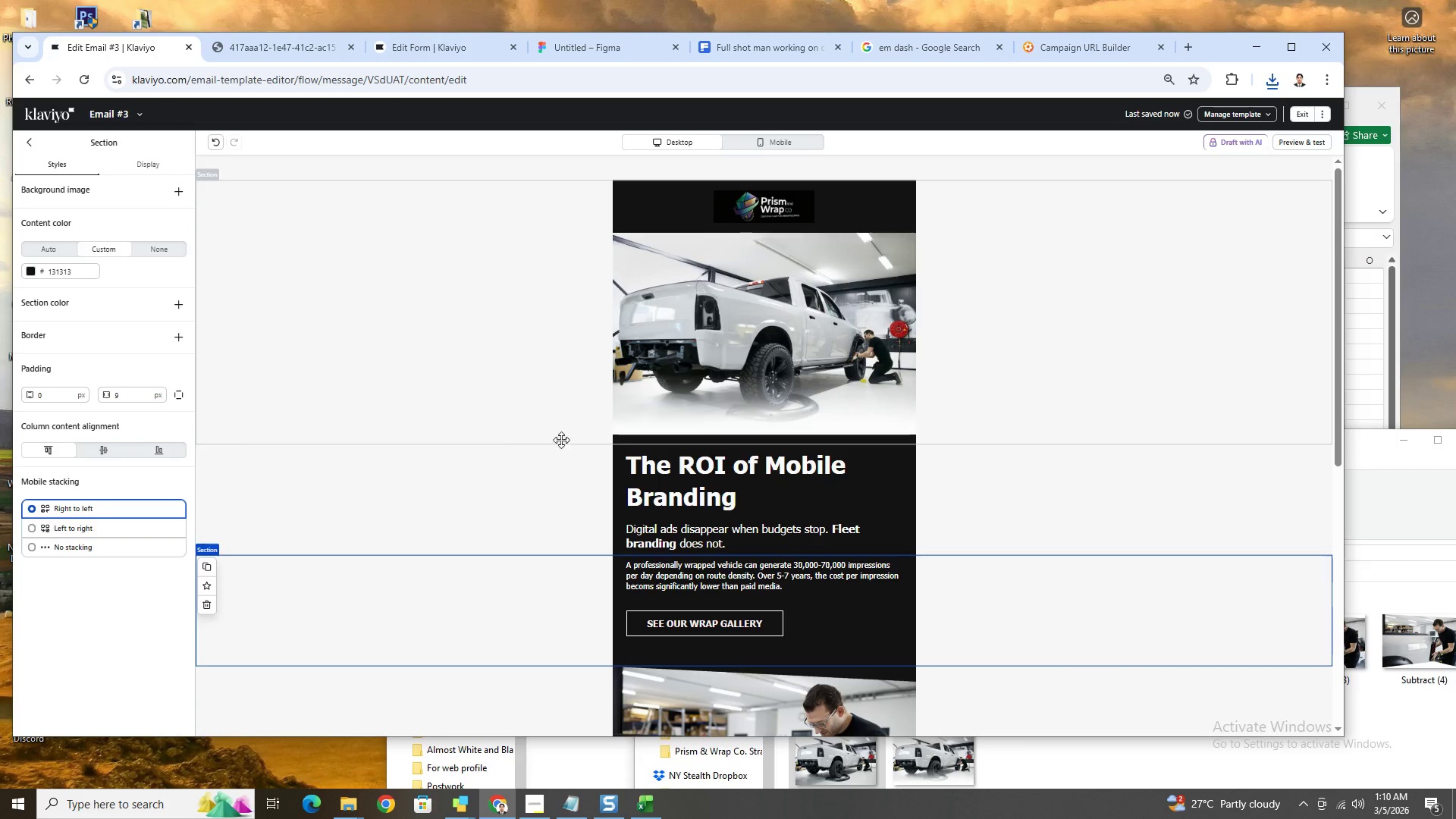 
left_click([632, 437])
 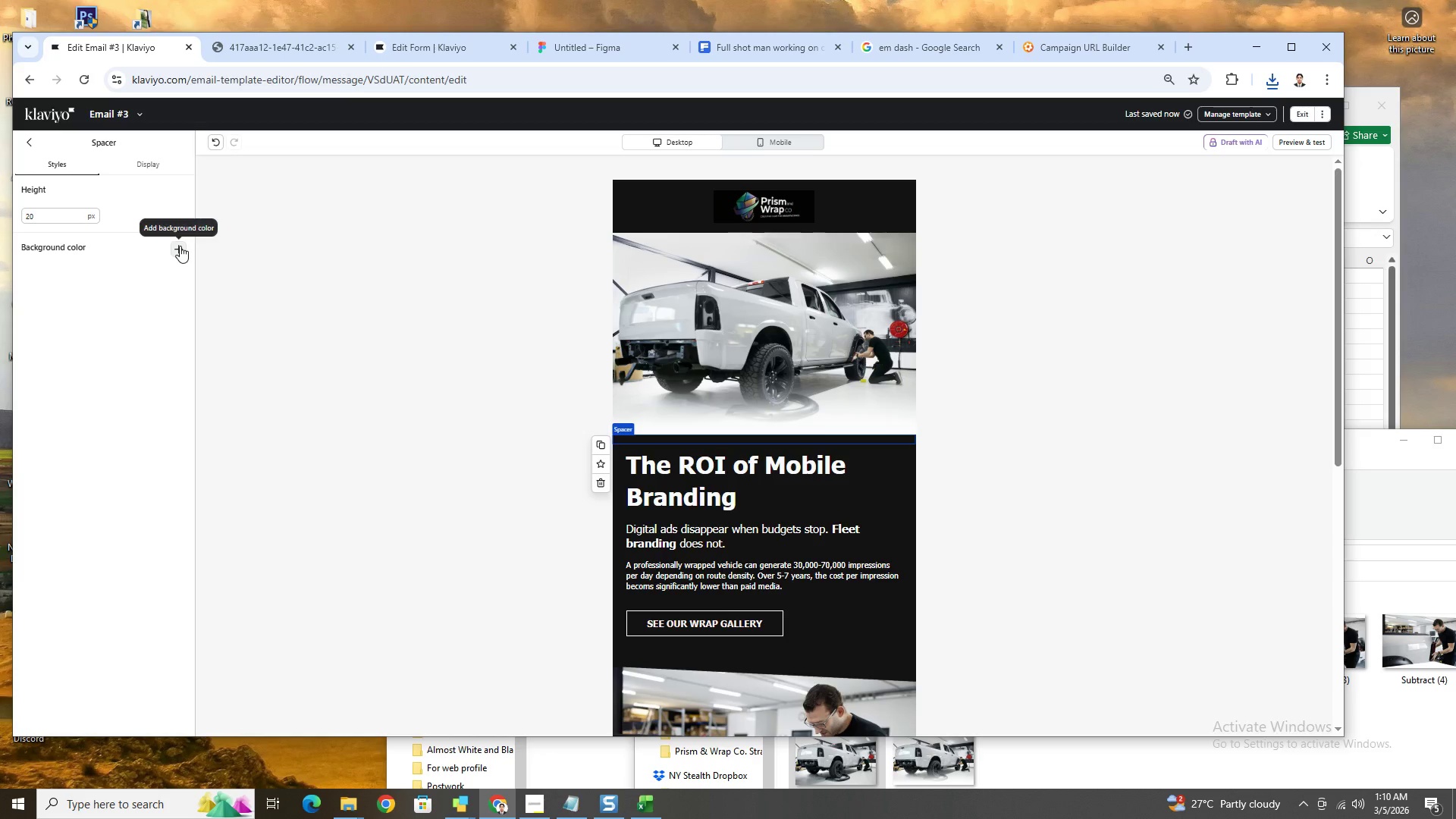 
left_click([180, 246])
 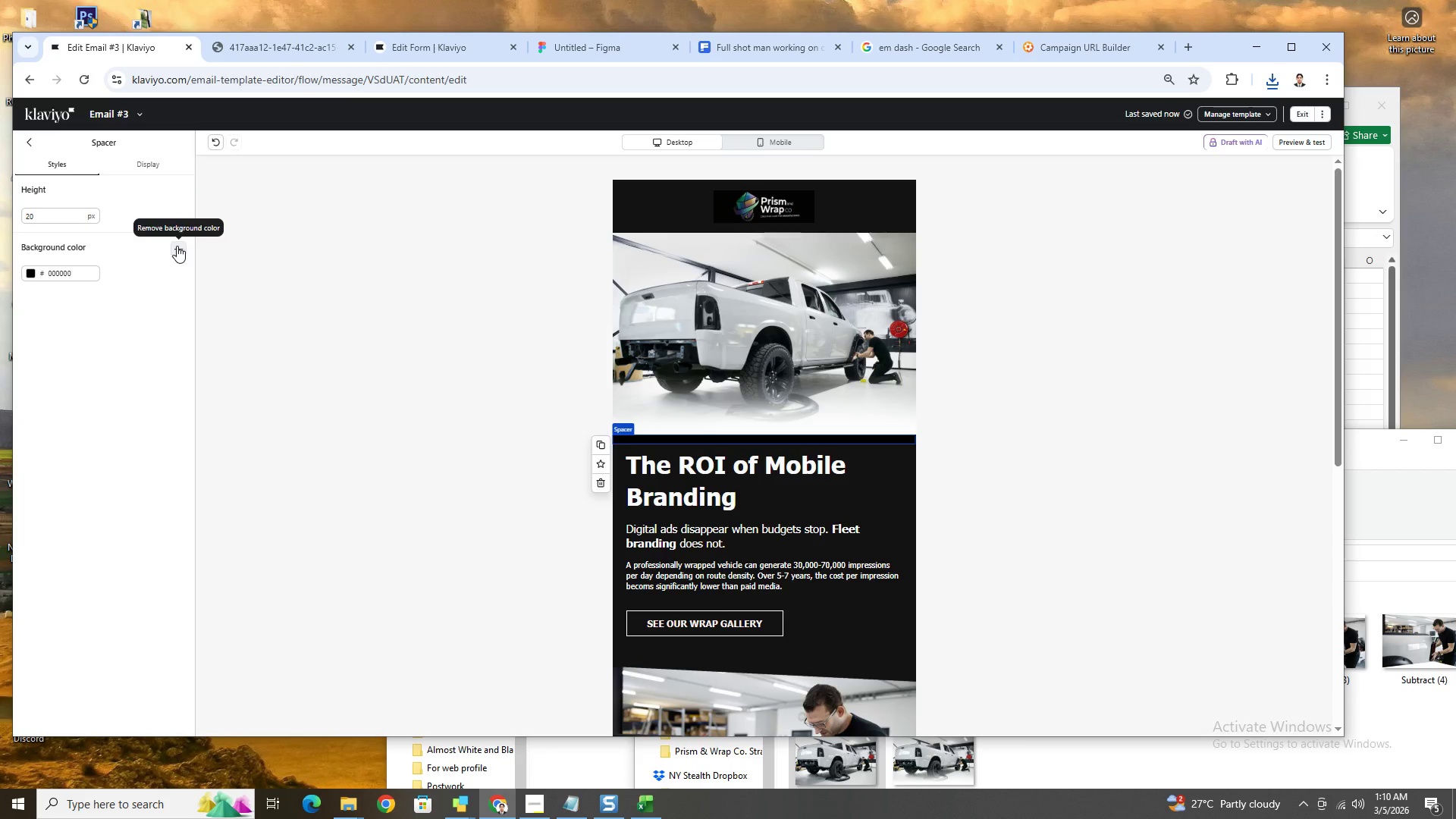 
left_click([177, 246])
 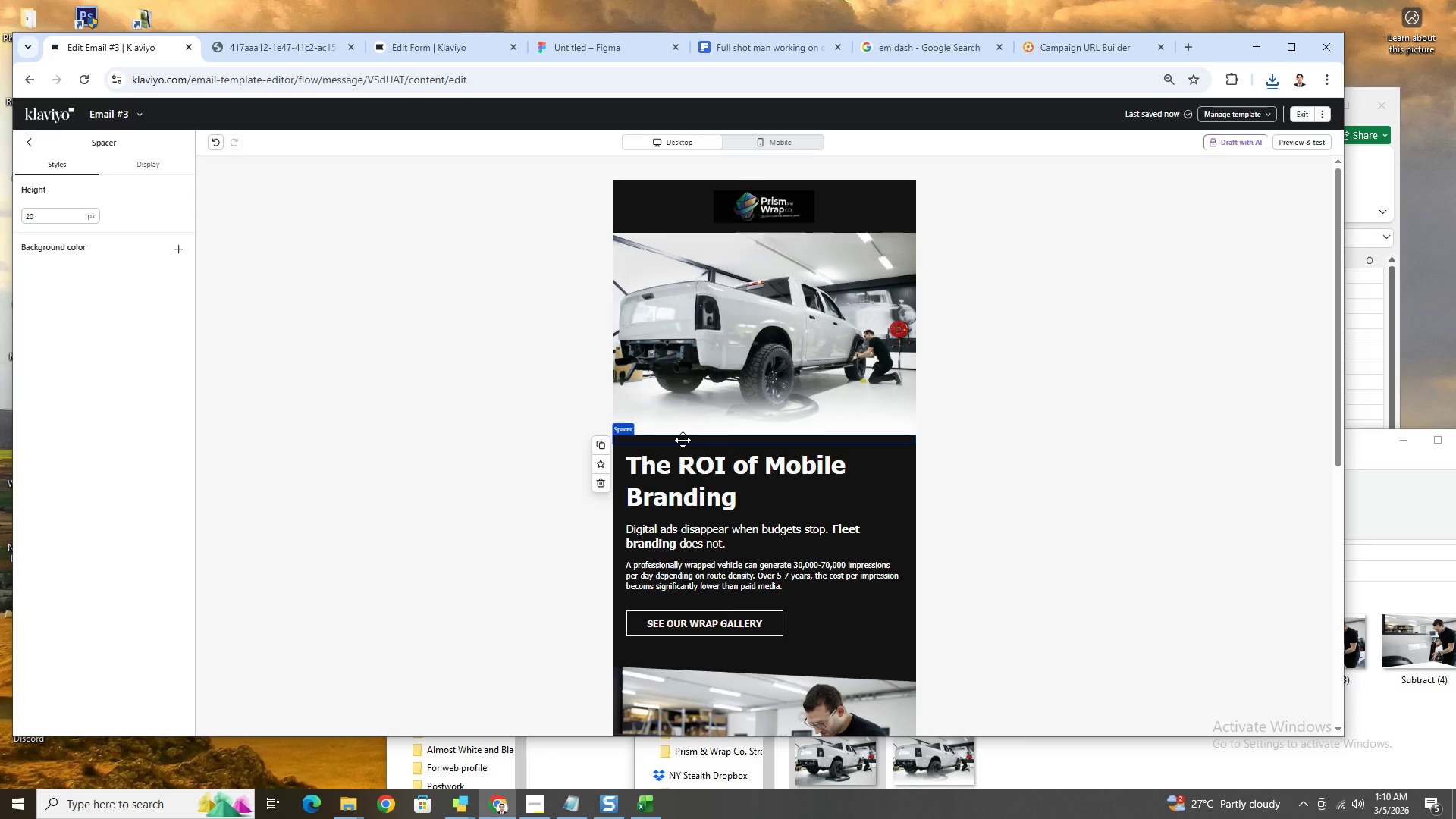 
left_click([682, 440])
 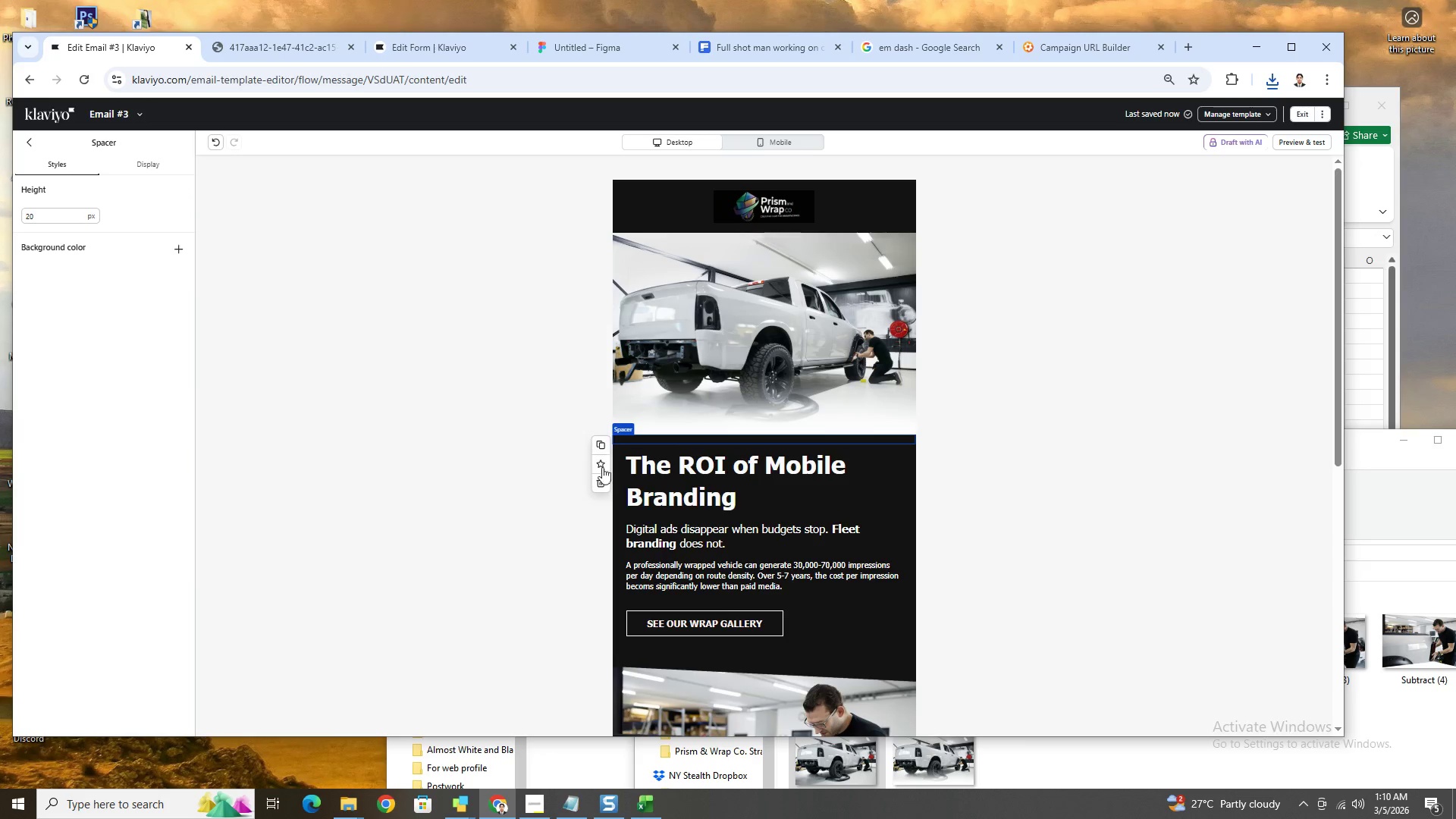 
left_click([597, 481])
 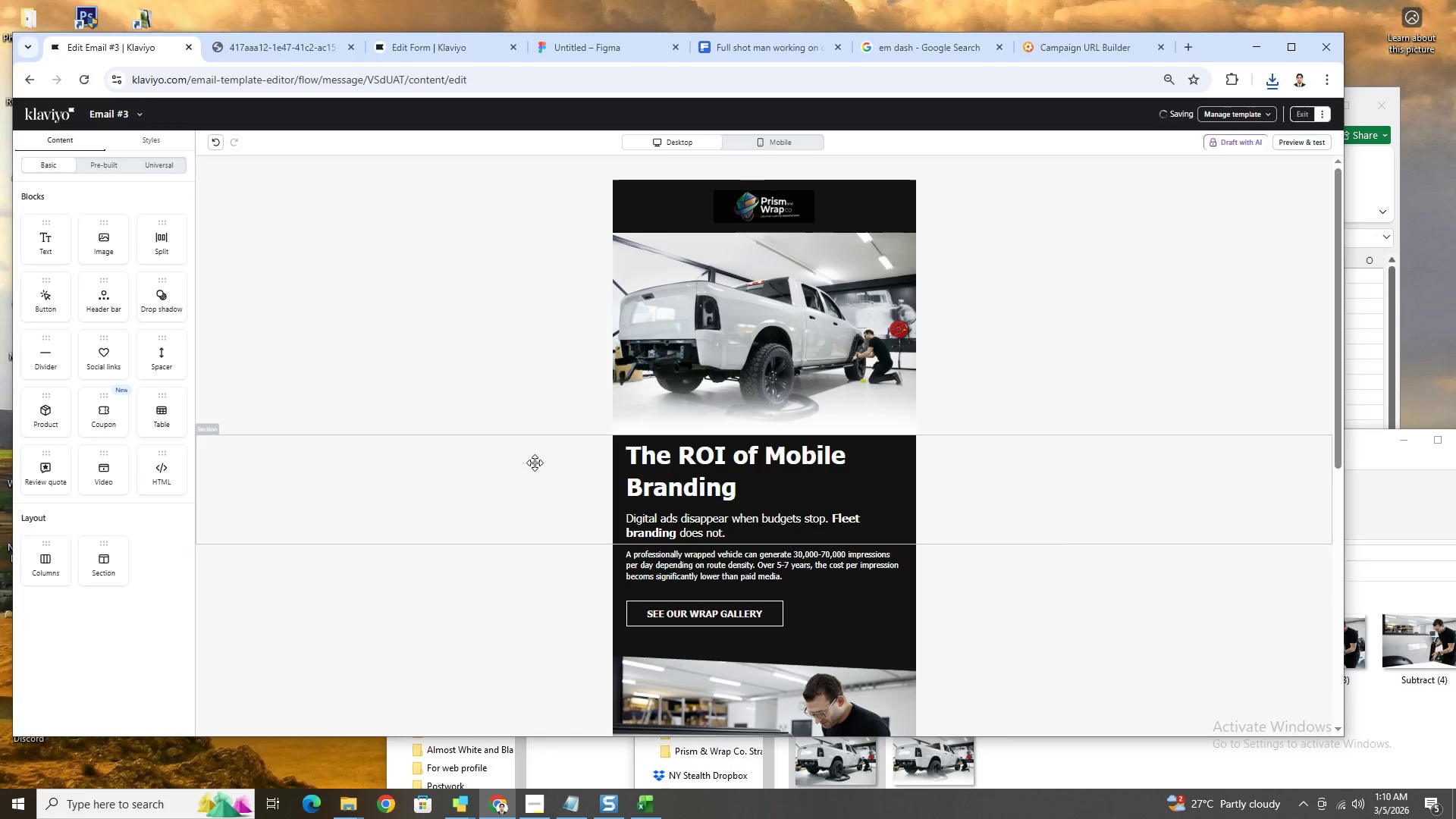 
left_click([522, 463])
 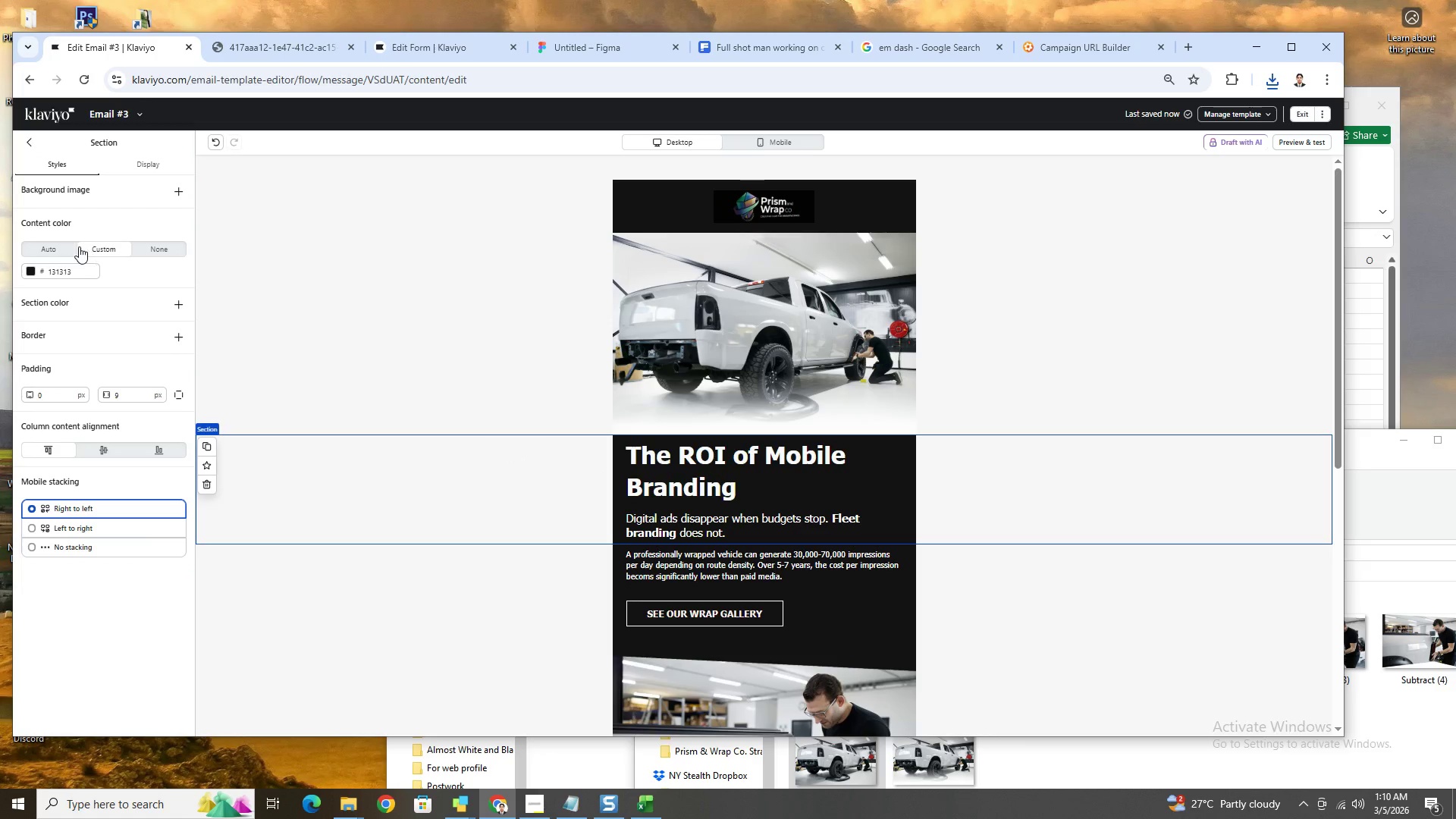 
left_click([56, 245])
 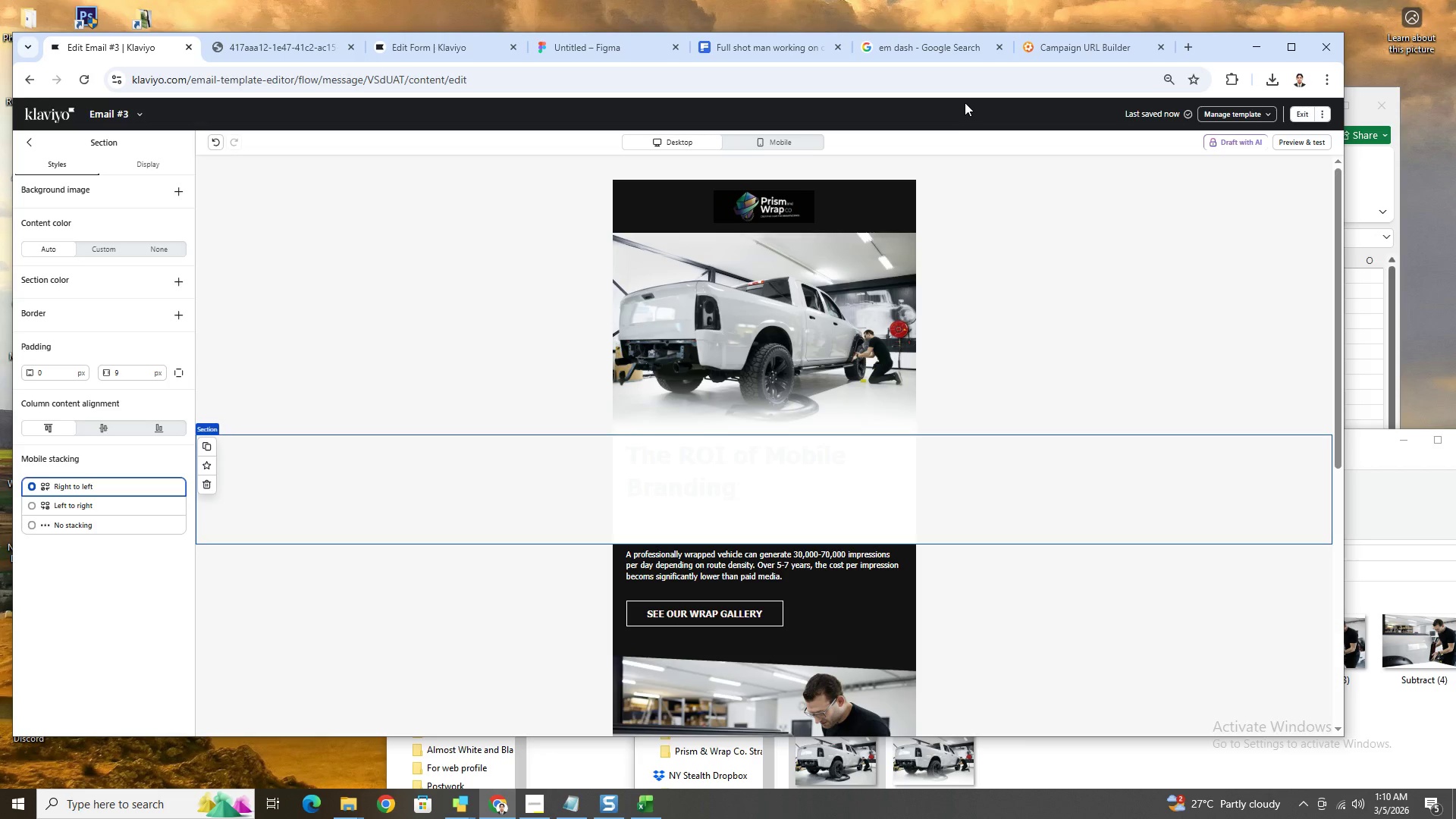 
wait(39.31)
 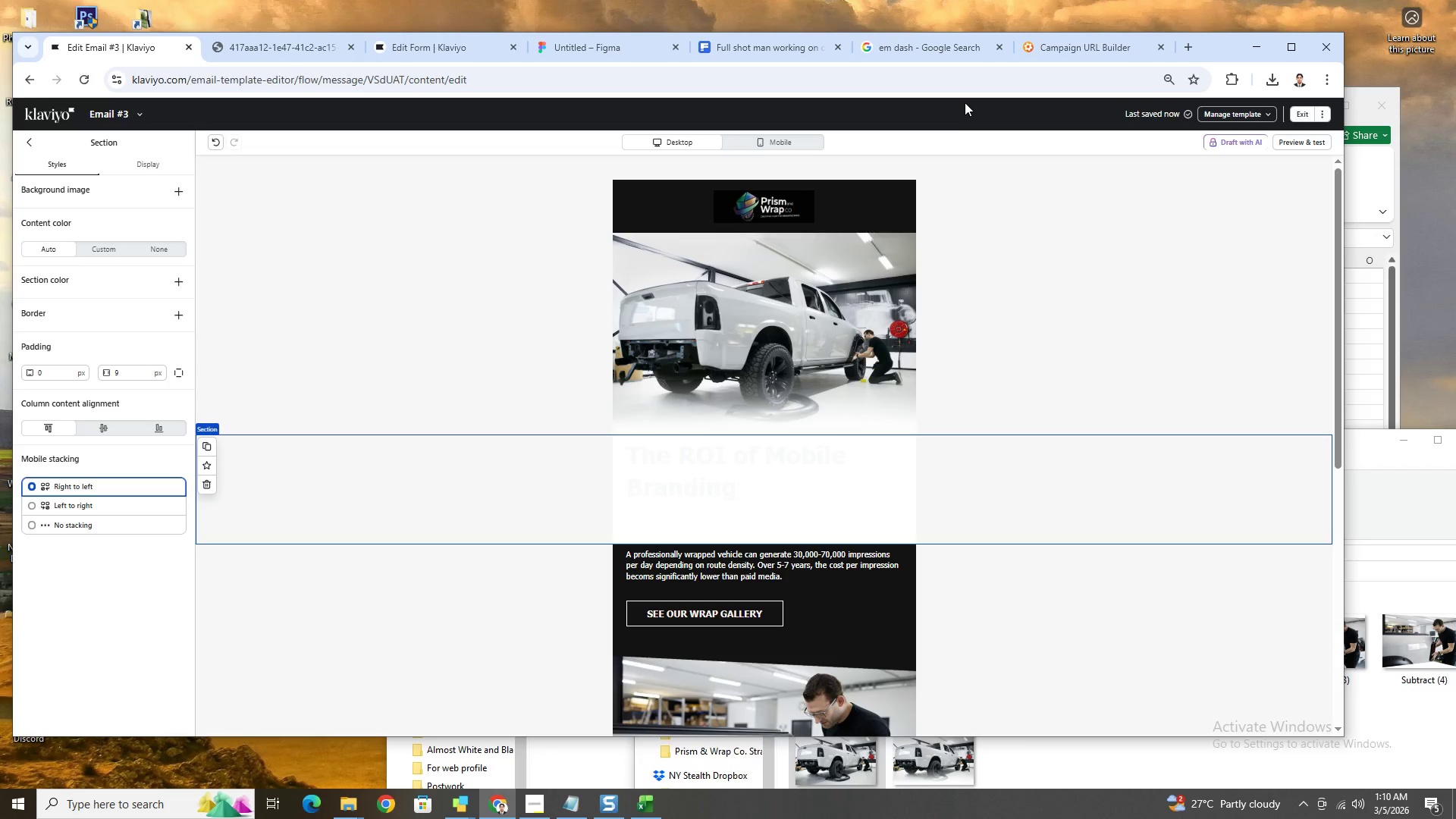 
left_click([755, 50])
 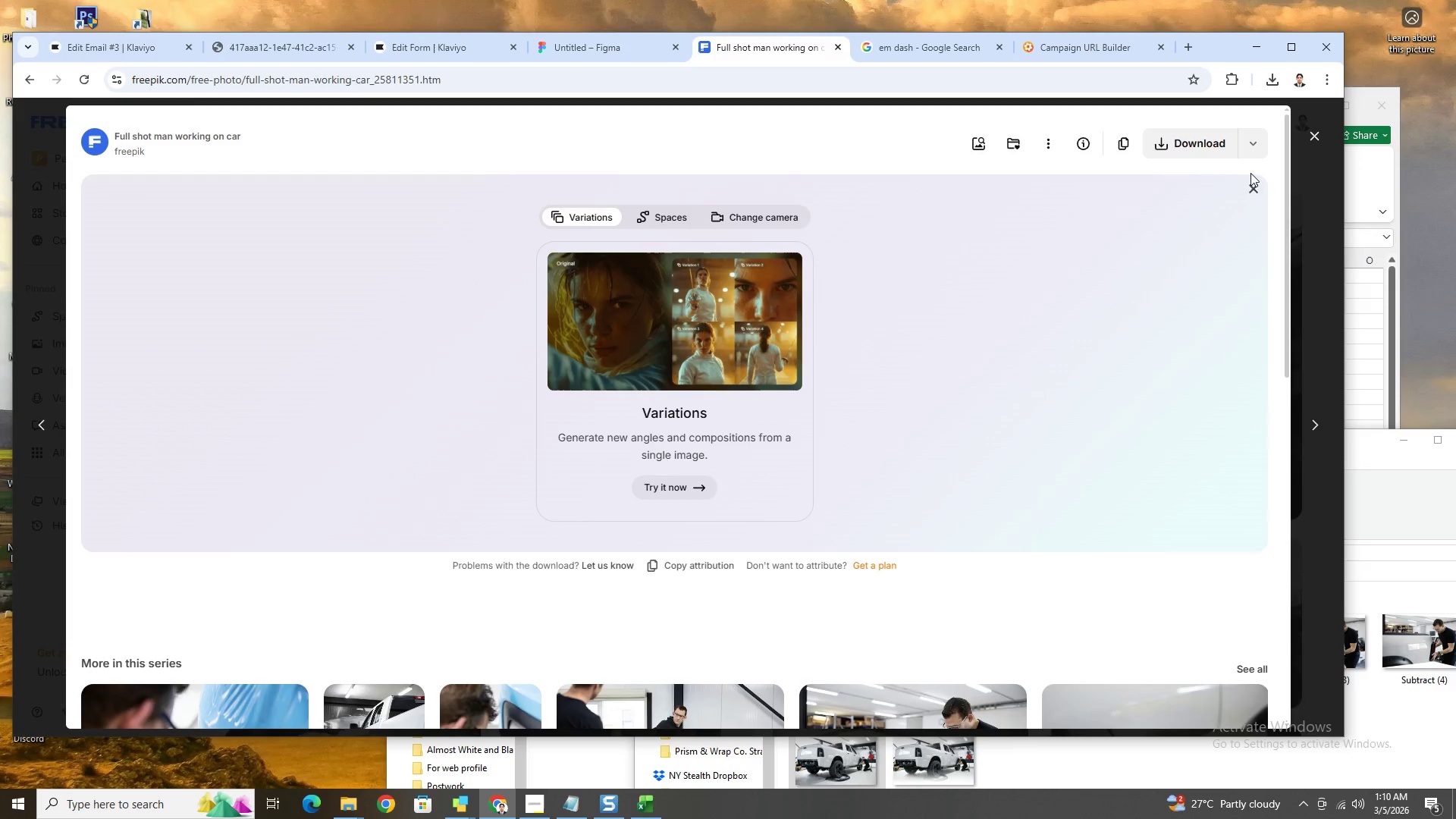 
left_click([1257, 182])
 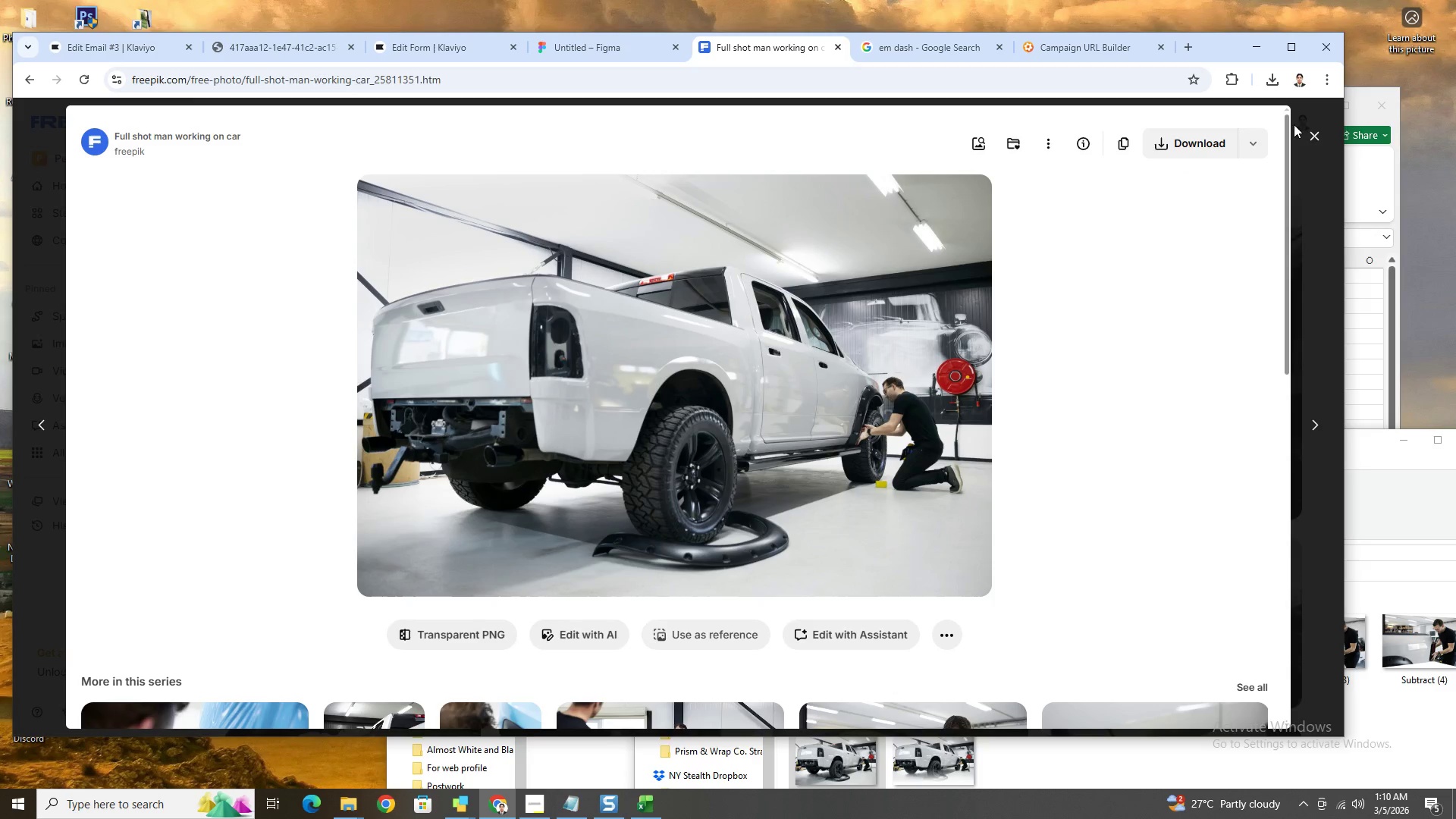 
left_click([1310, 130])
 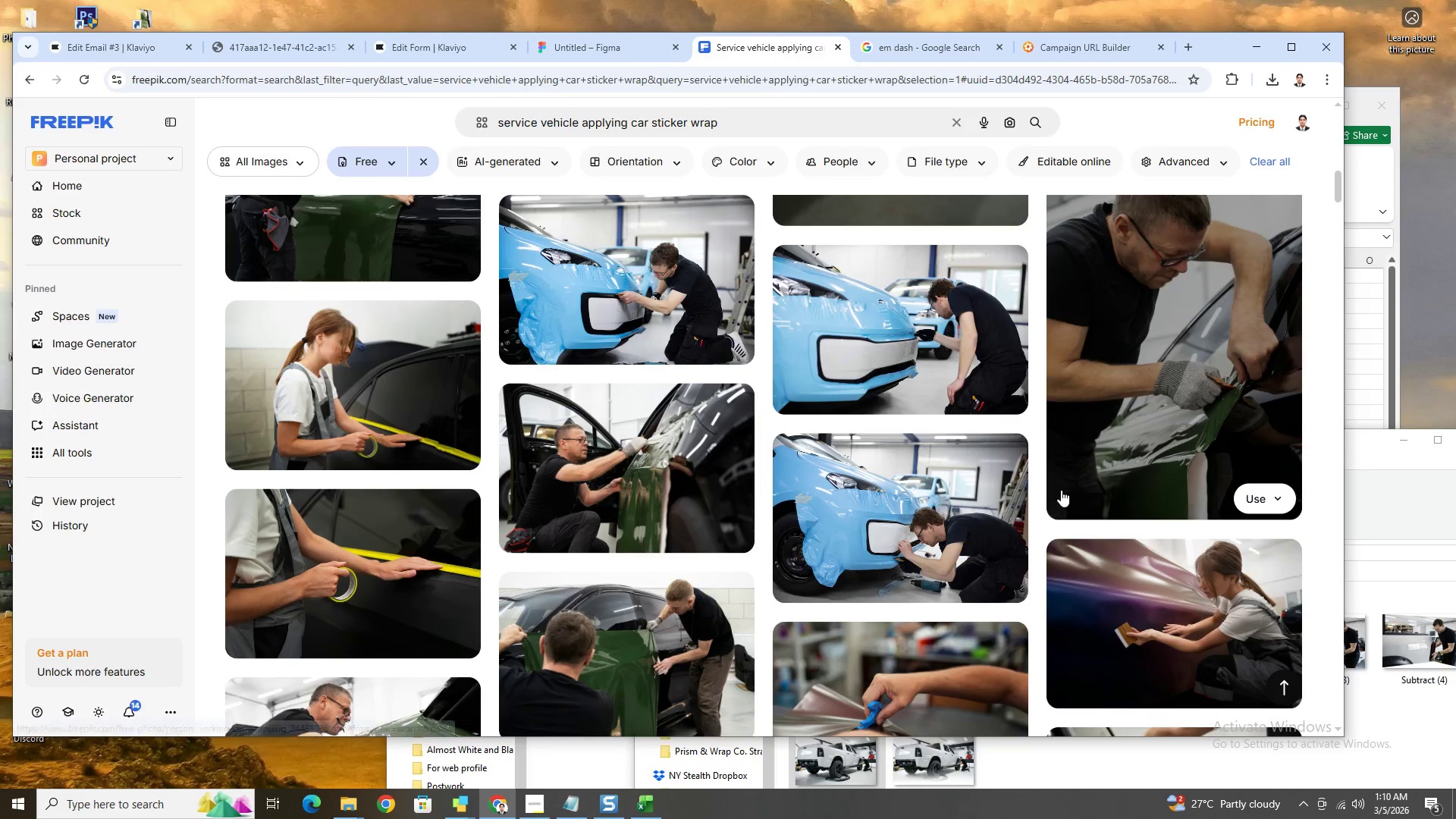 
scroll: coordinate [1061, 490], scroll_direction: down, amount: 6.0
 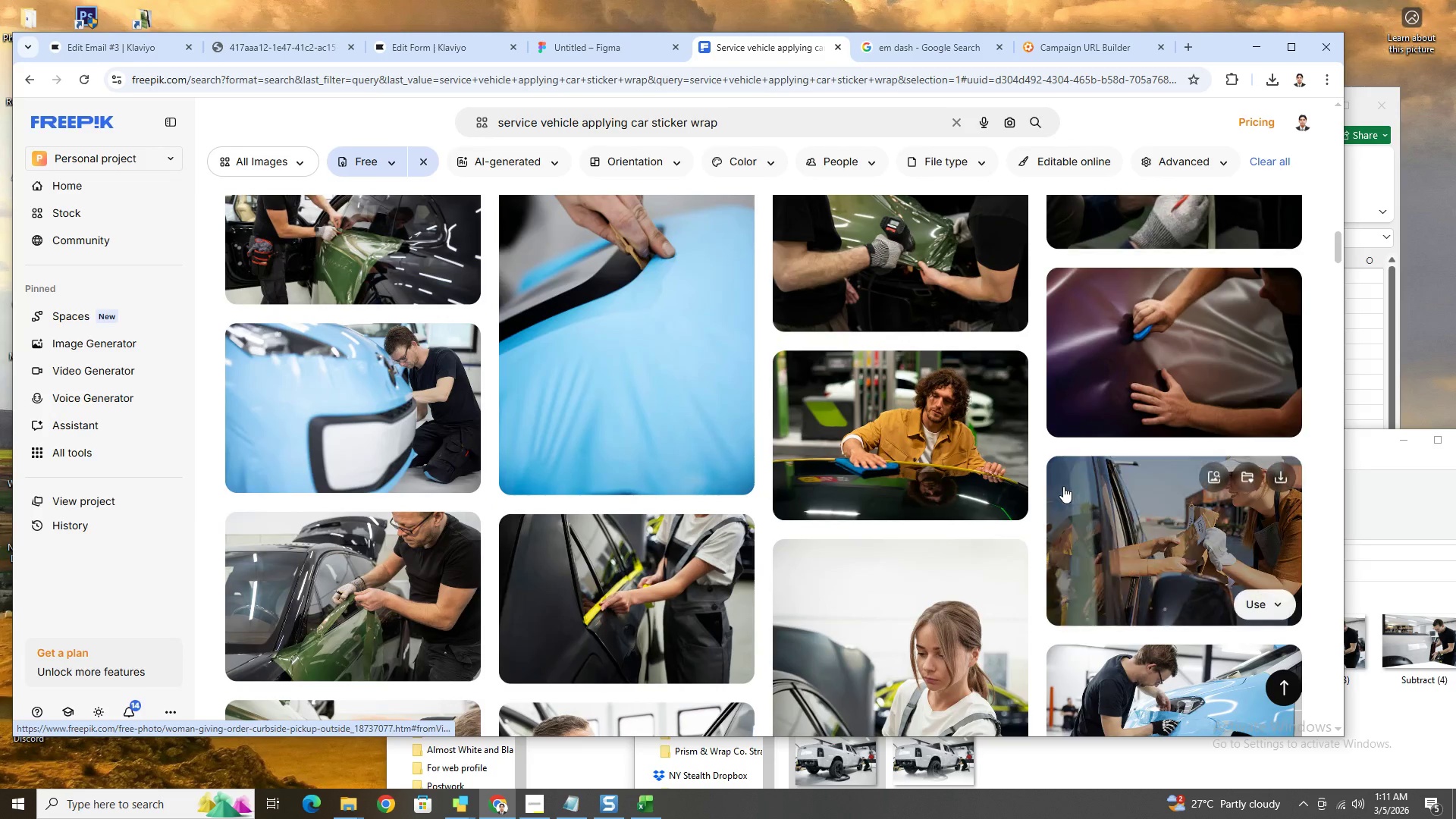 
scroll: coordinate [1065, 485], scroll_direction: up, amount: 5.0
 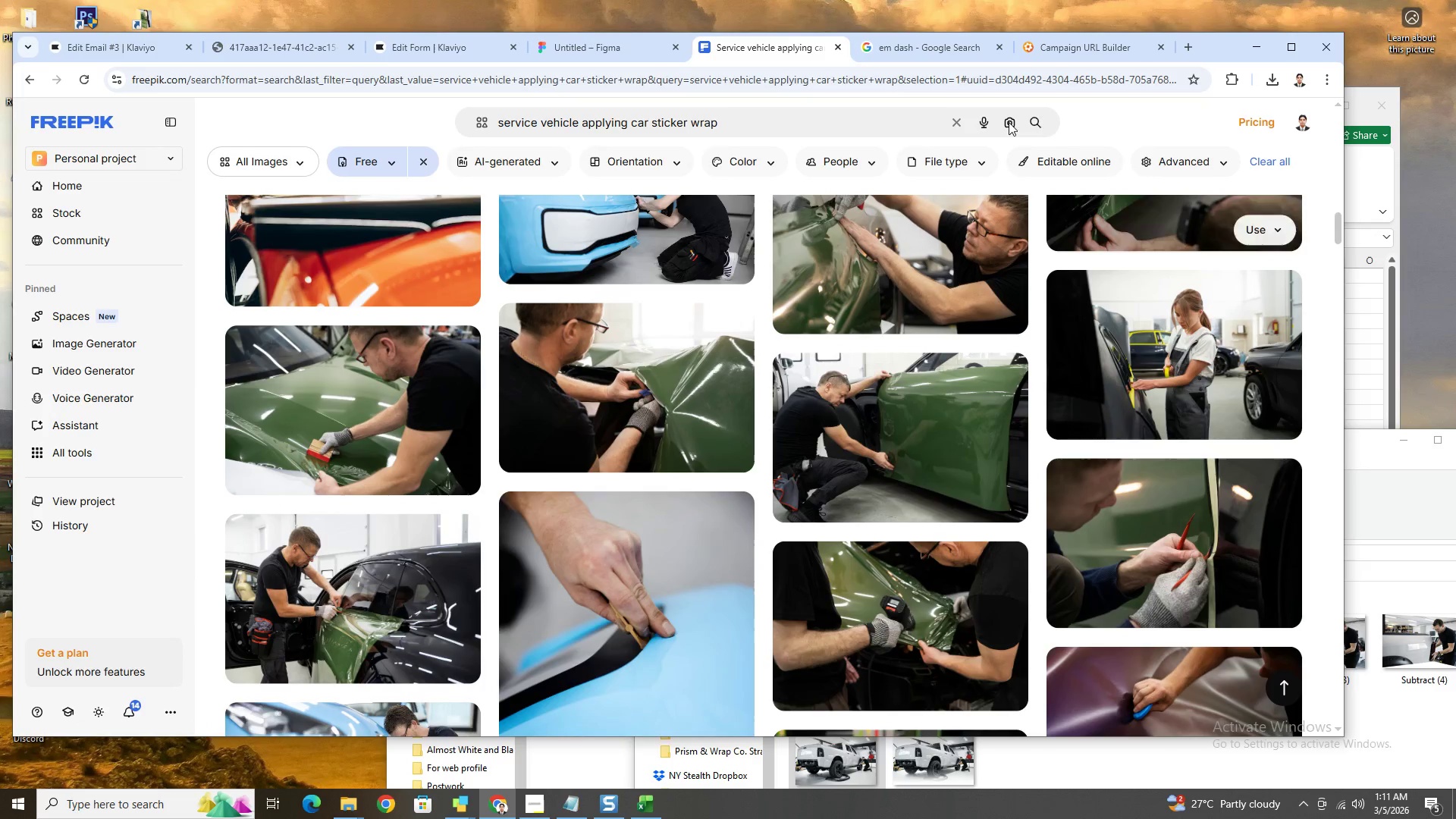 
left_click([135, 44])
 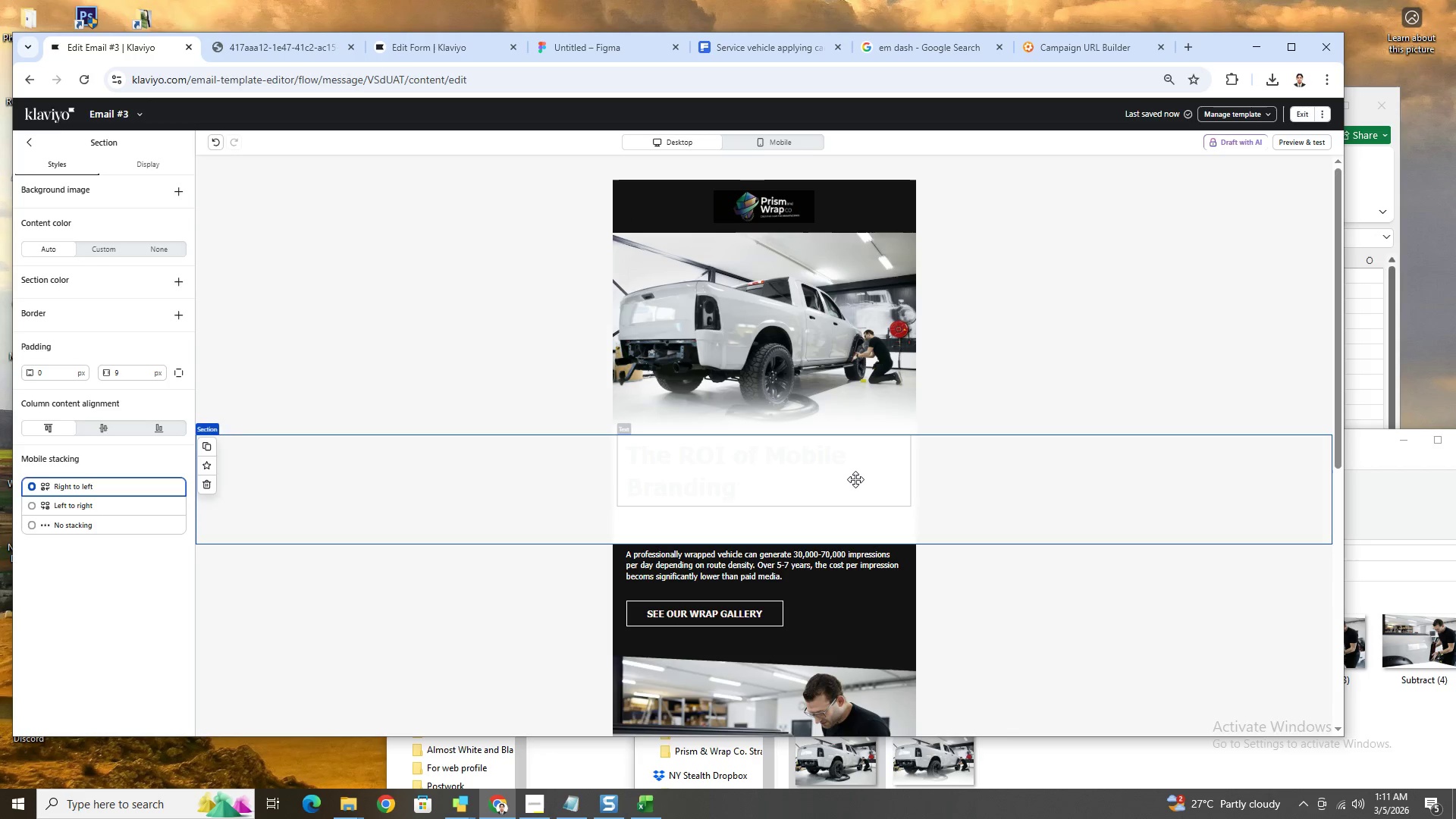 
double_click([855, 476])
 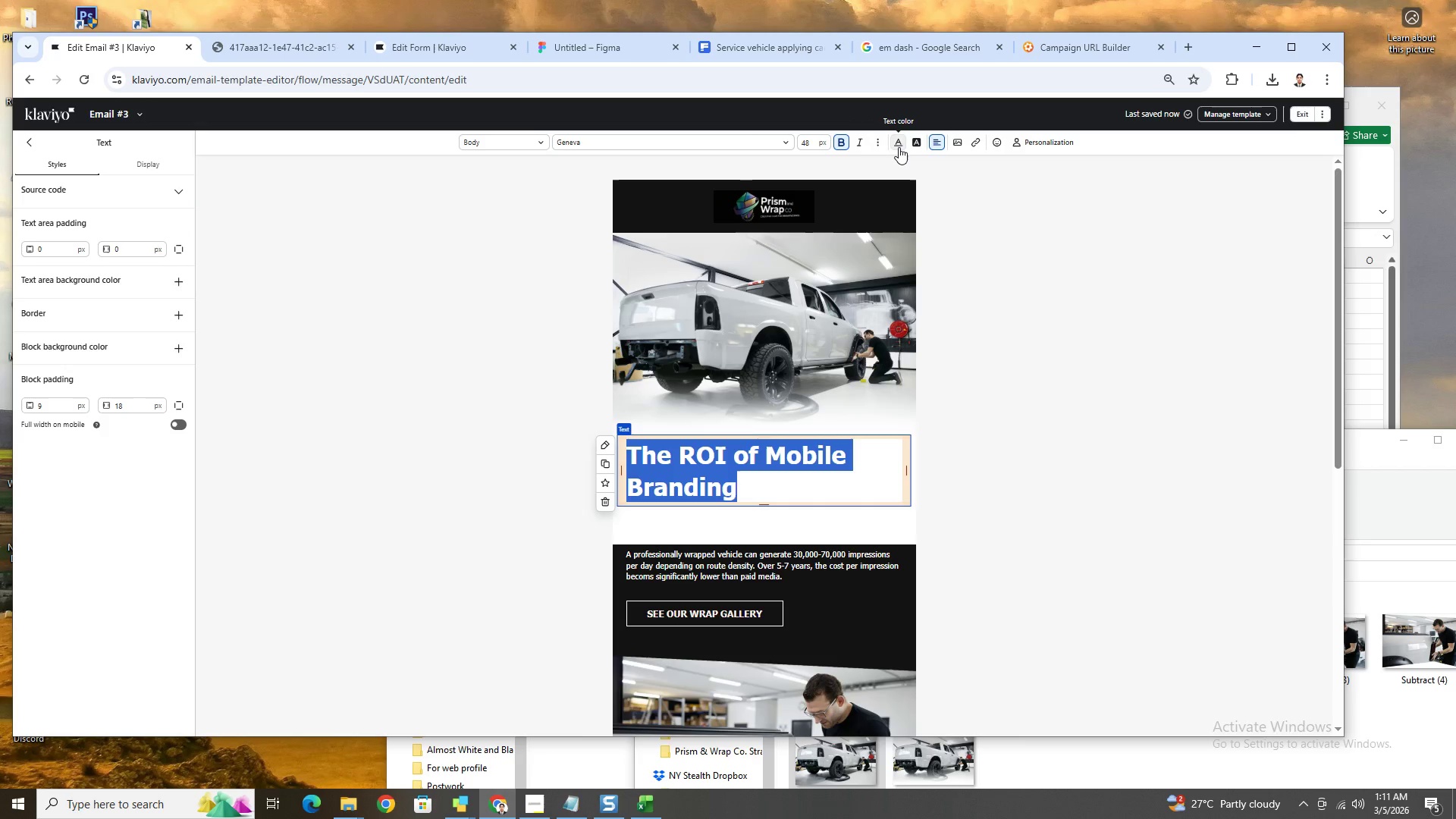 
left_click([899, 147])
 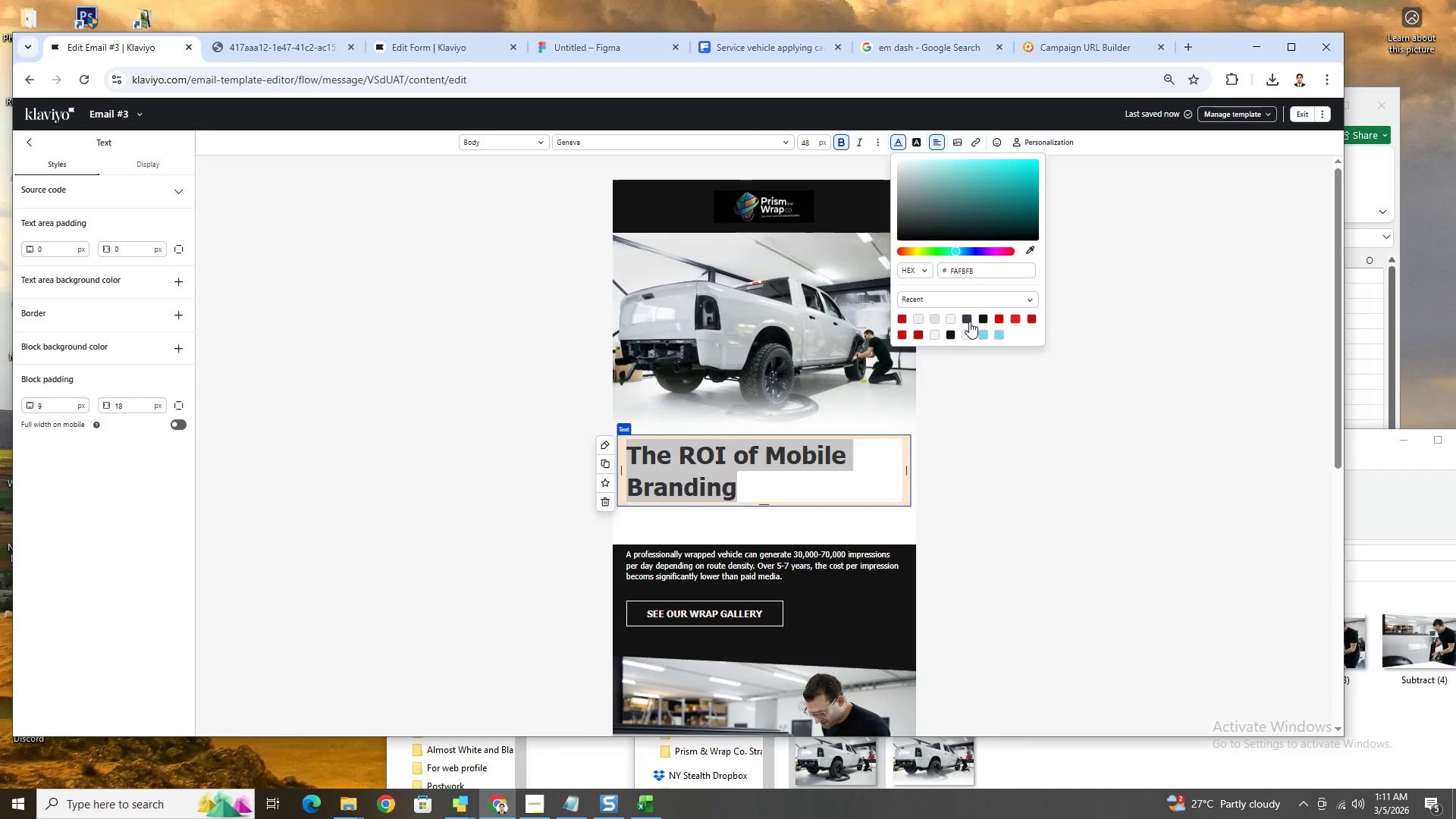 
left_click([984, 321])
 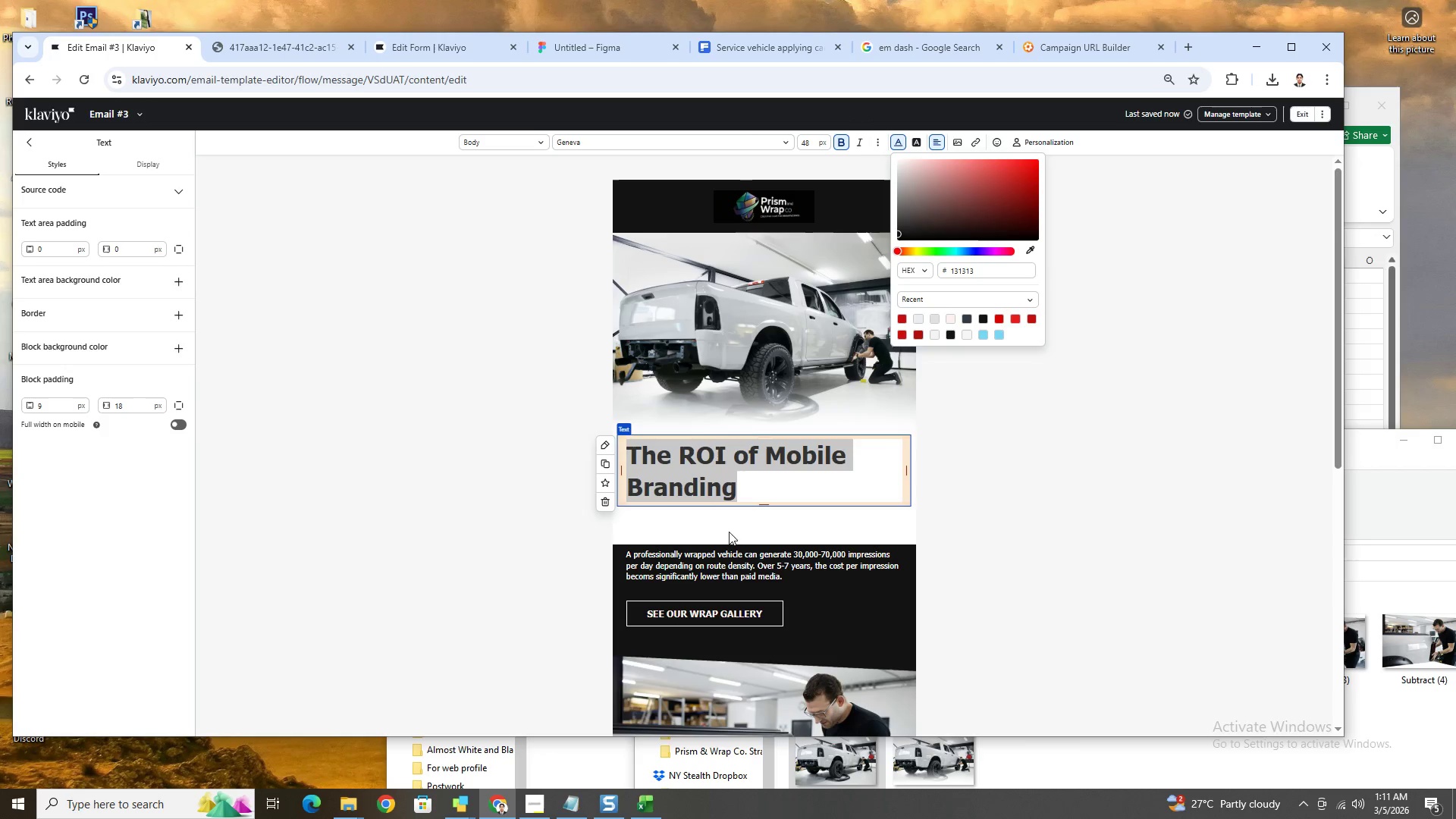 
left_click([764, 515])
 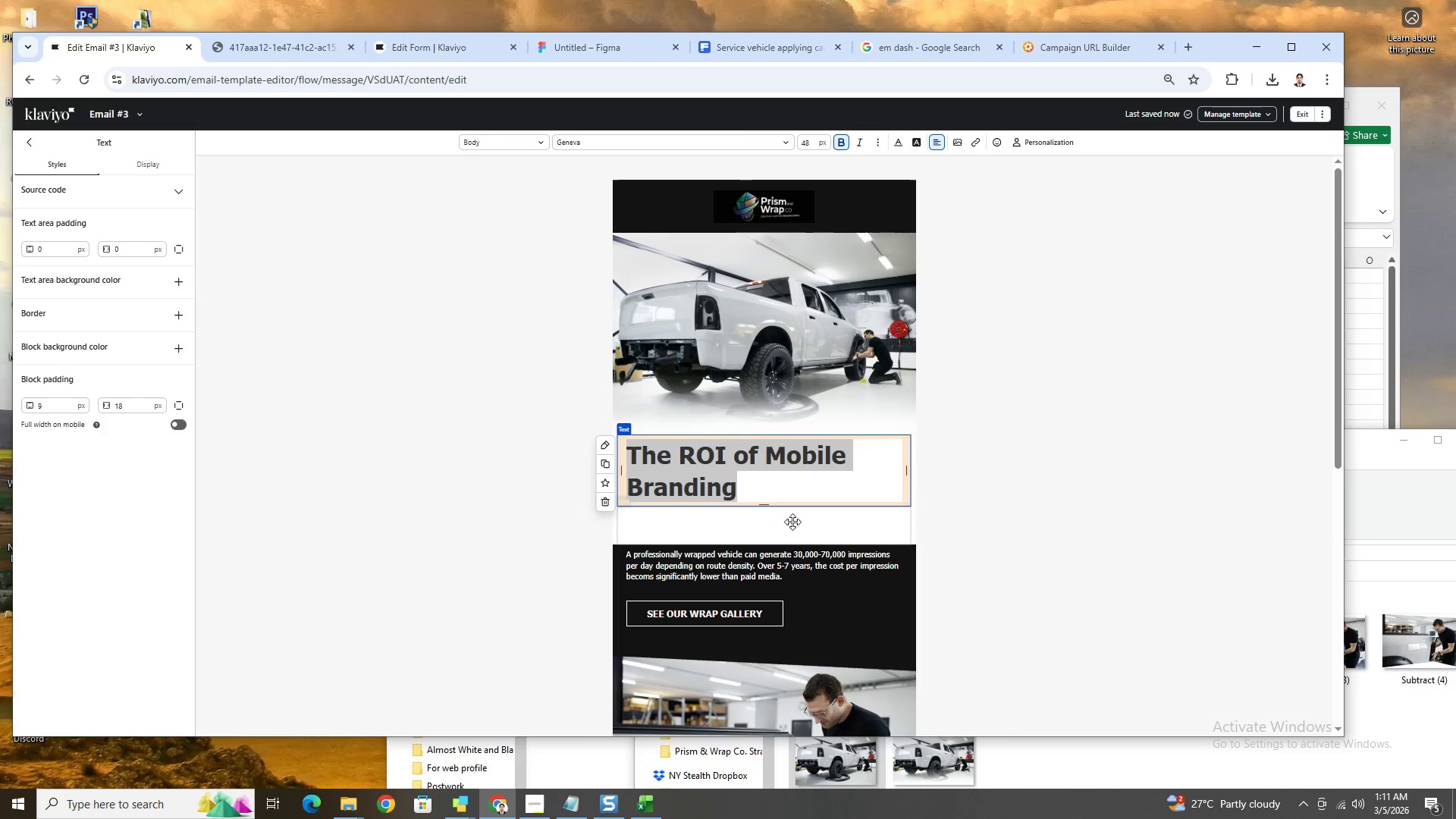 
left_click([796, 517])
 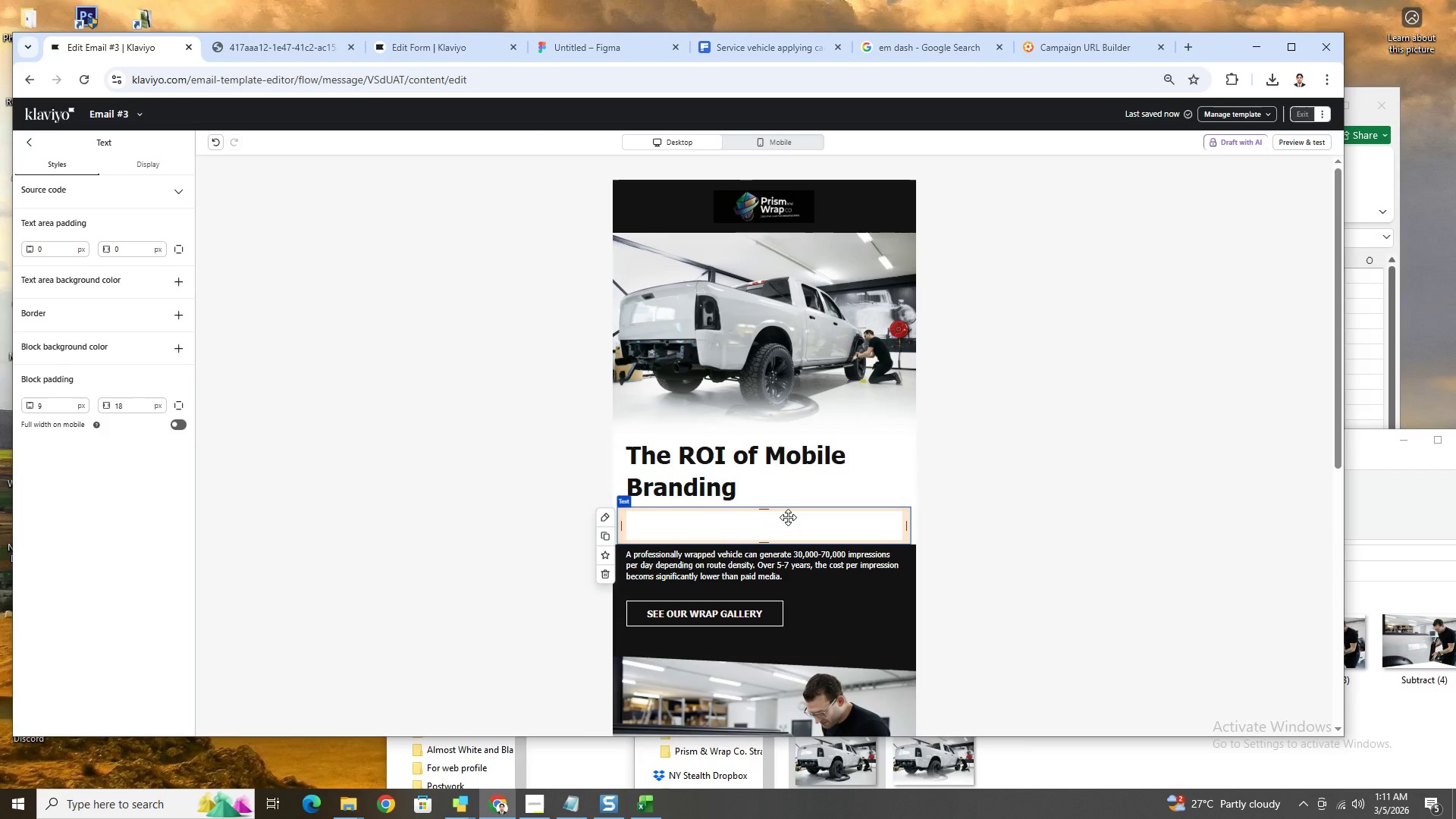 
double_click([788, 517])
 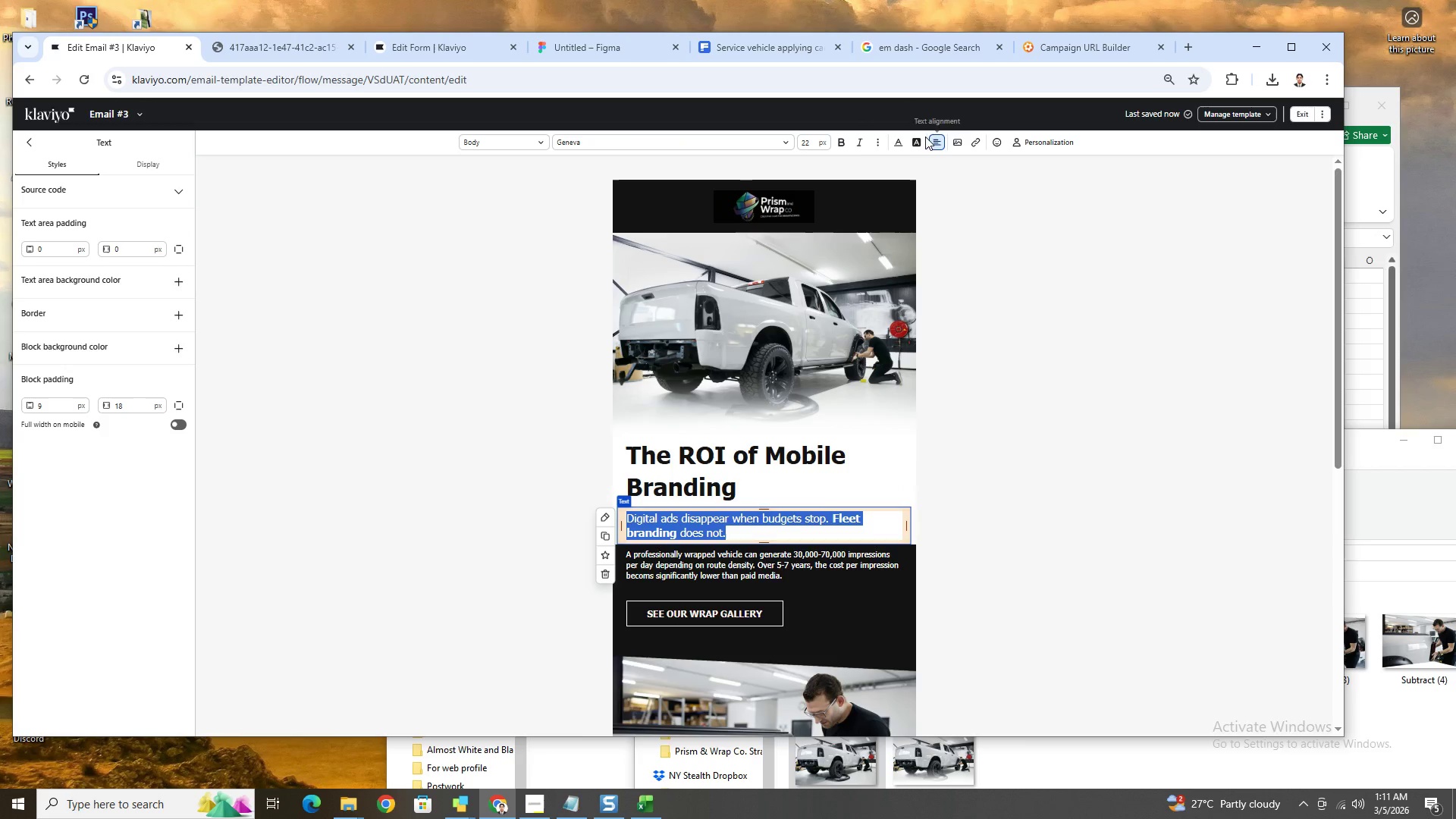 
left_click([900, 140])
 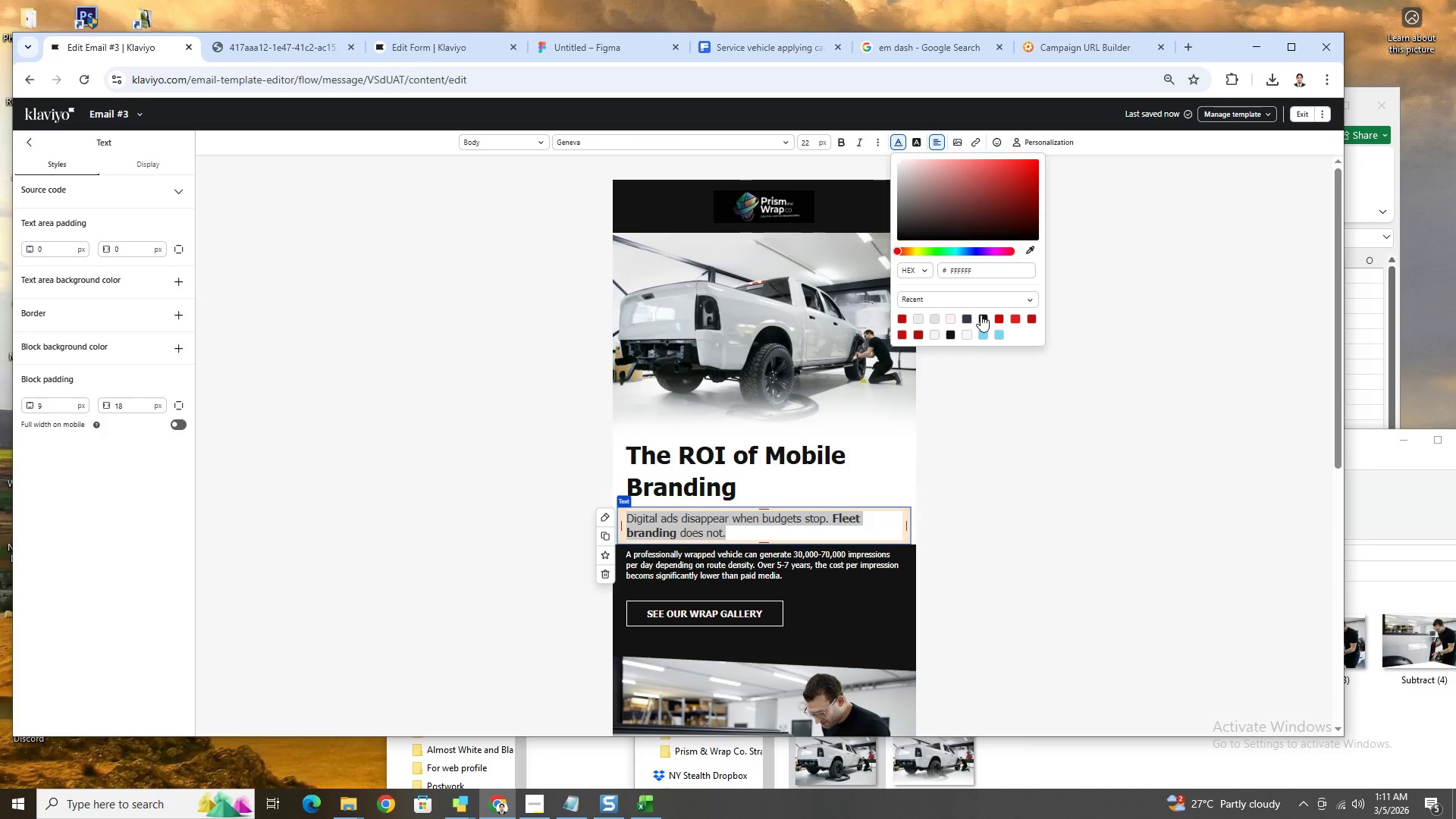 
left_click([981, 315])
 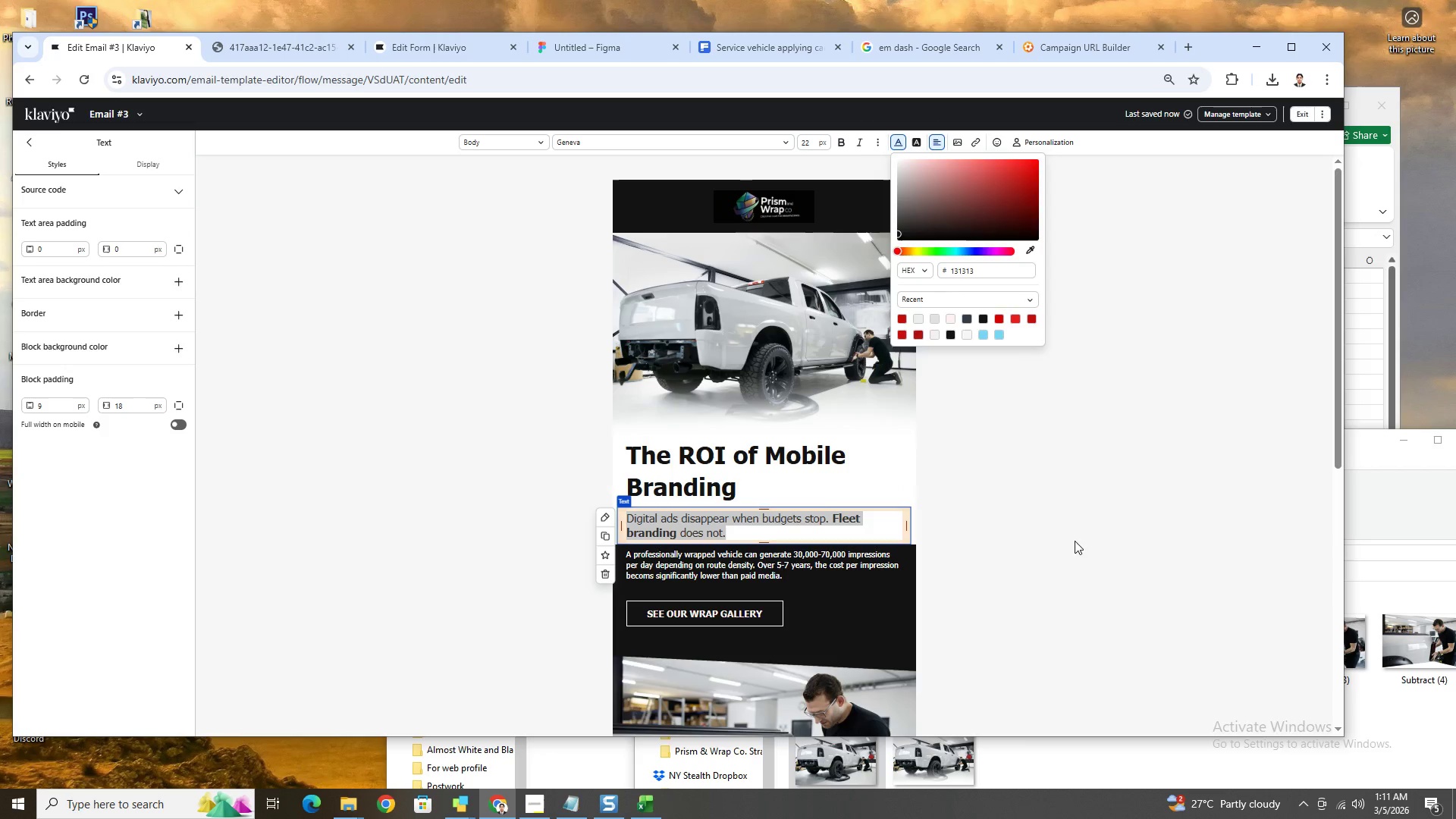 
left_click([1075, 542])
 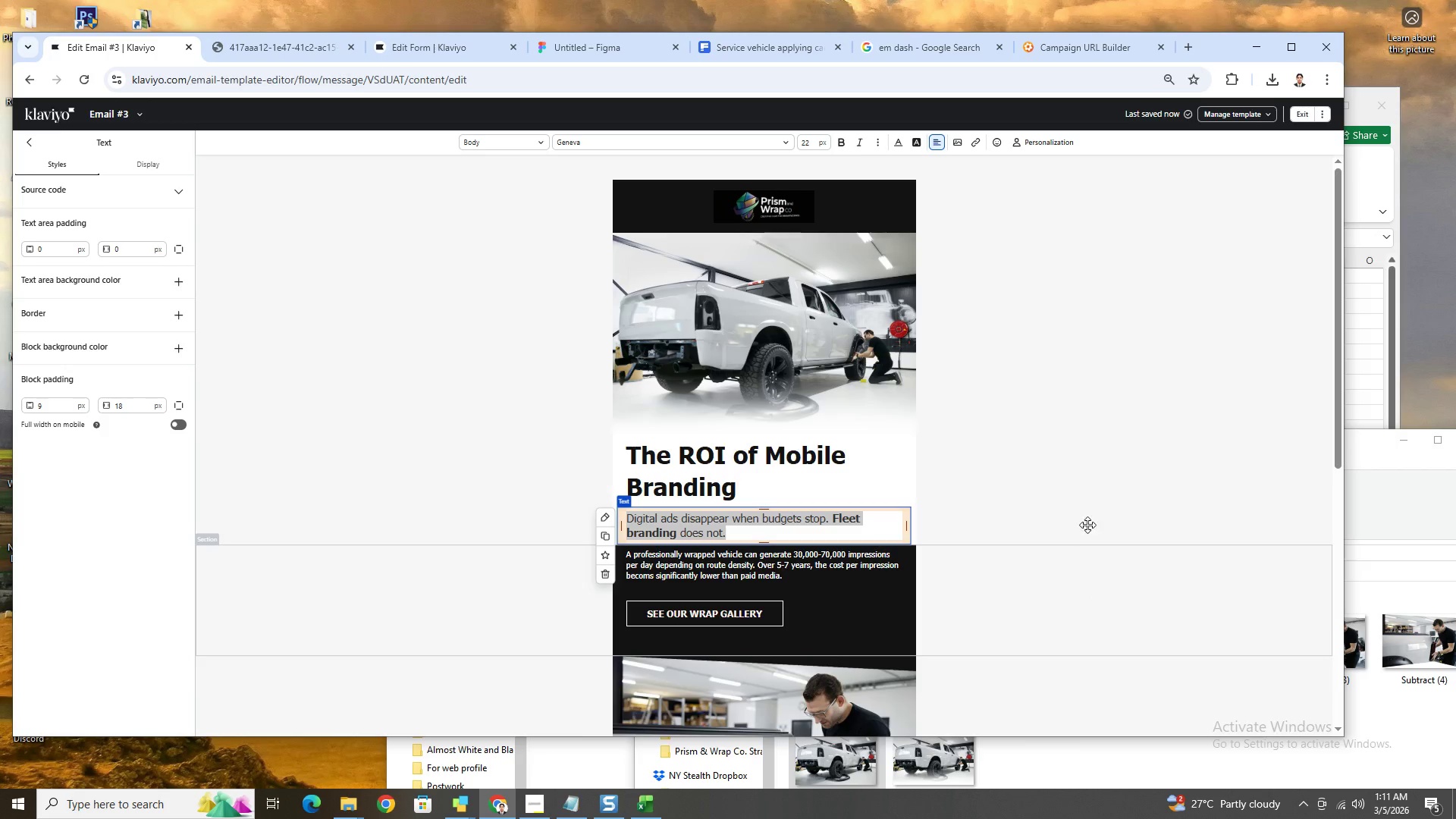 
left_click([1067, 558])
 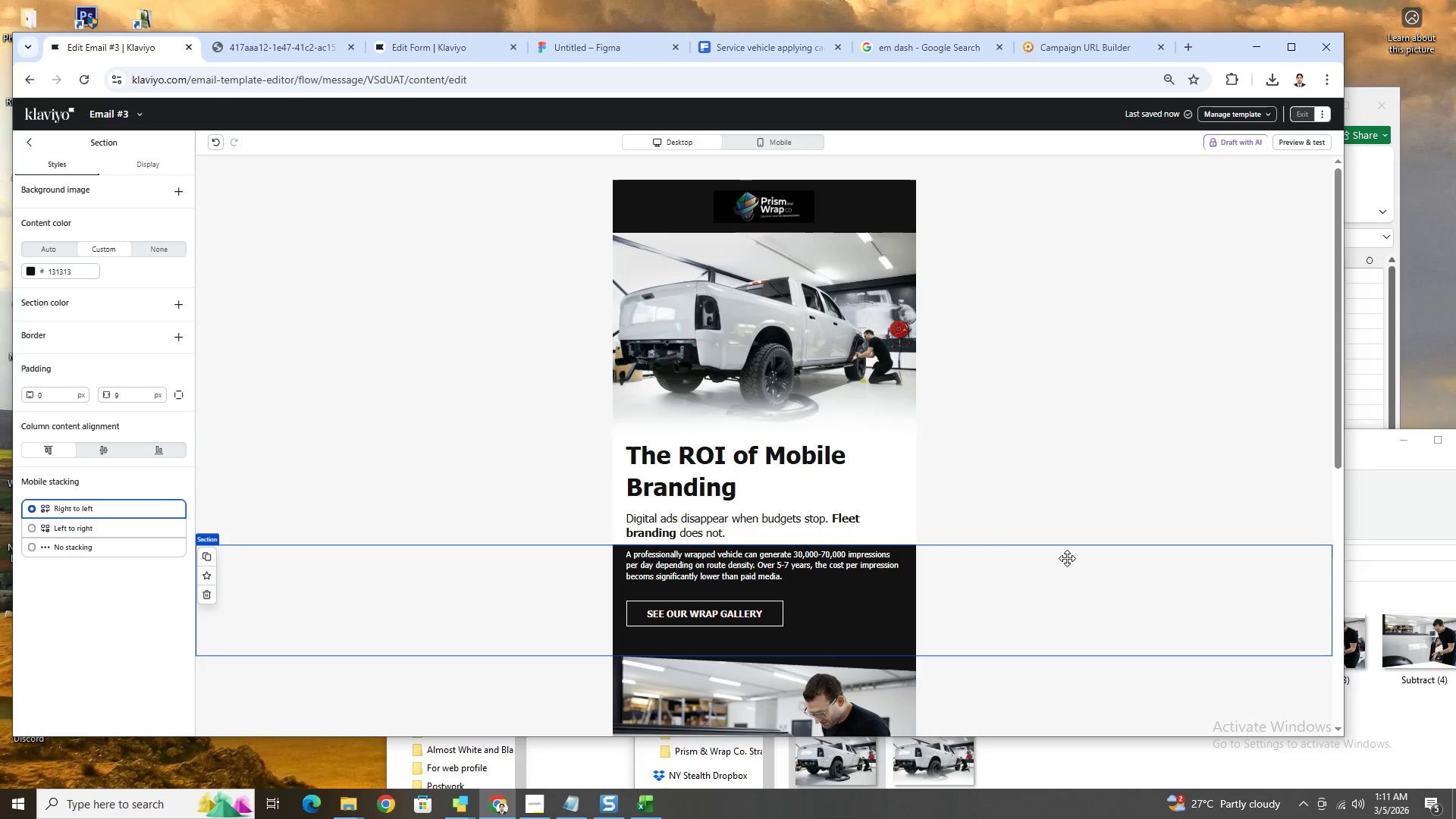 
scroll: coordinate [1067, 558], scroll_direction: down, amount: 1.0
 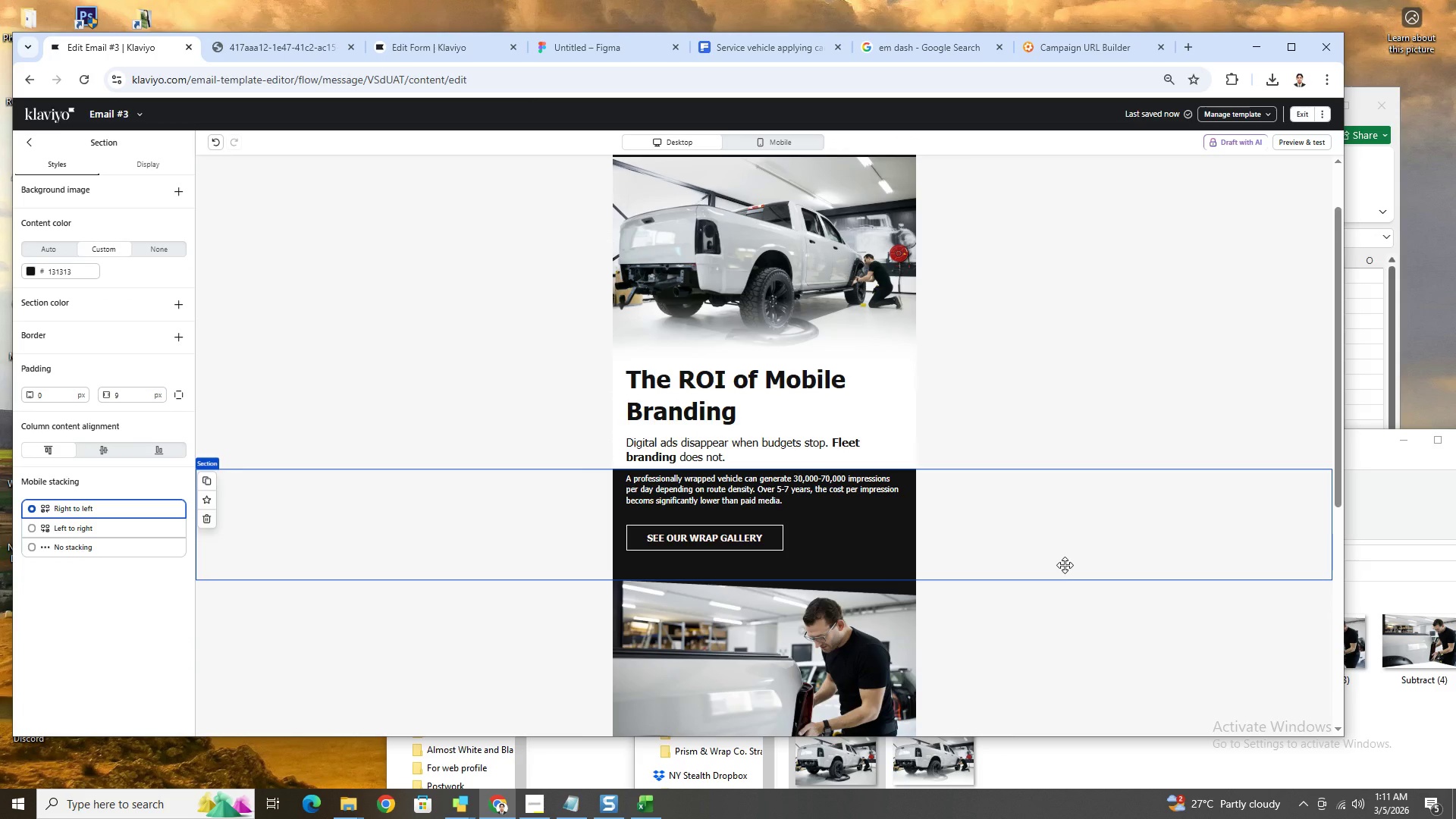 
scroll: coordinate [1065, 565], scroll_direction: up, amount: 2.0
 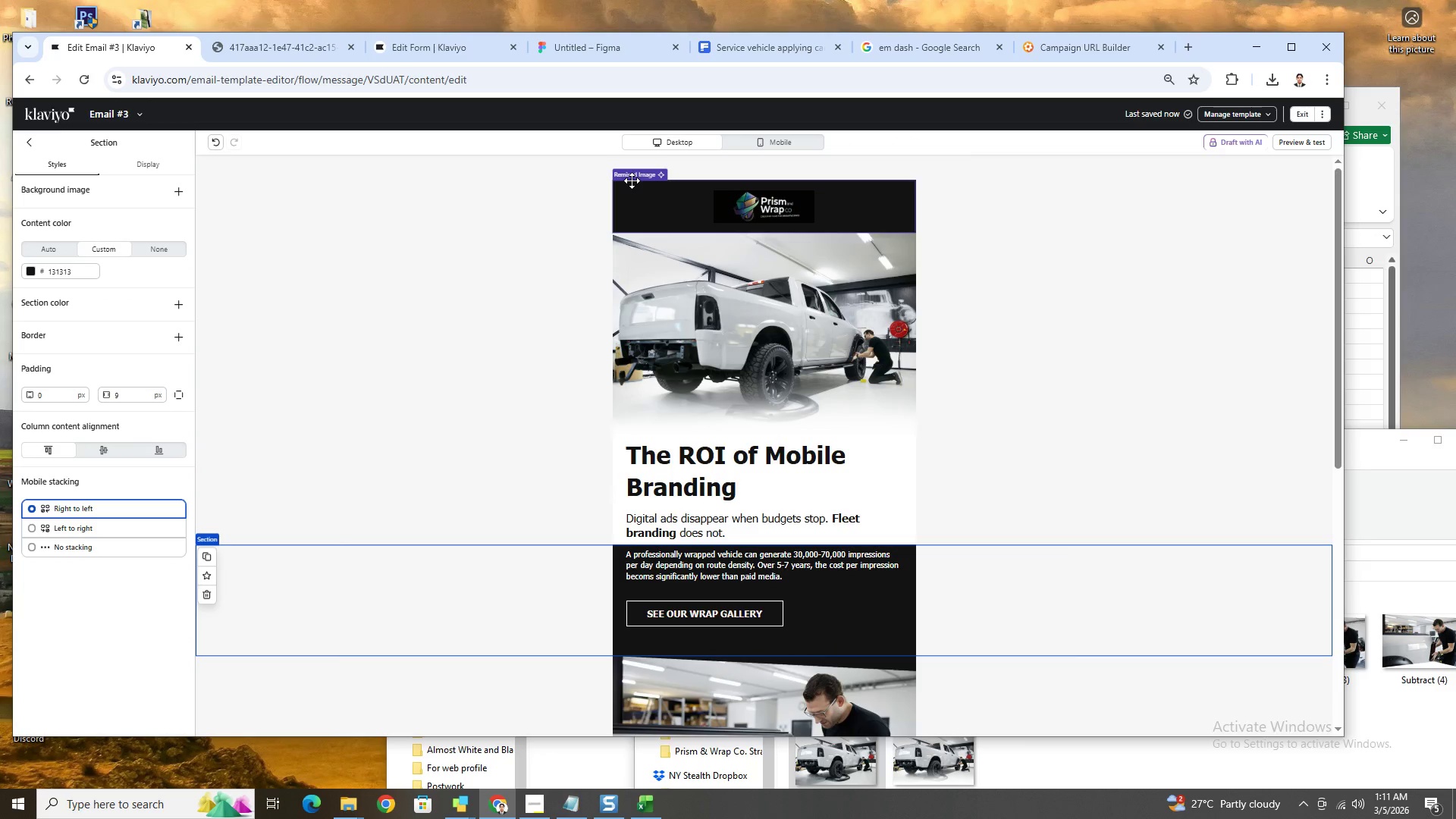 
left_click([724, 194])
 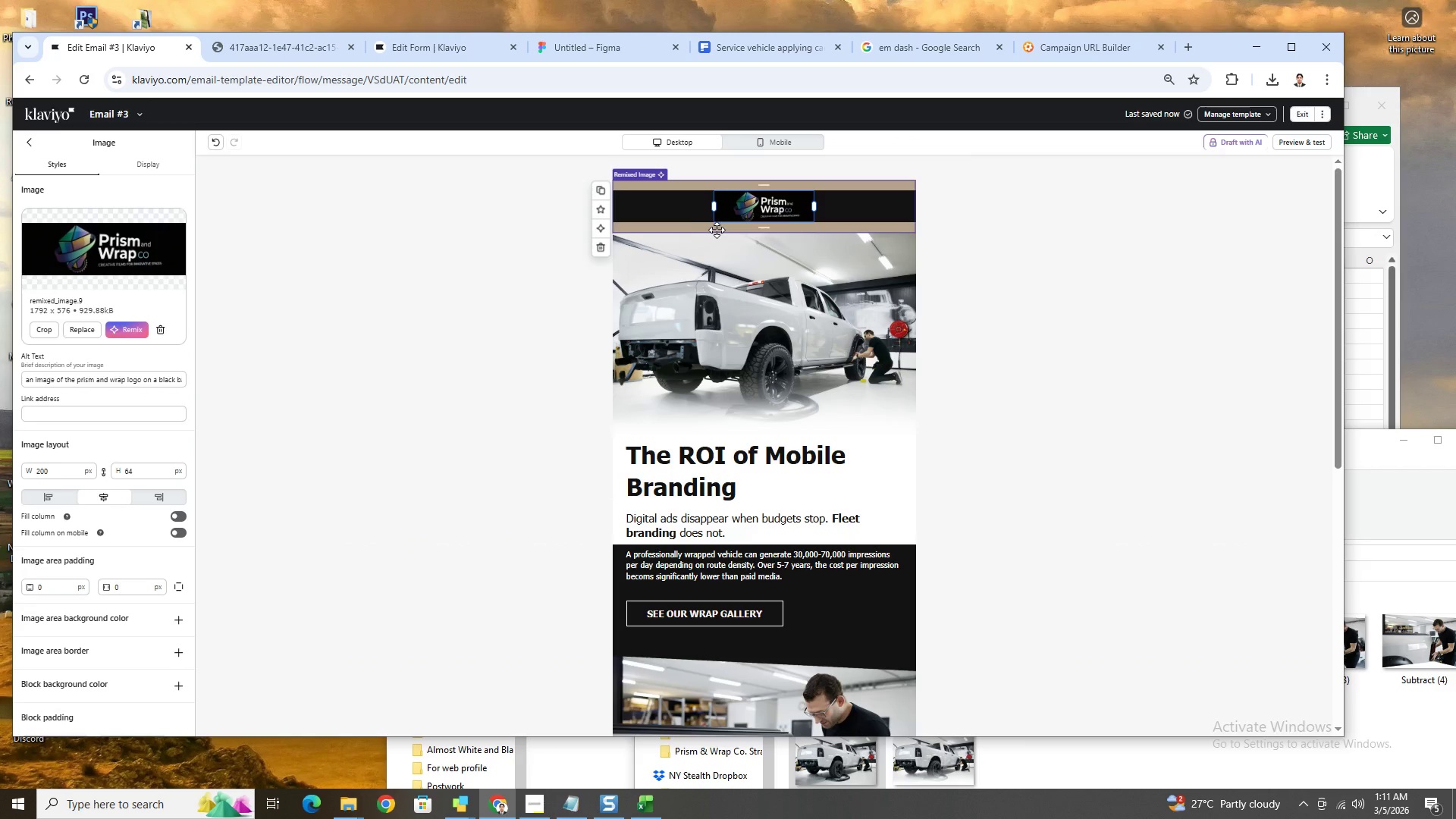 
left_click([683, 227])
 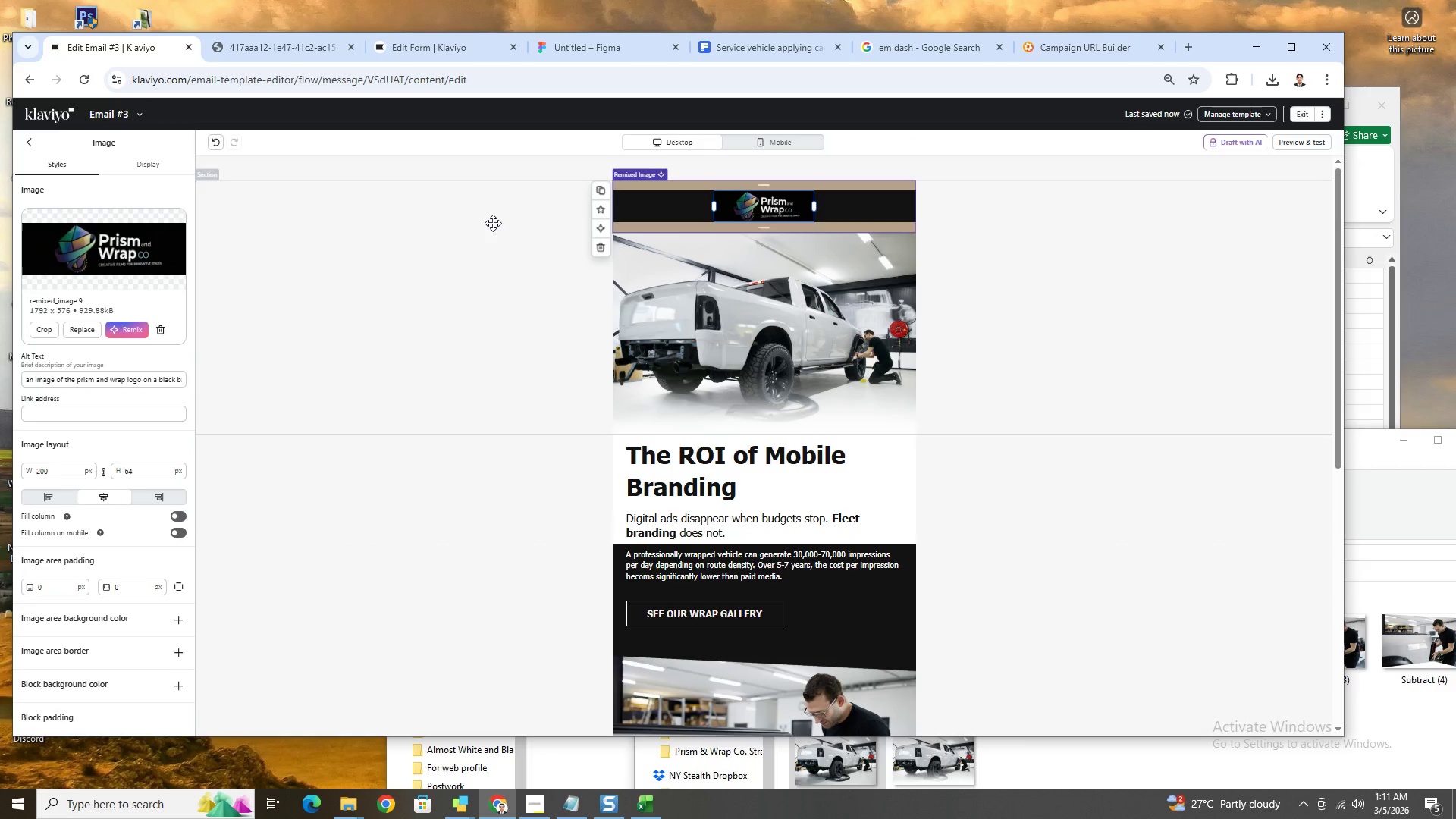 
left_click([486, 207])
 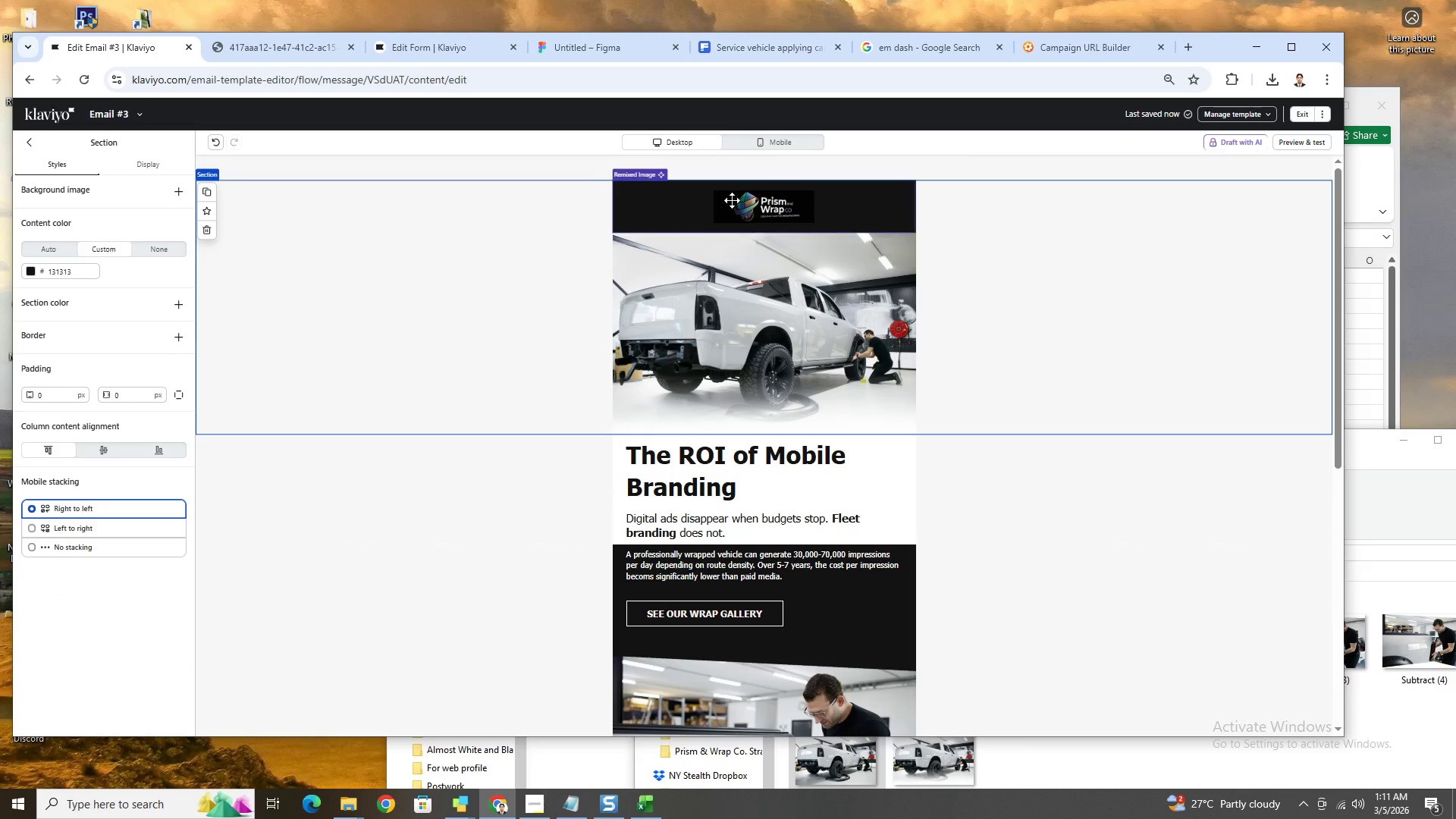 
left_click([736, 200])
 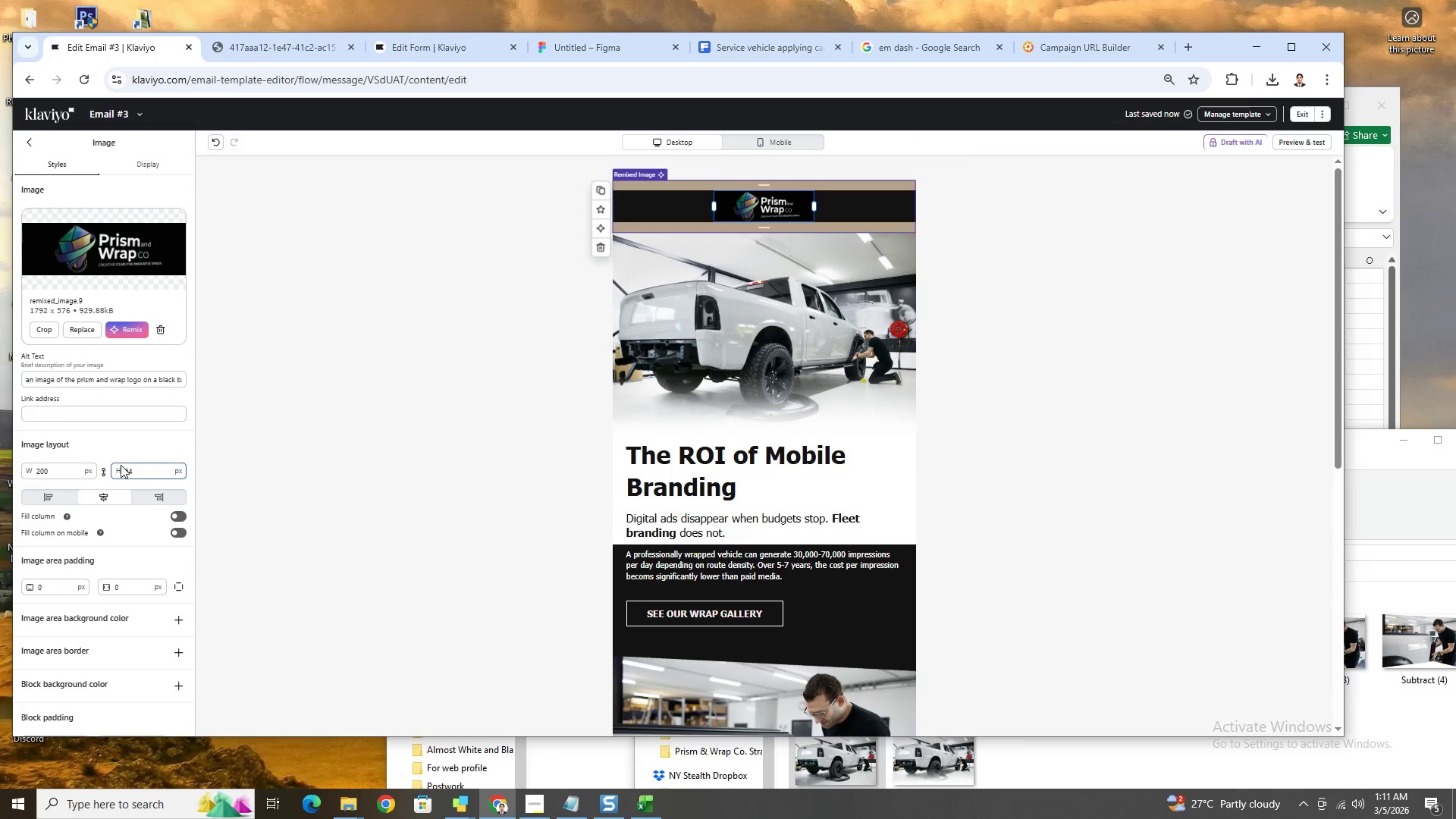 
scroll: coordinate [96, 585], scroll_direction: down, amount: 4.0
 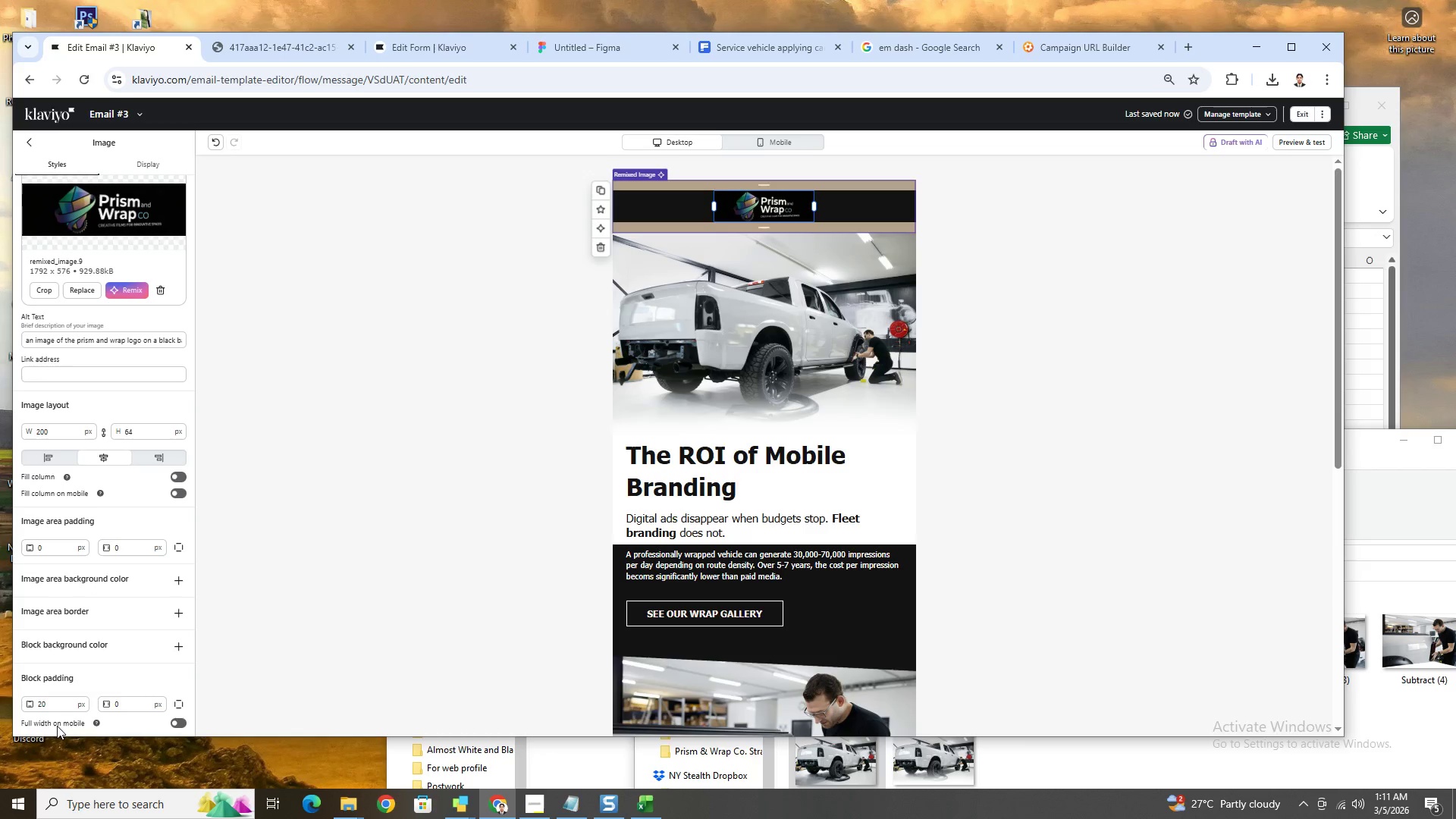 
double_click([61, 704])
 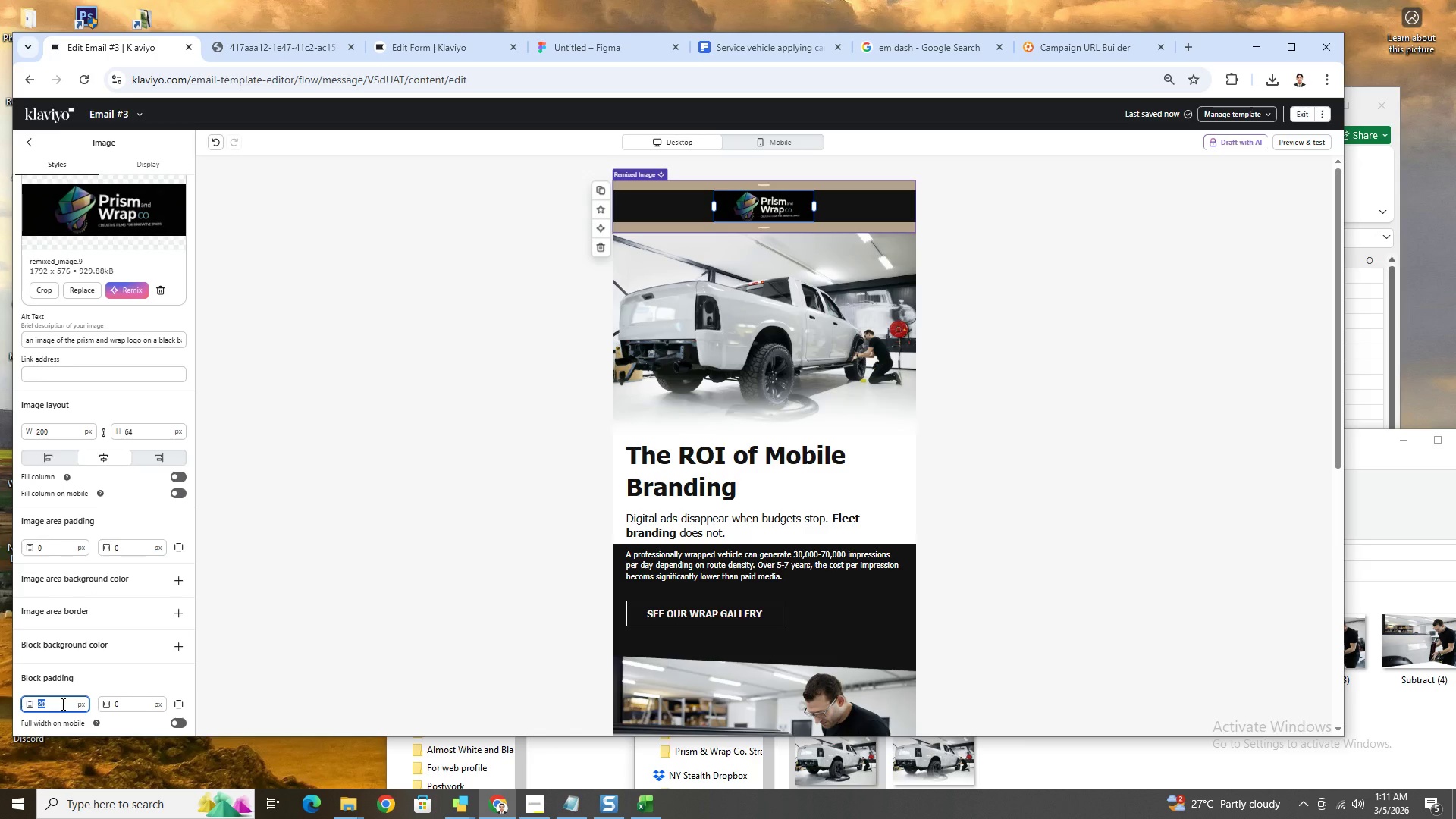 
key(Numpad1)
 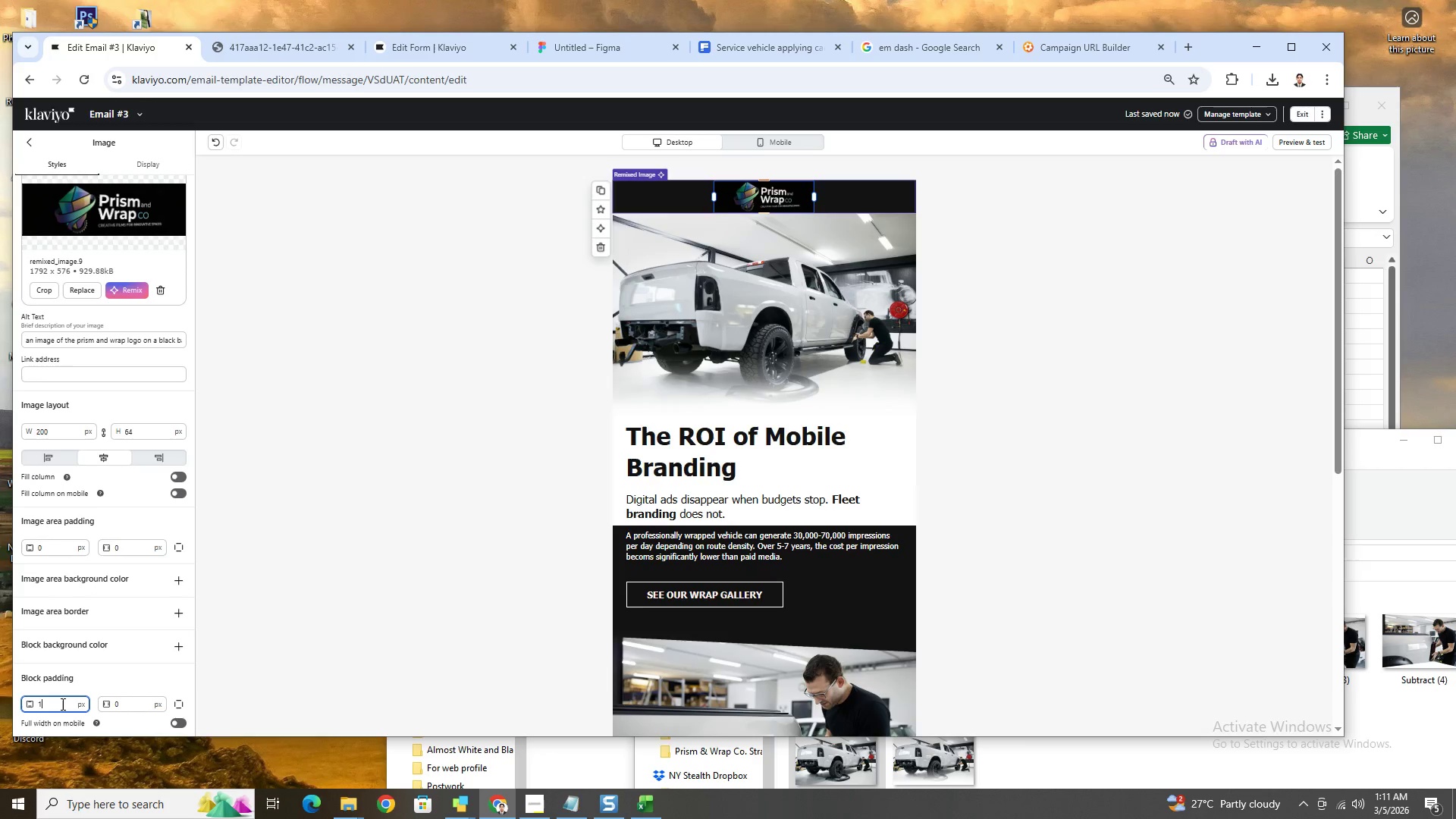 
key(Numpad0)
 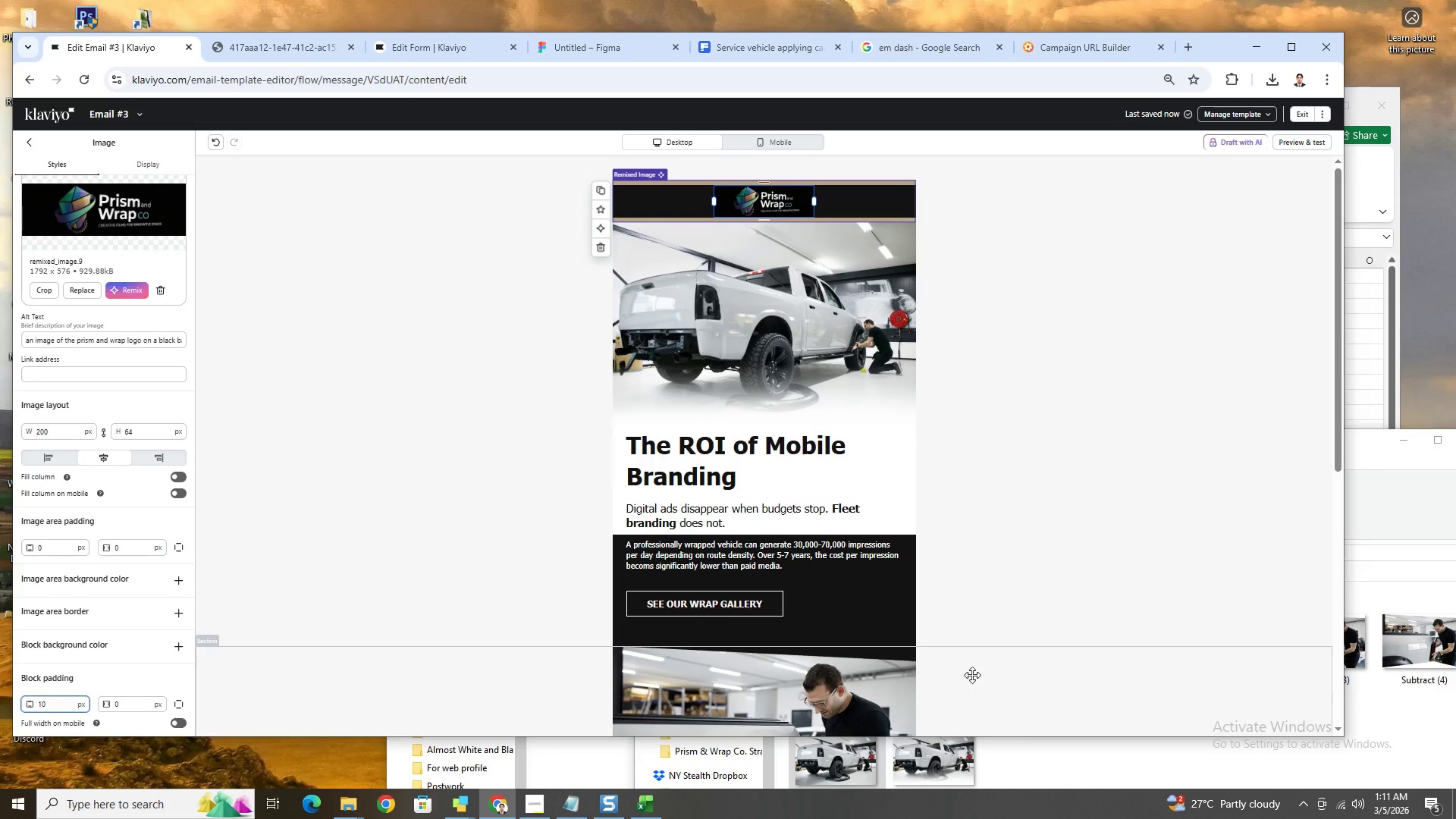 
left_click([1083, 555])
 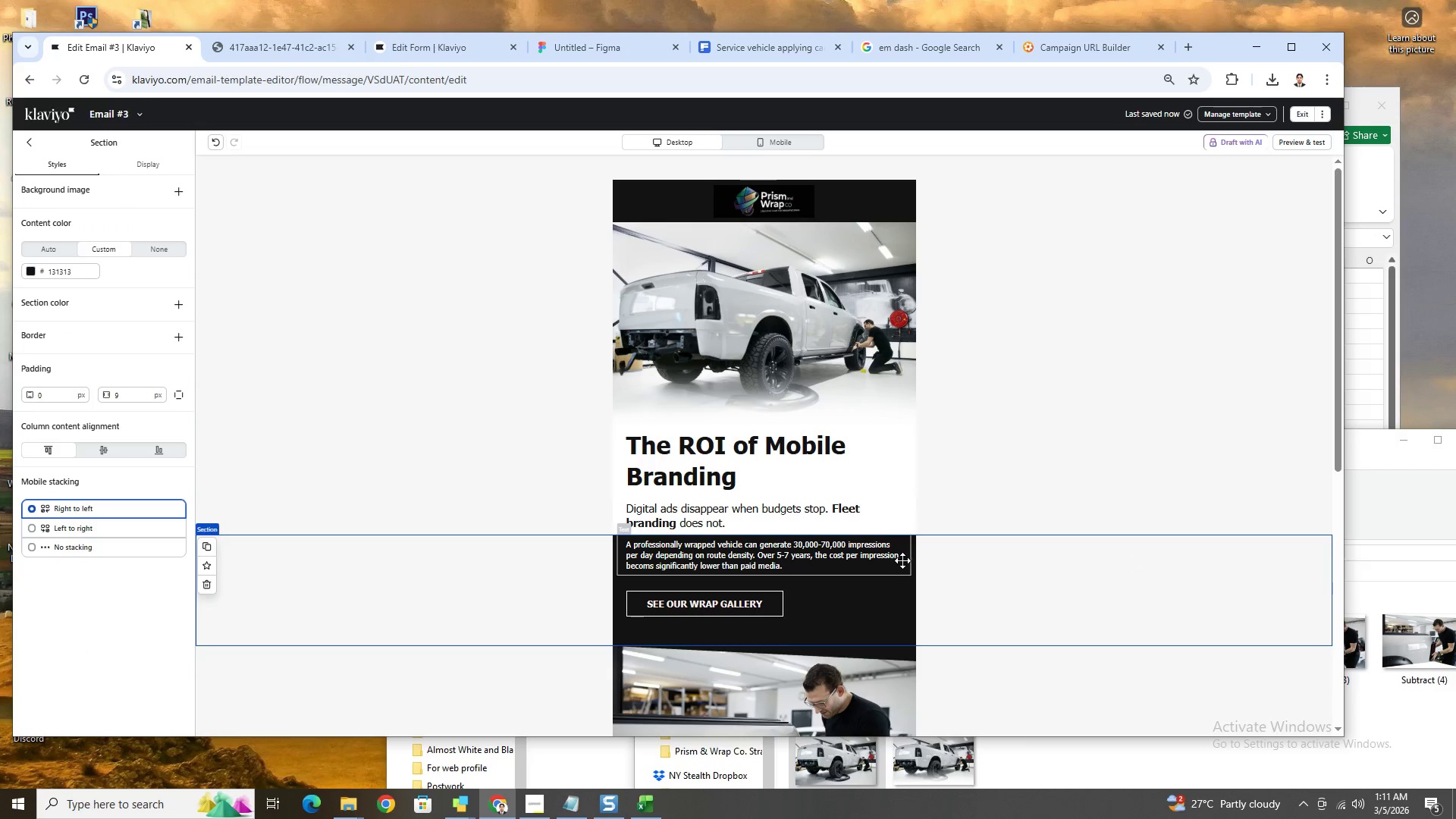 
wait(5.3)
 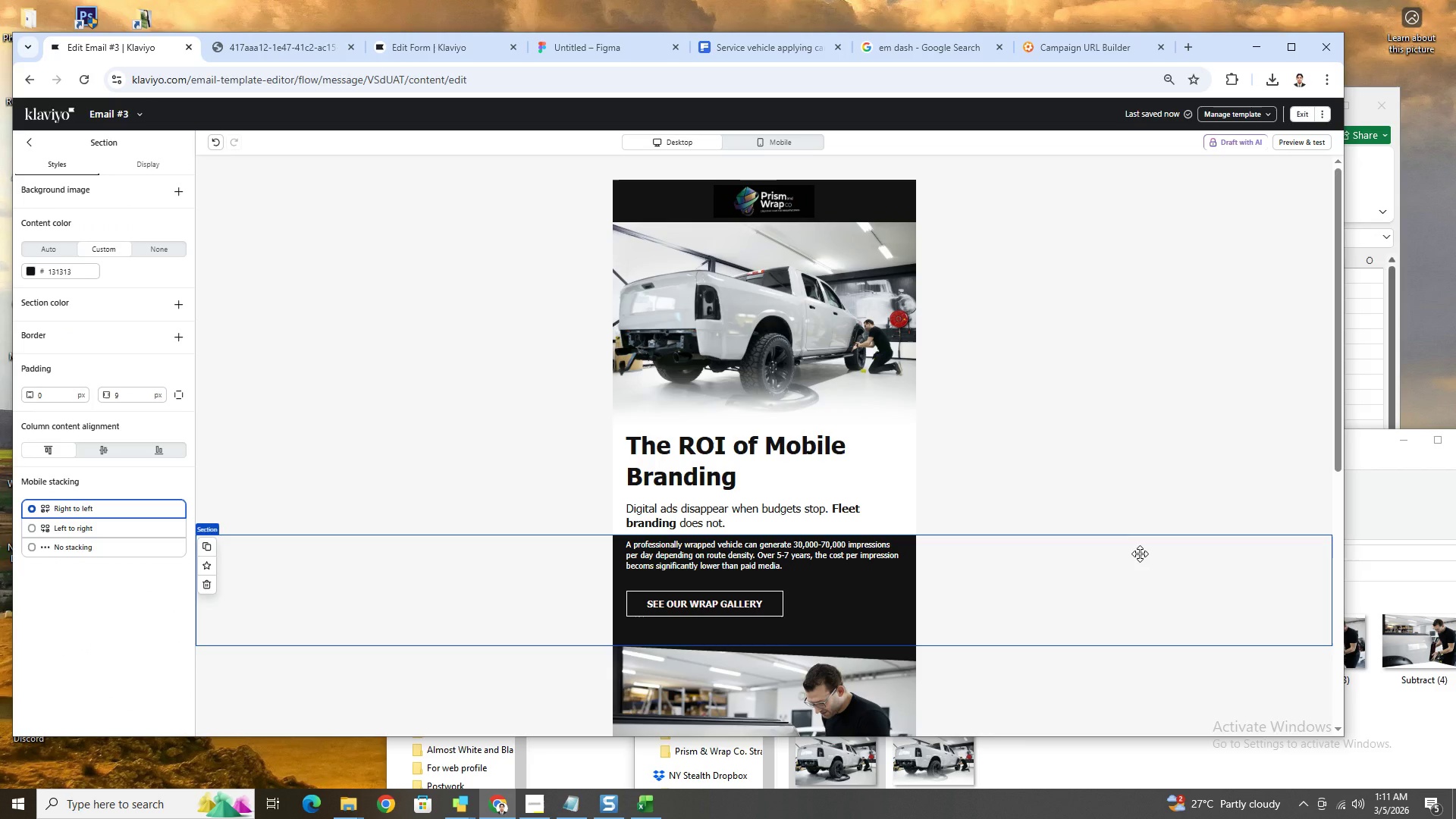 
scroll: coordinate [1133, 420], scroll_direction: down, amount: 2.0
 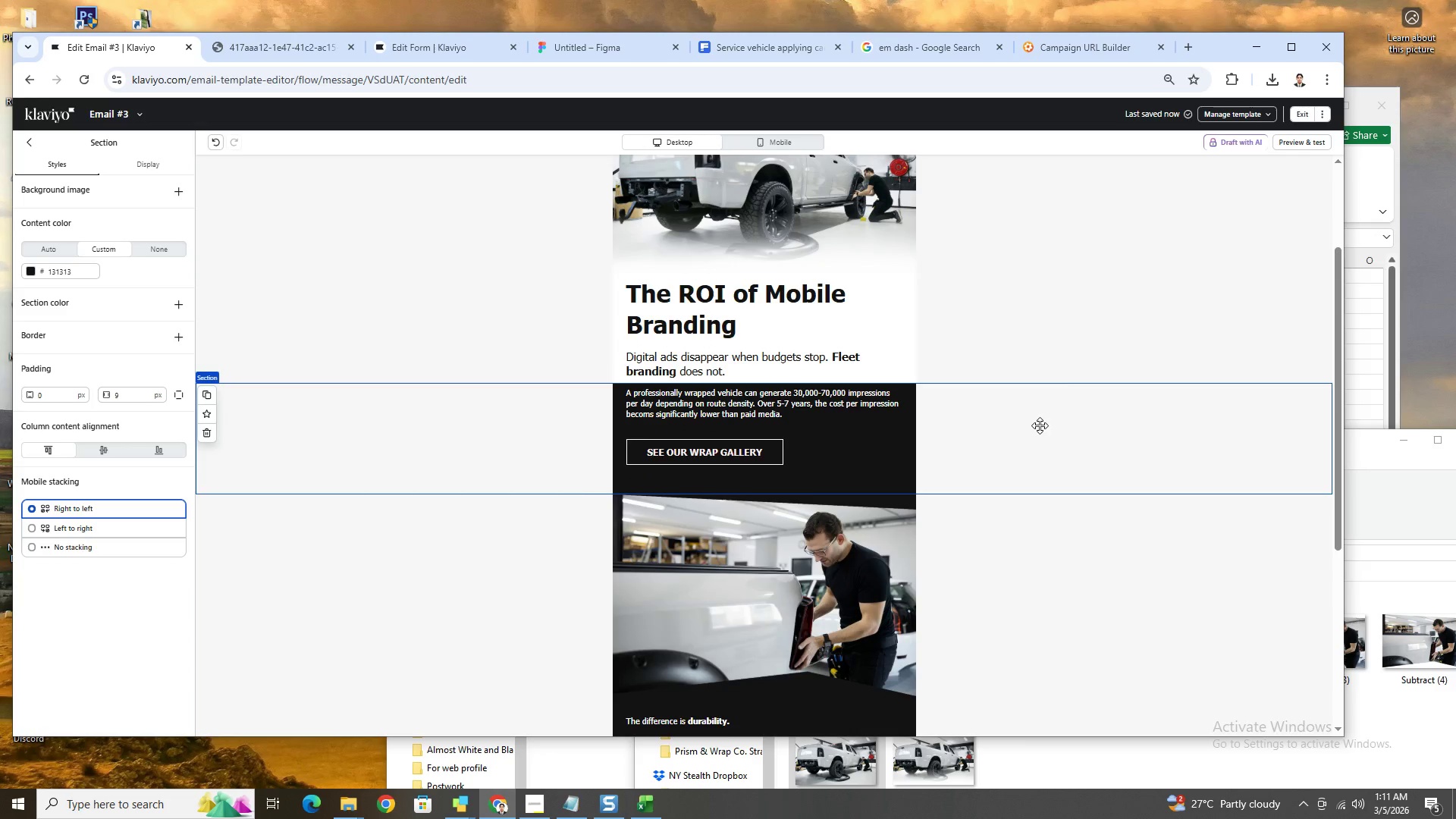 
scroll: coordinate [1040, 425], scroll_direction: up, amount: 2.0
 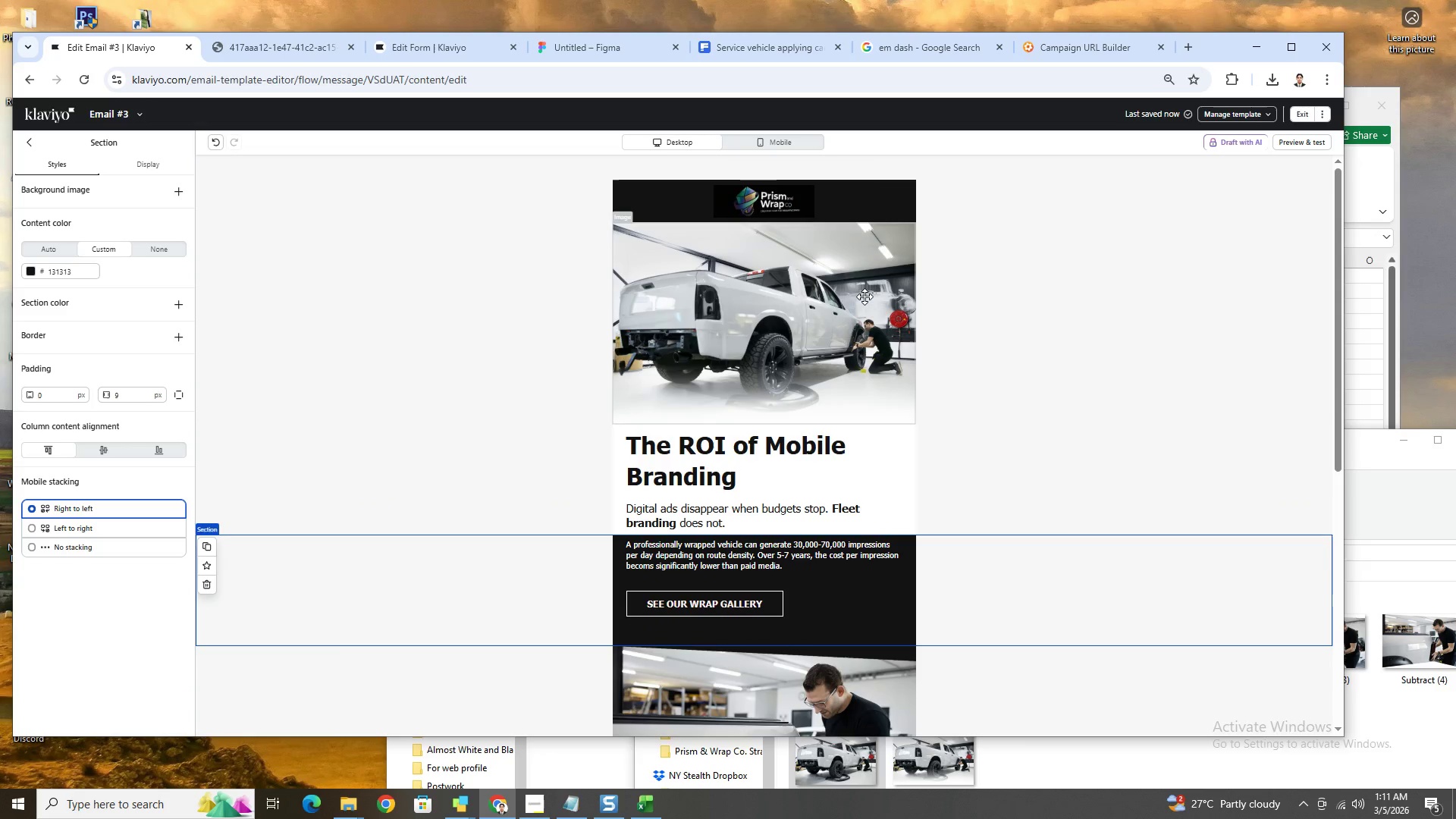 
left_click([864, 297])
 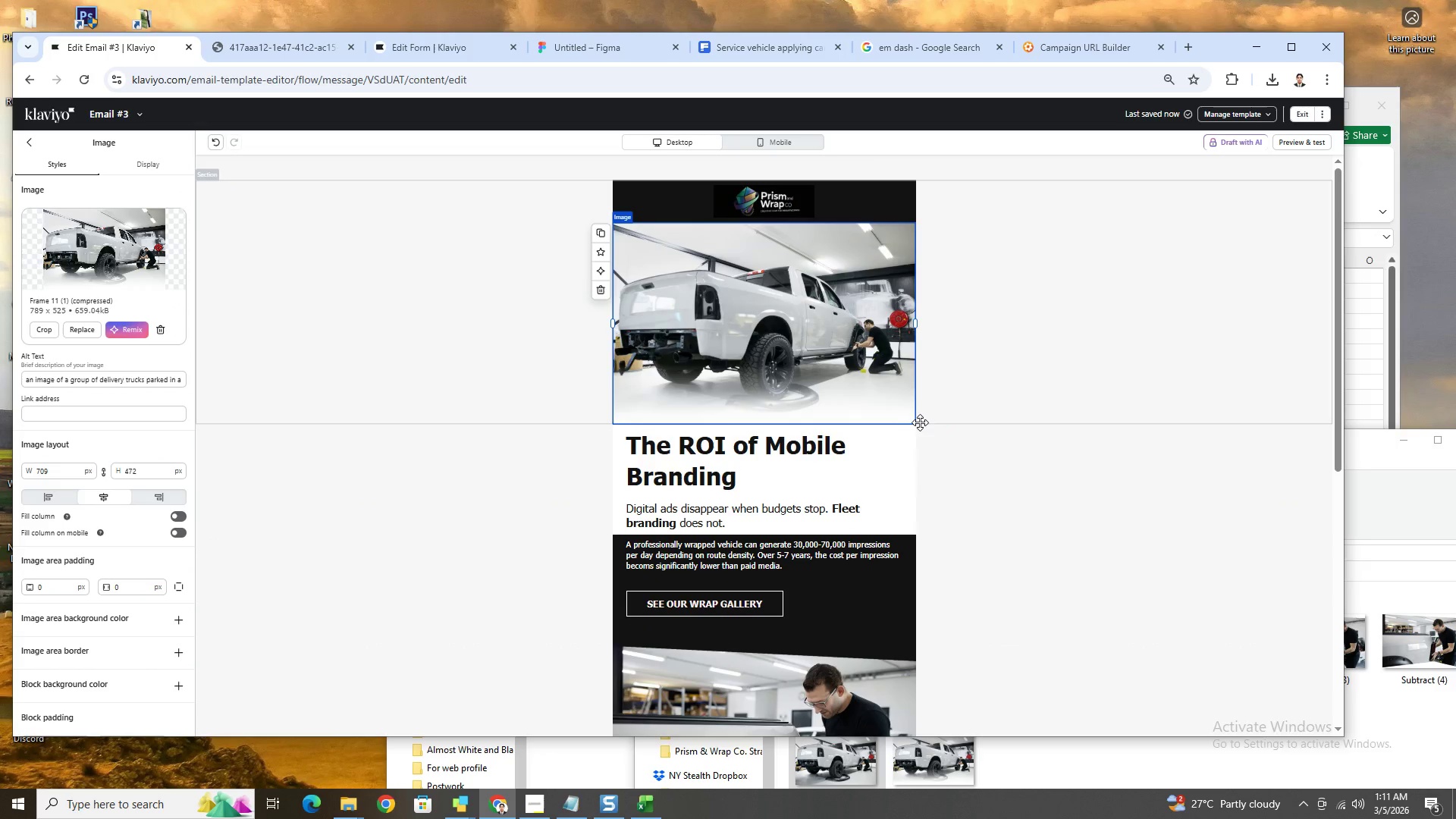 
left_click([826, 338])
 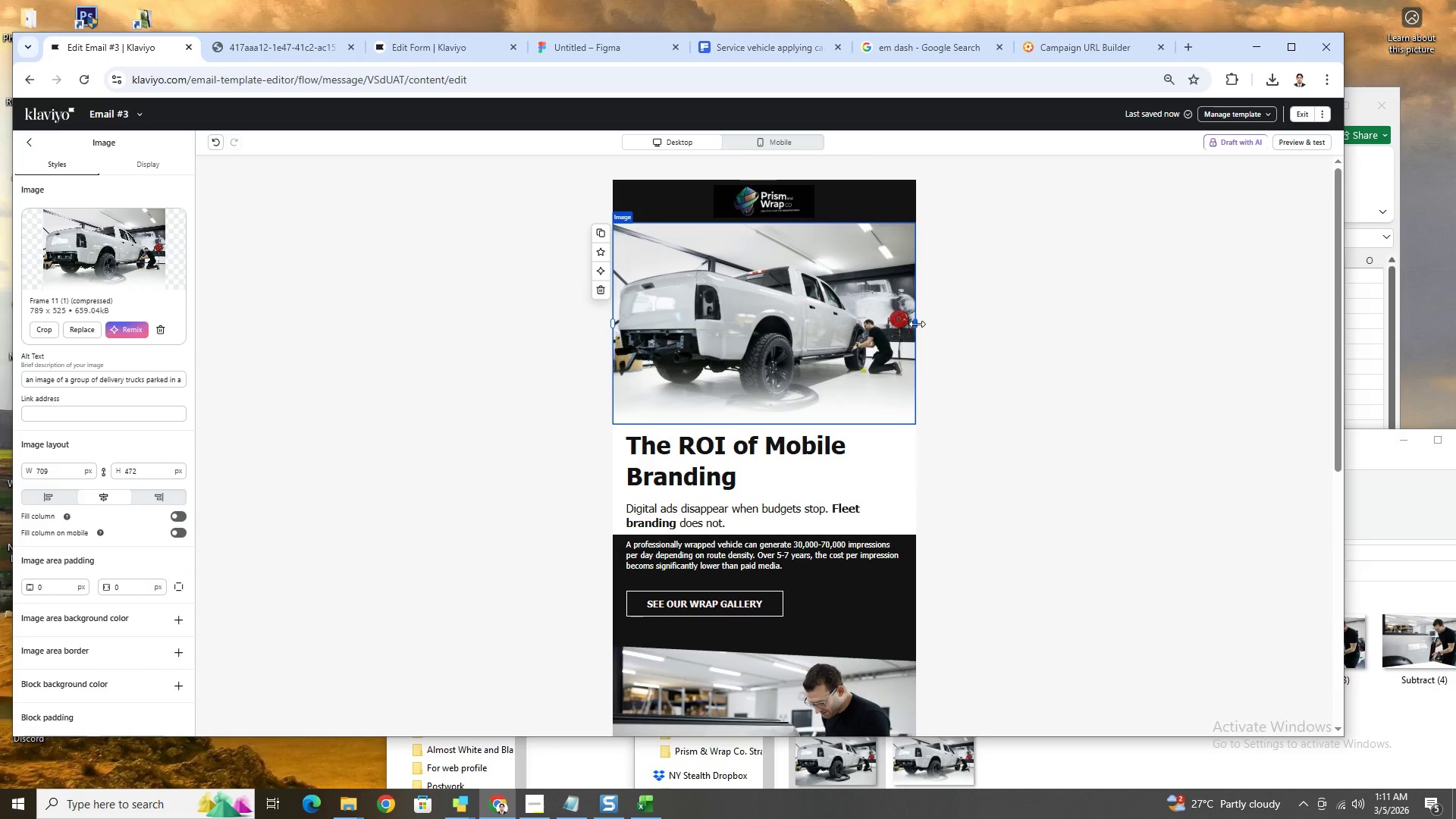 
left_click_drag(start_coordinate=[916, 322], to_coordinate=[1041, 327])
 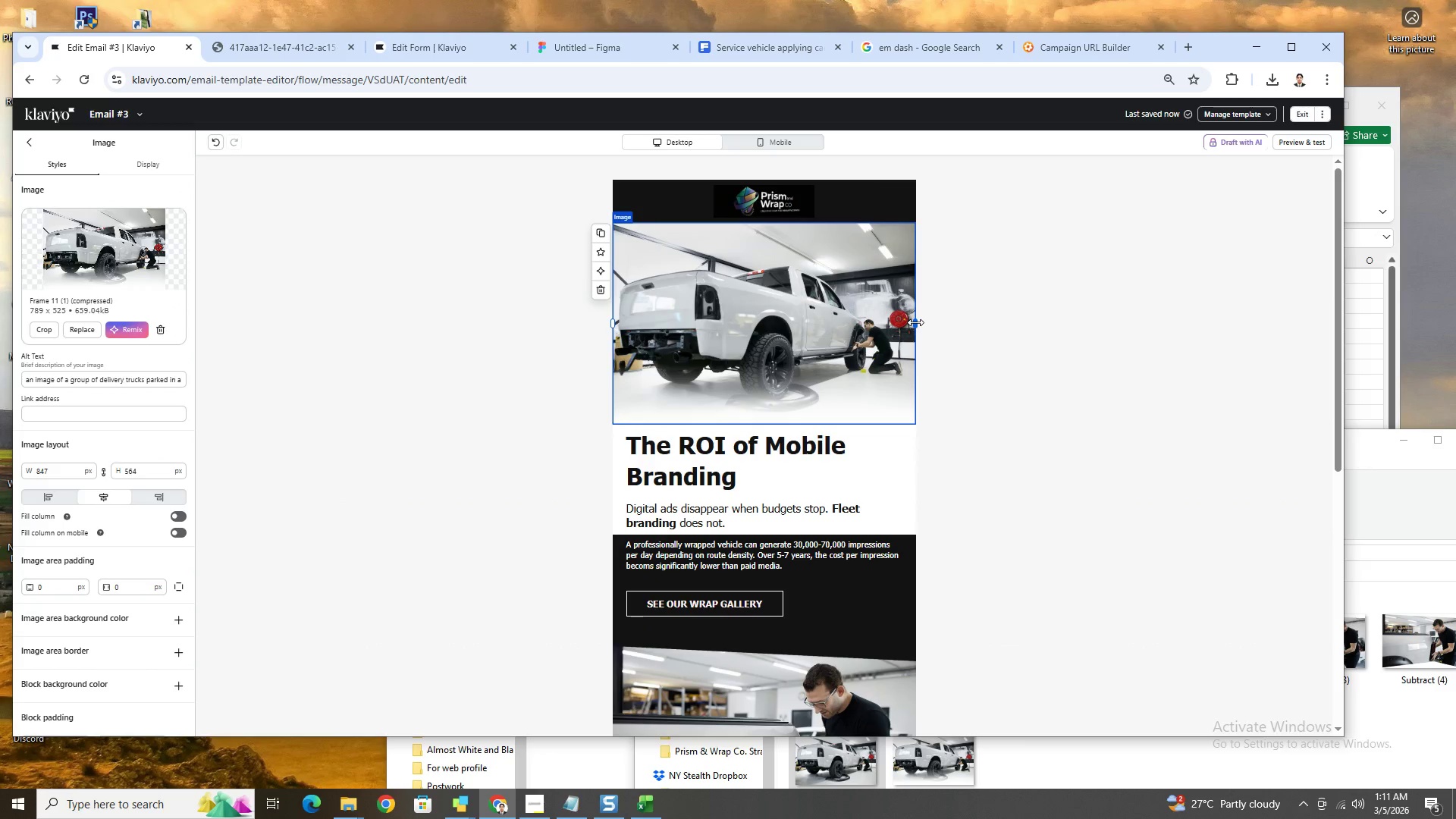 
left_click_drag(start_coordinate=[915, 322], to_coordinate=[1007, 323])
 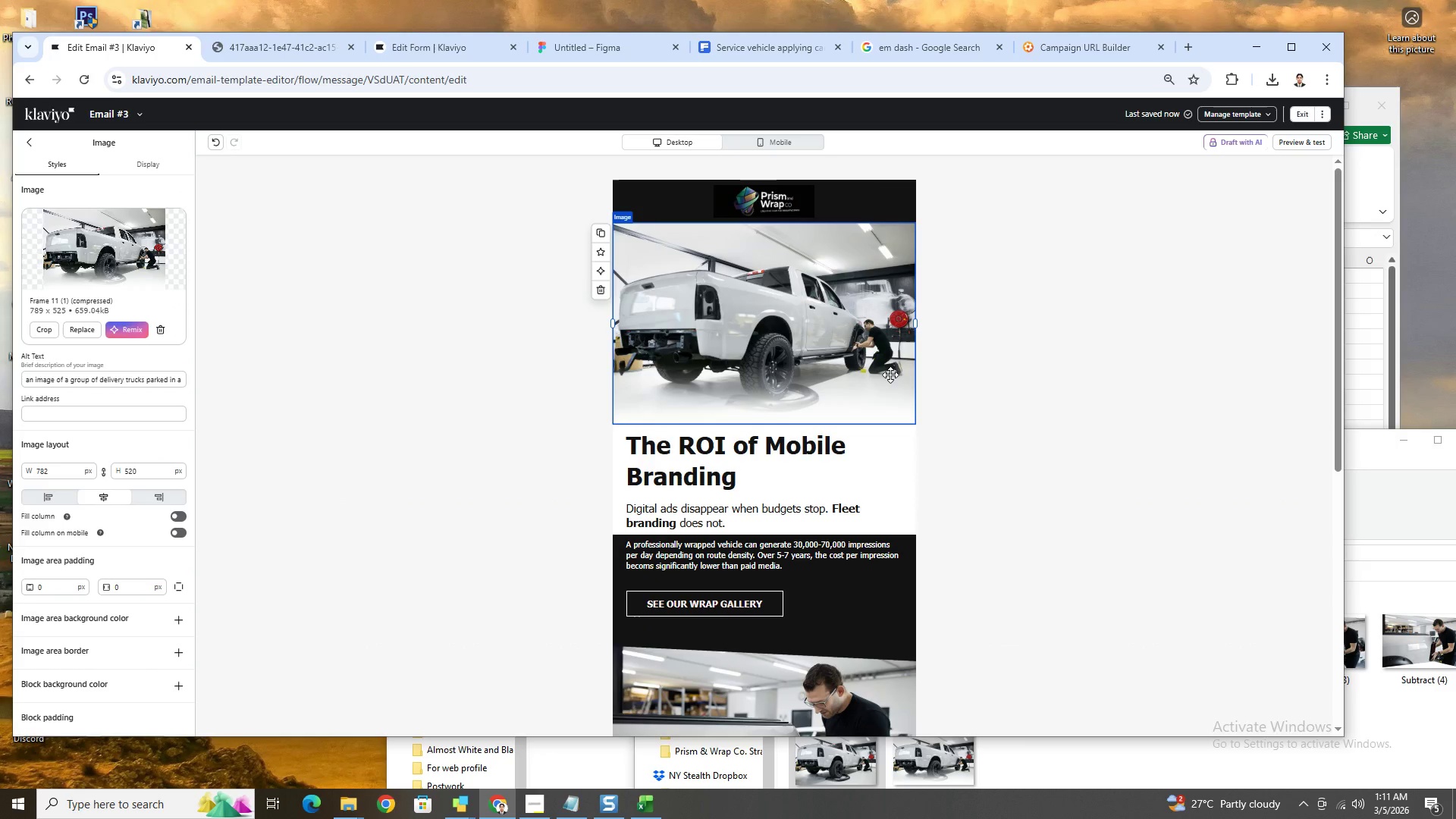 
left_click([890, 375])
 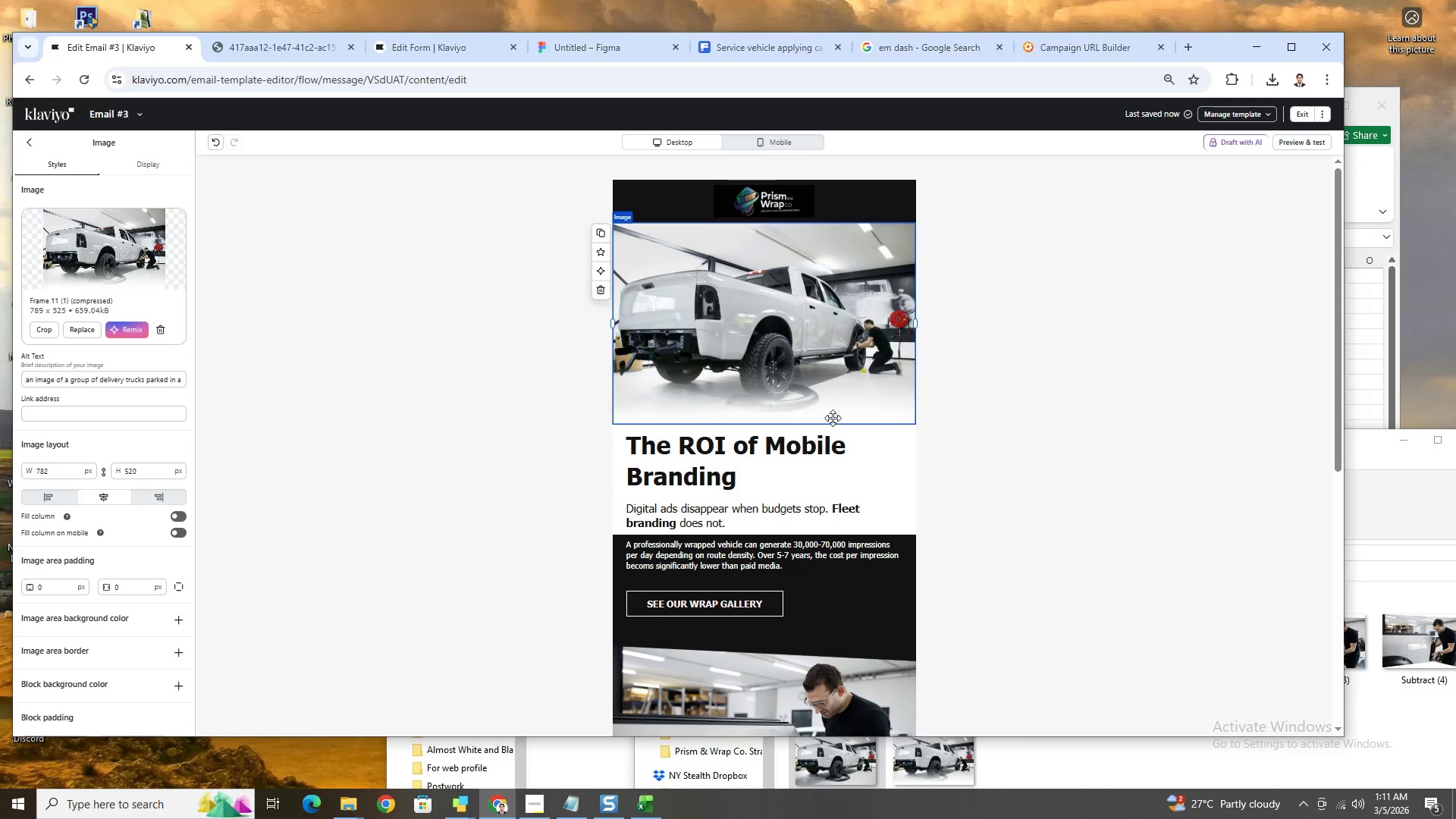 
left_click([811, 359])
 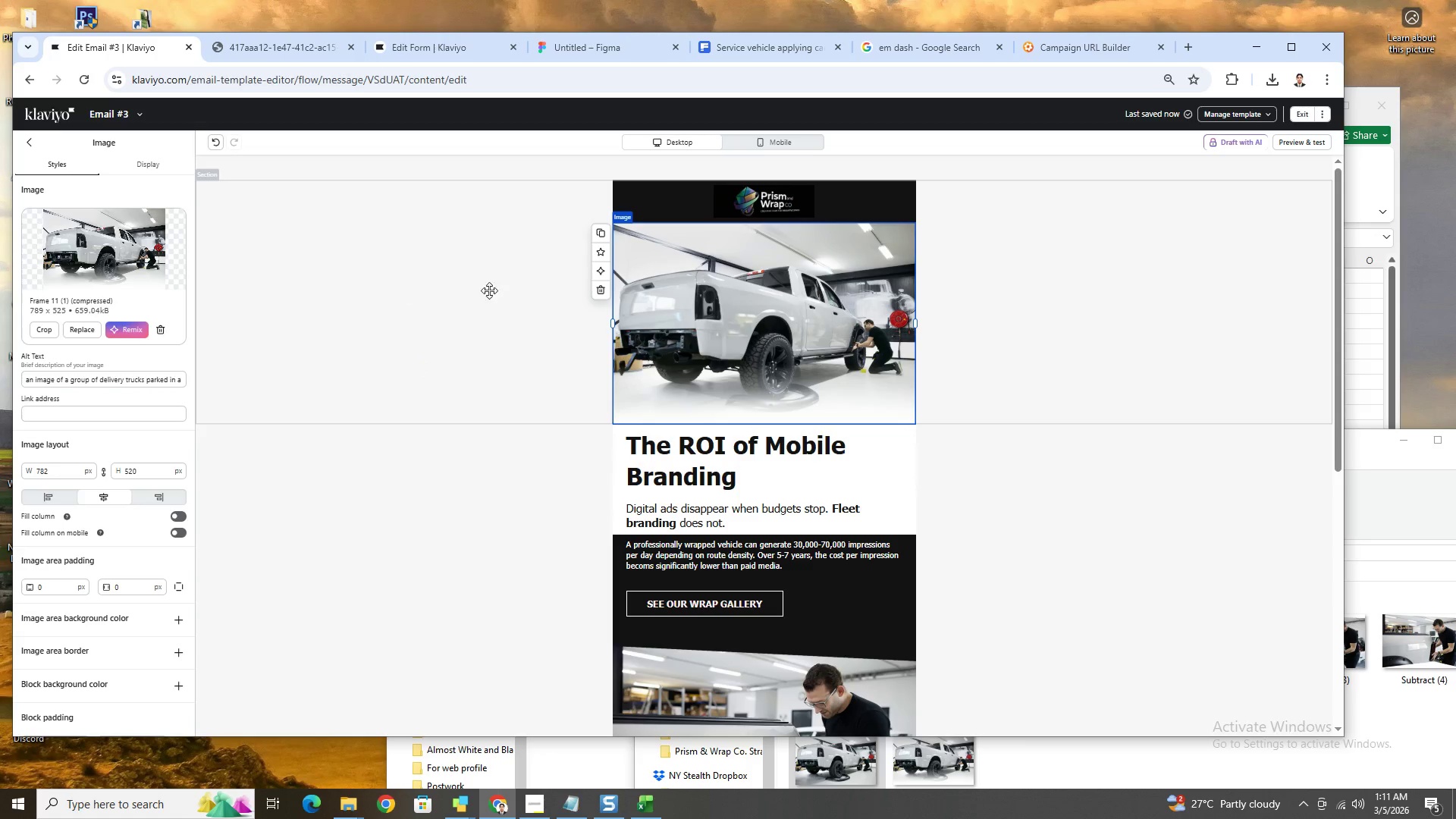 
double_click([784, 308])
 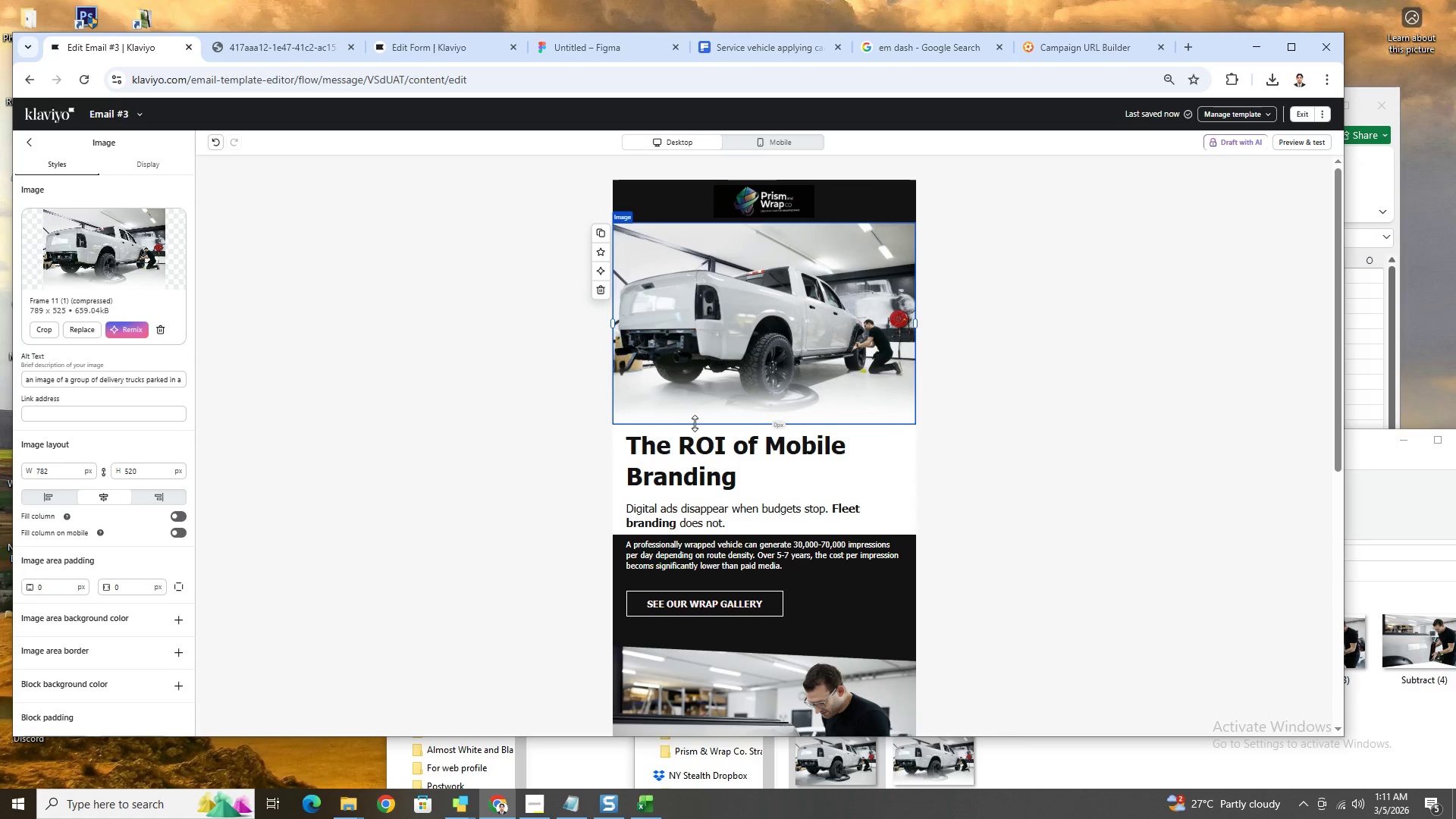 
left_click_drag(start_coordinate=[695, 424], to_coordinate=[698, 535])
 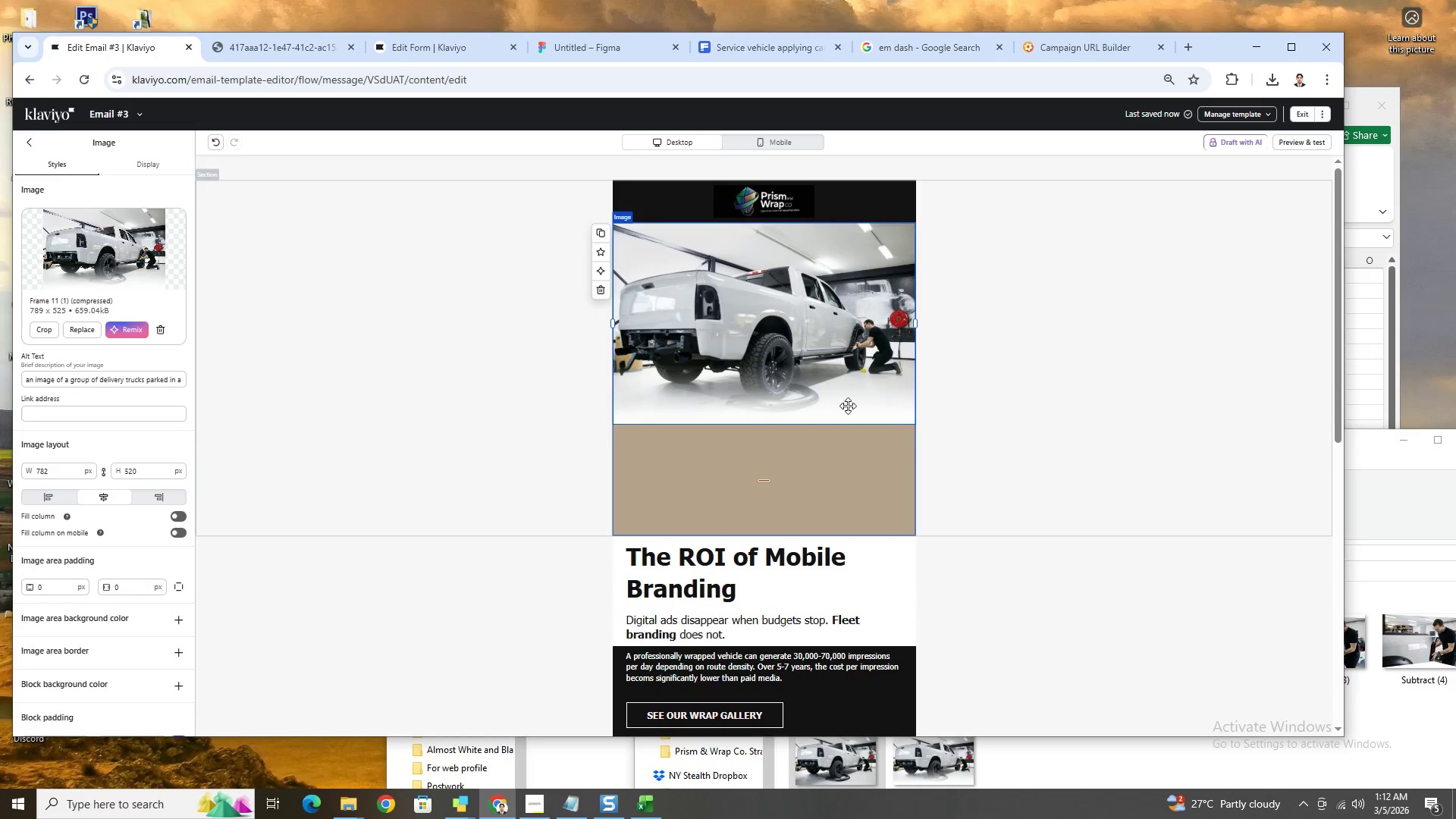 
double_click([814, 381])
 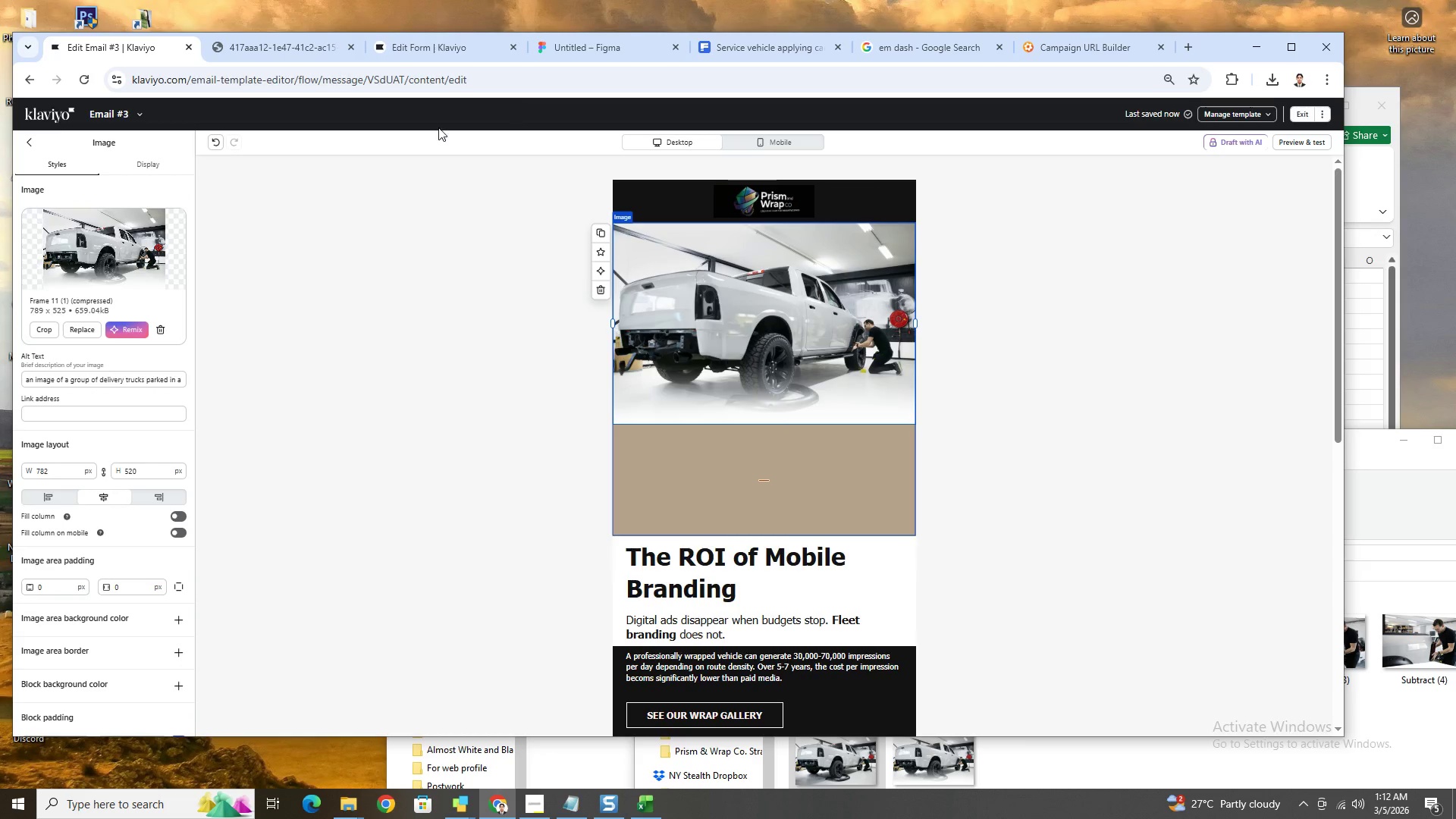 
left_click([221, 141])
 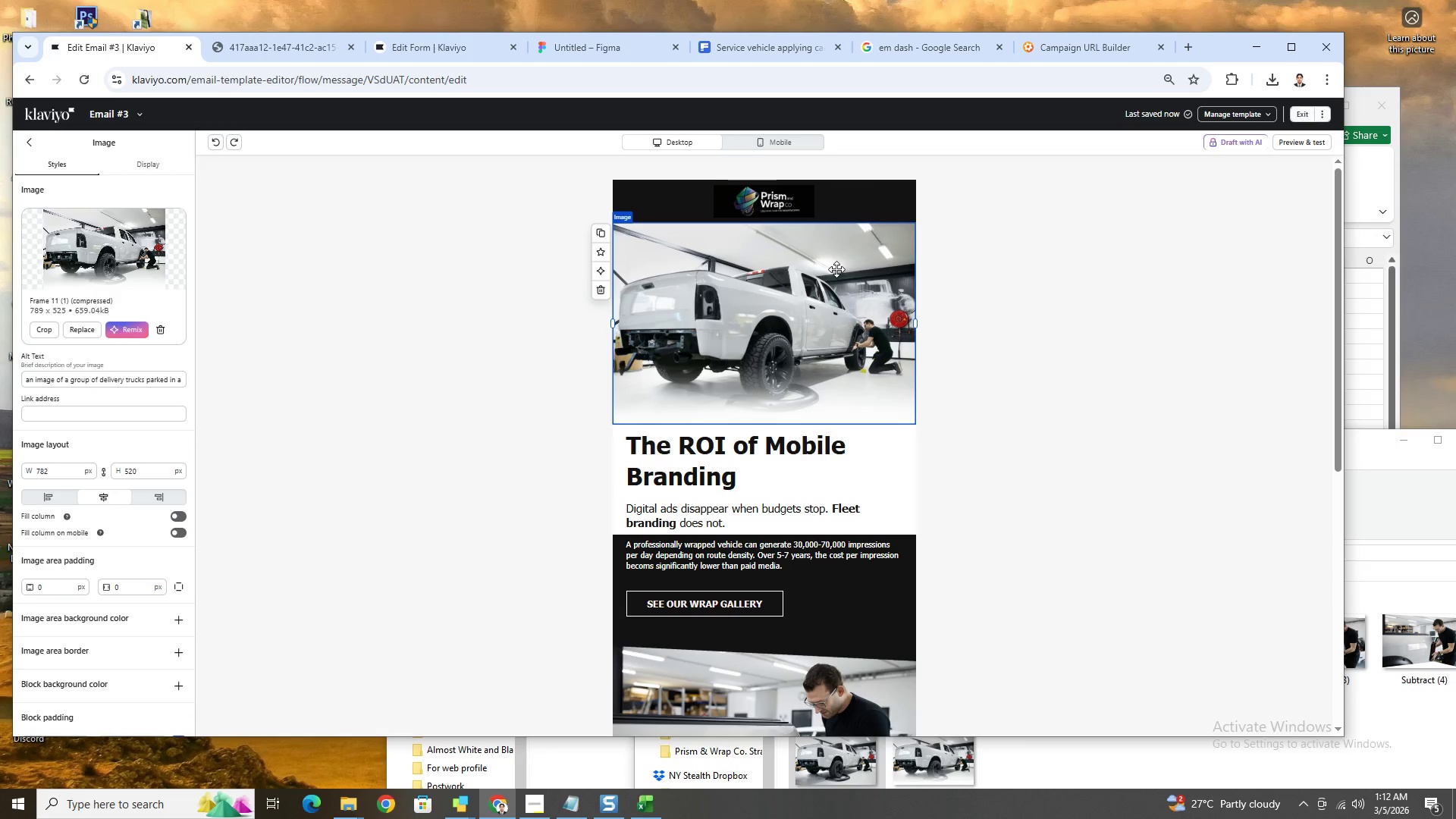 
double_click([821, 273])
 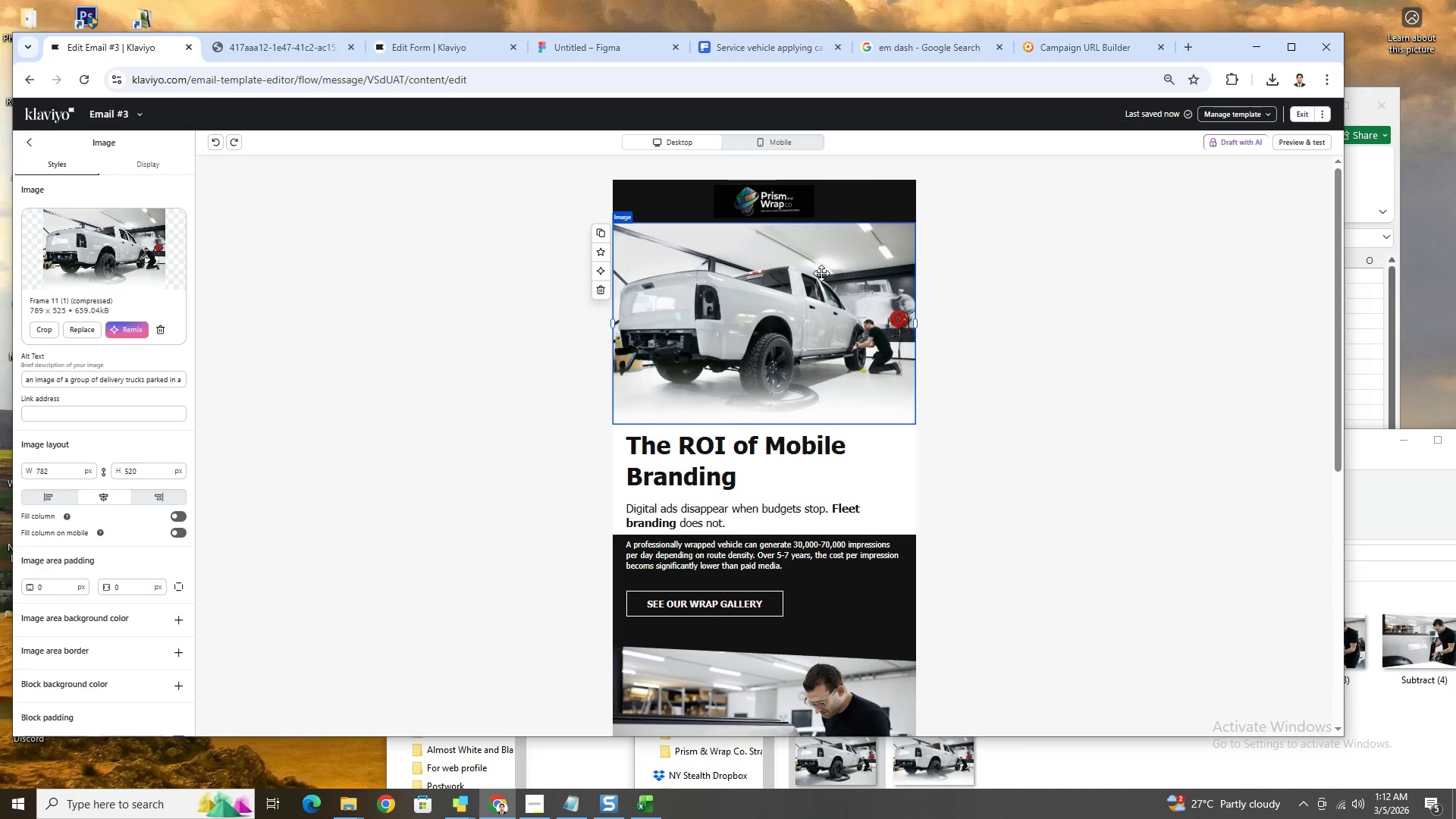 
triple_click([821, 273])
 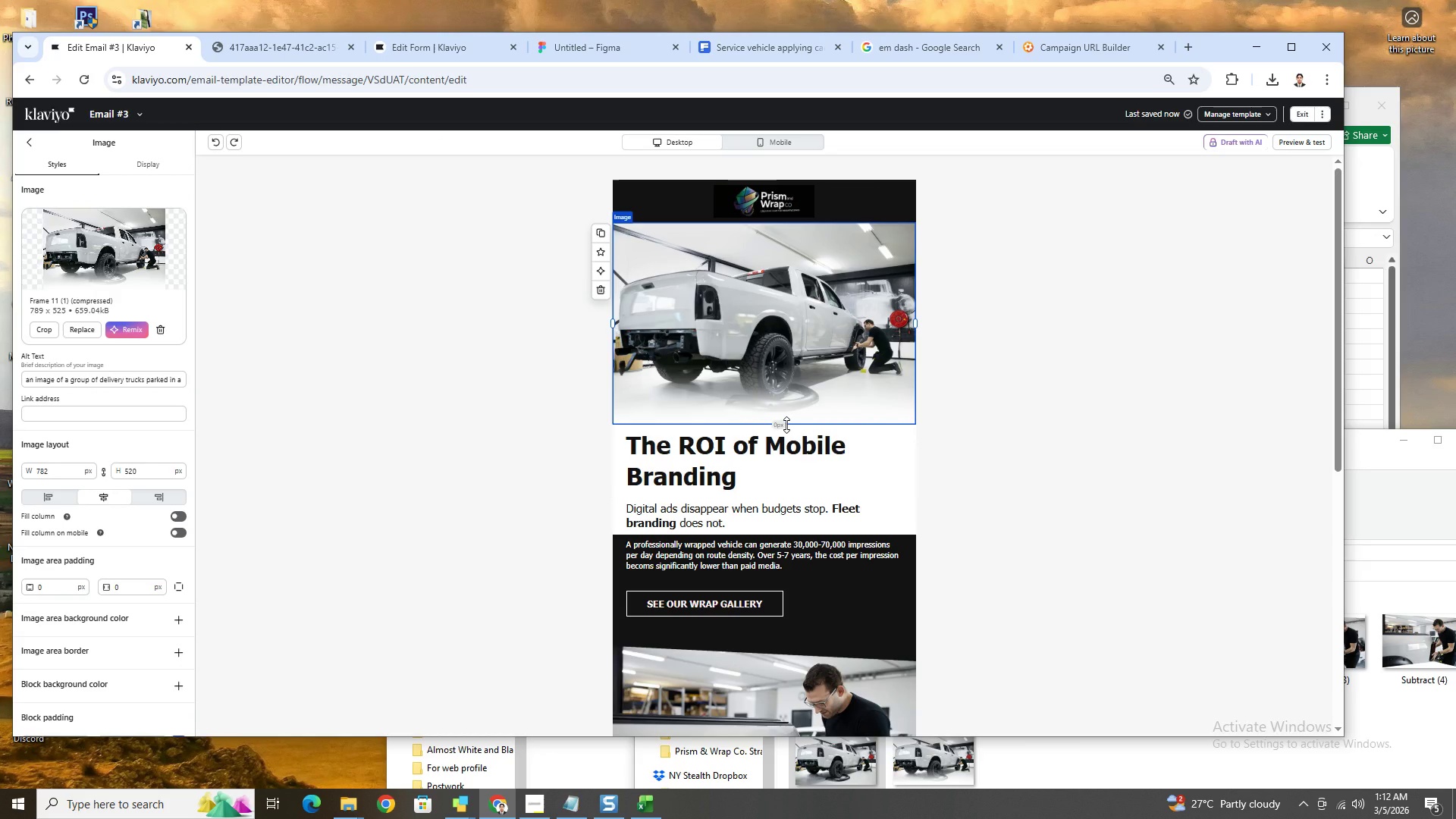 
left_click_drag(start_coordinate=[786, 425], to_coordinate=[792, 519])
 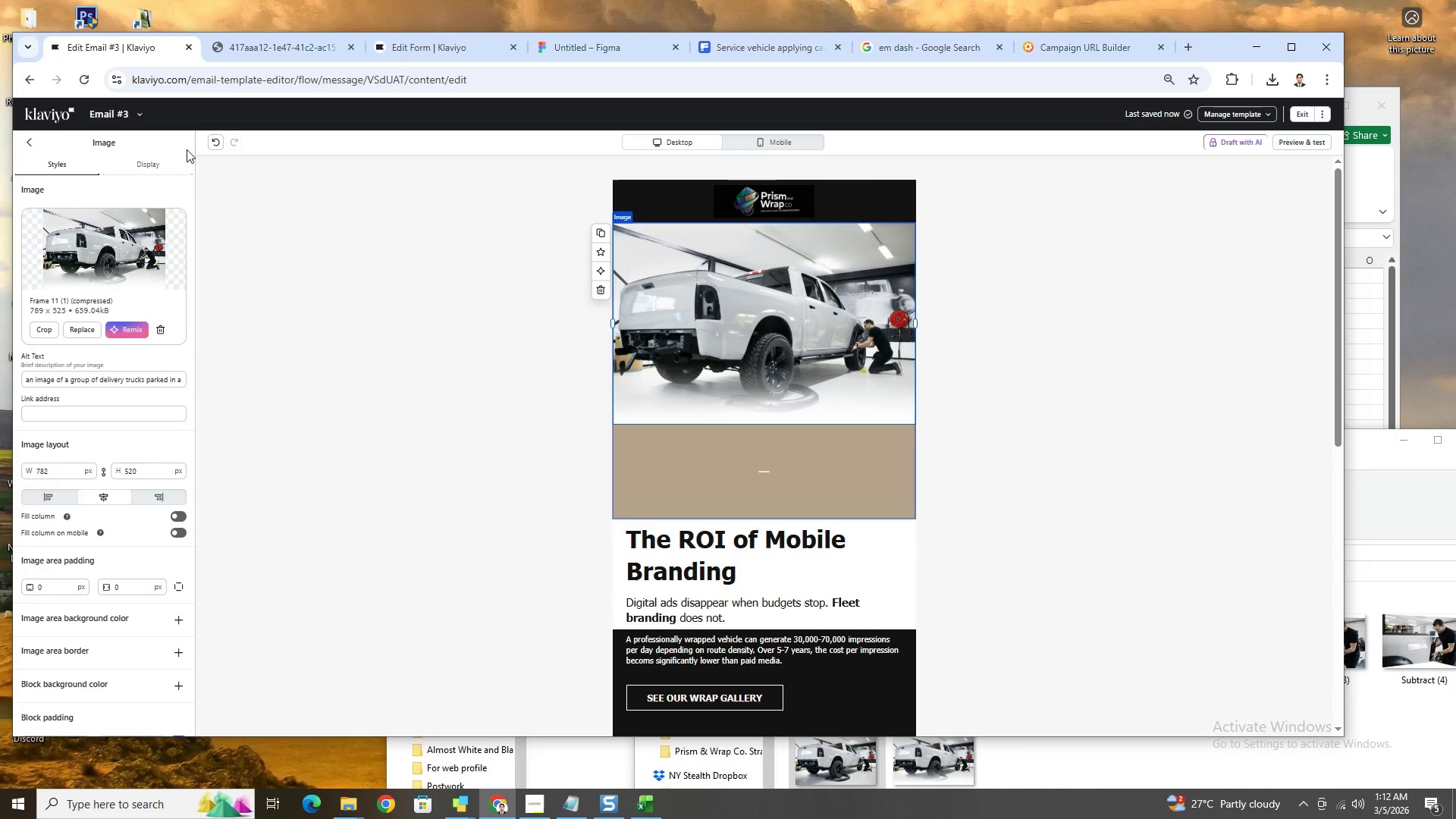 
left_click([213, 146])
 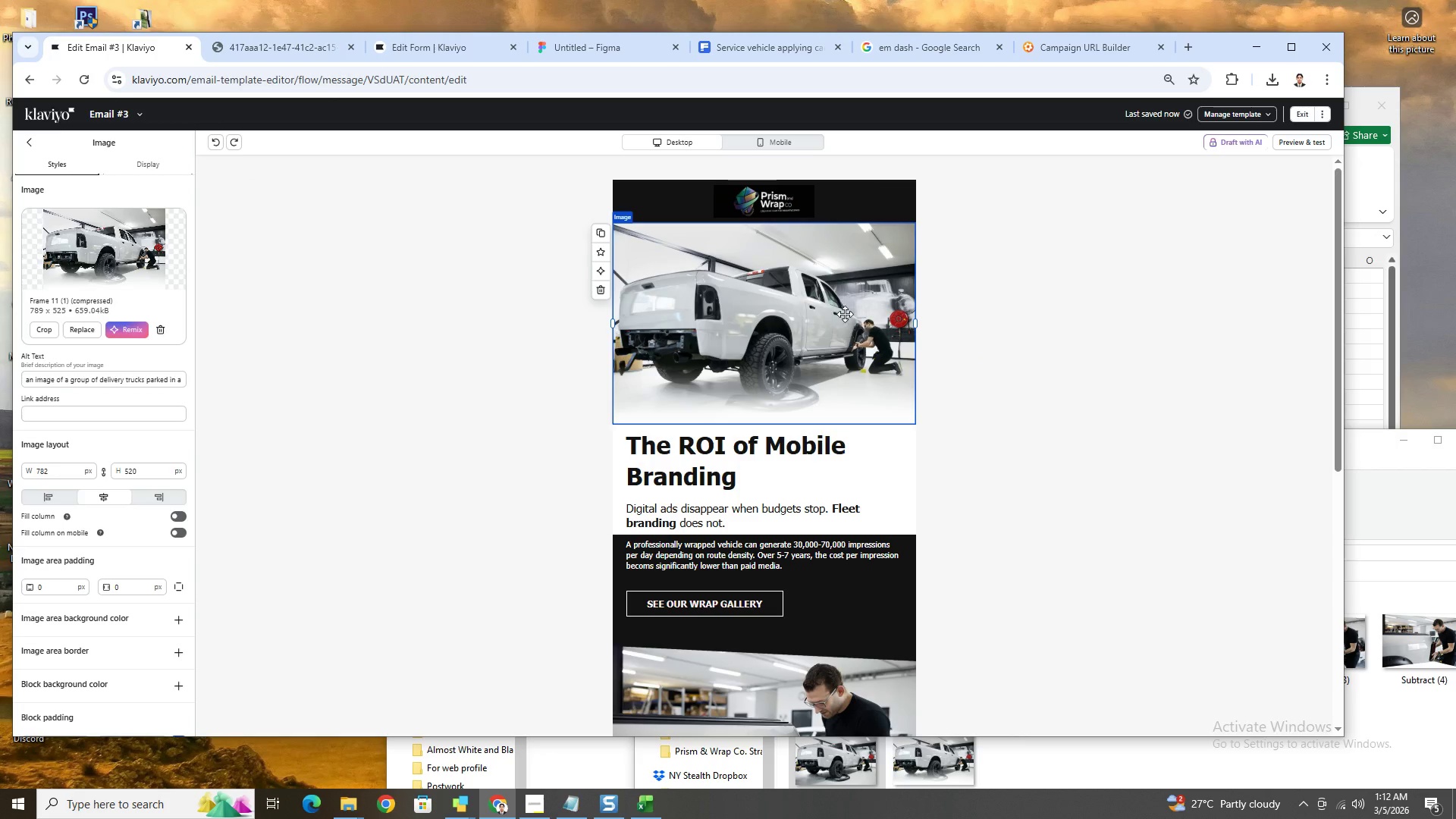 
double_click([845, 313])
 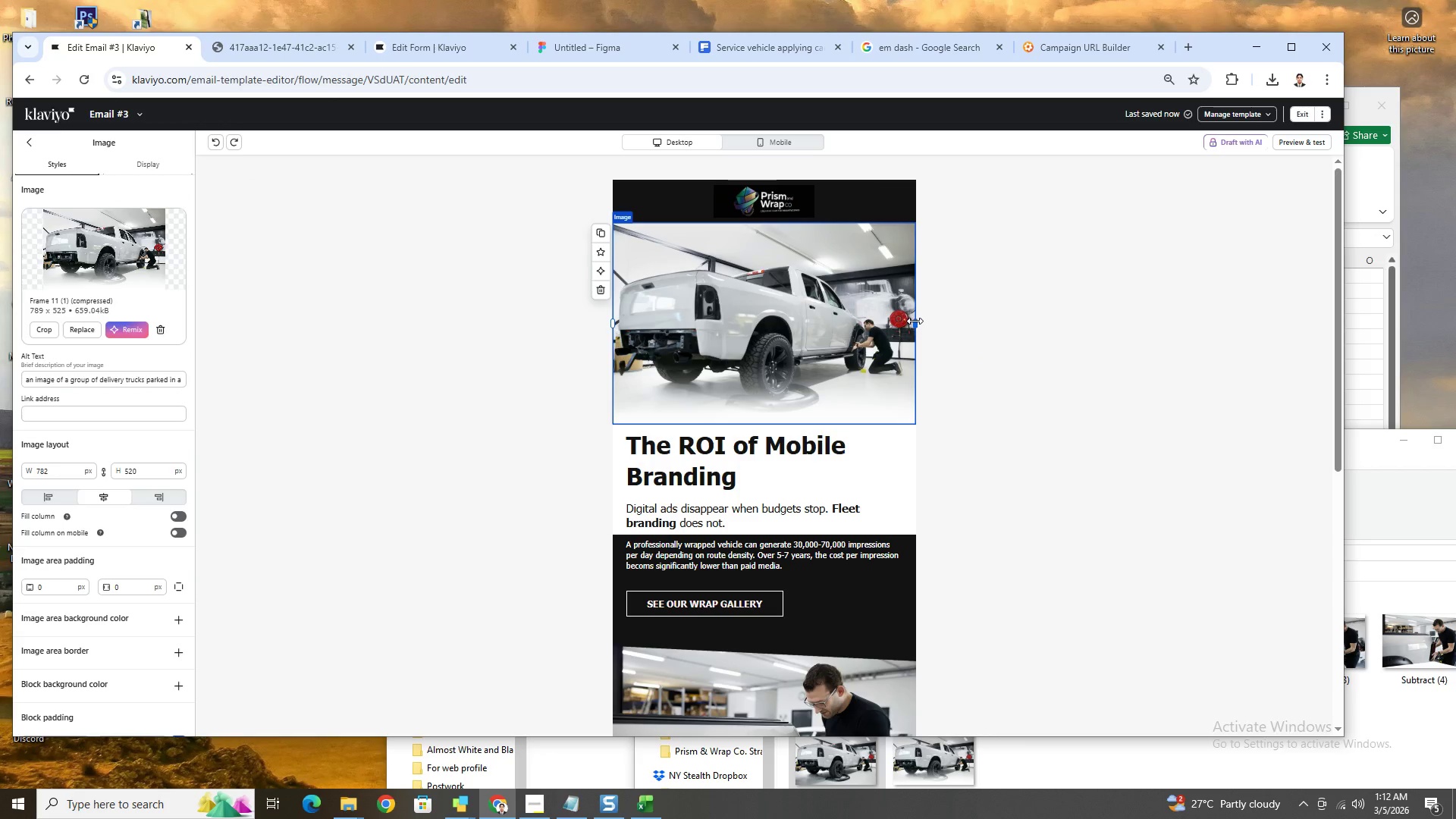 
left_click_drag(start_coordinate=[915, 322], to_coordinate=[1110, 334])
 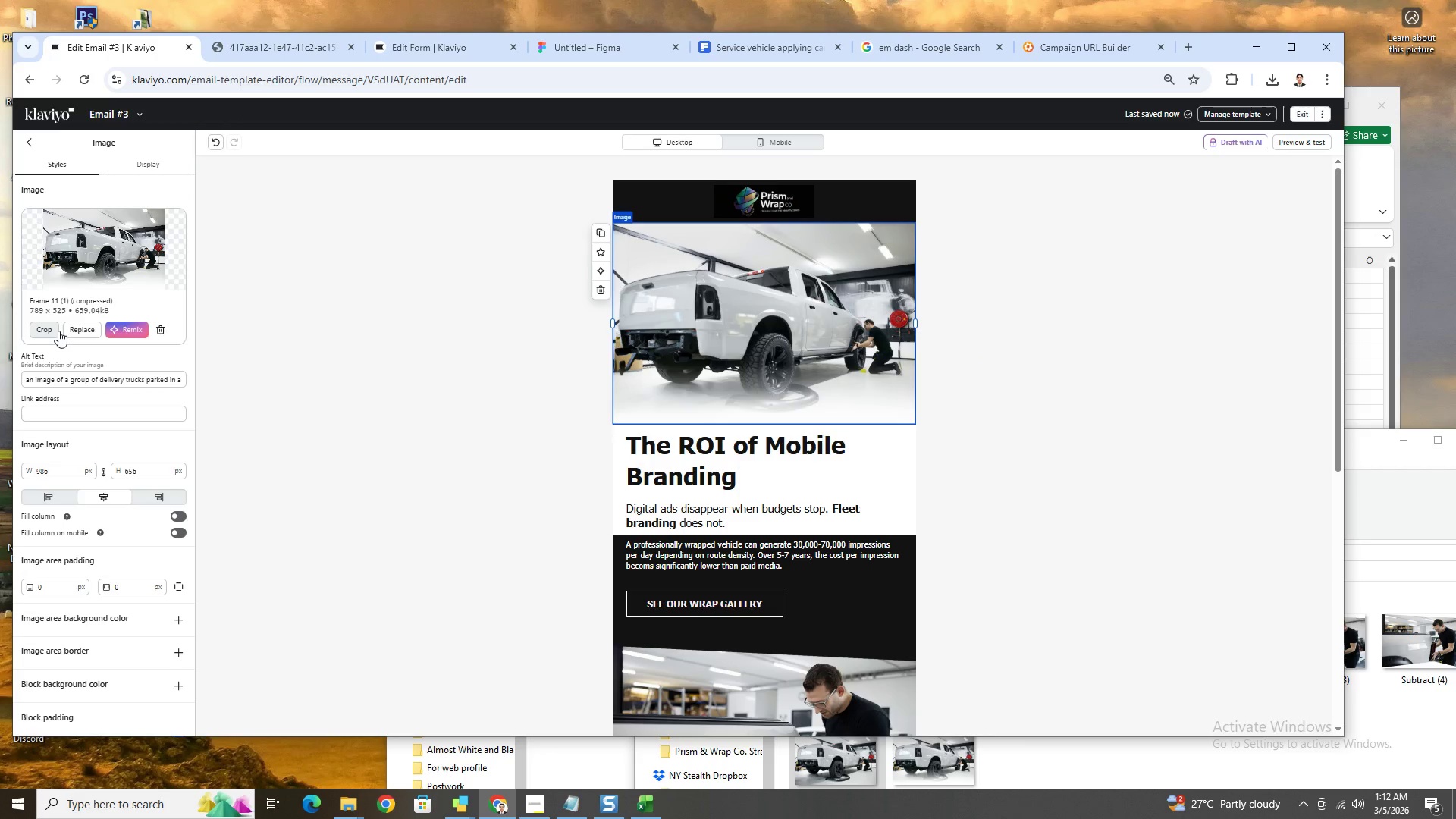 
left_click([49, 331])
 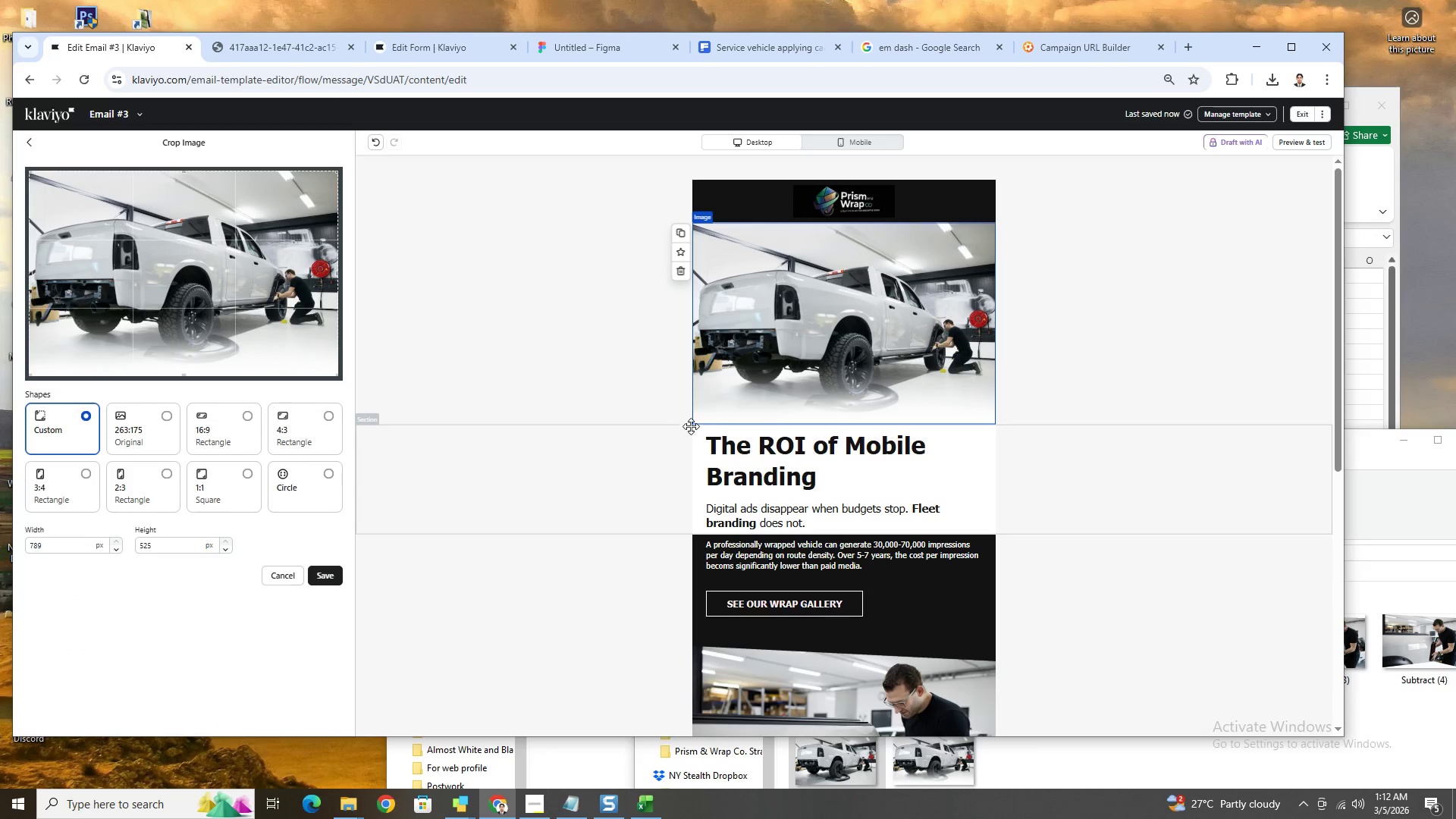 
left_click_drag(start_coordinate=[695, 423], to_coordinate=[693, 539])
 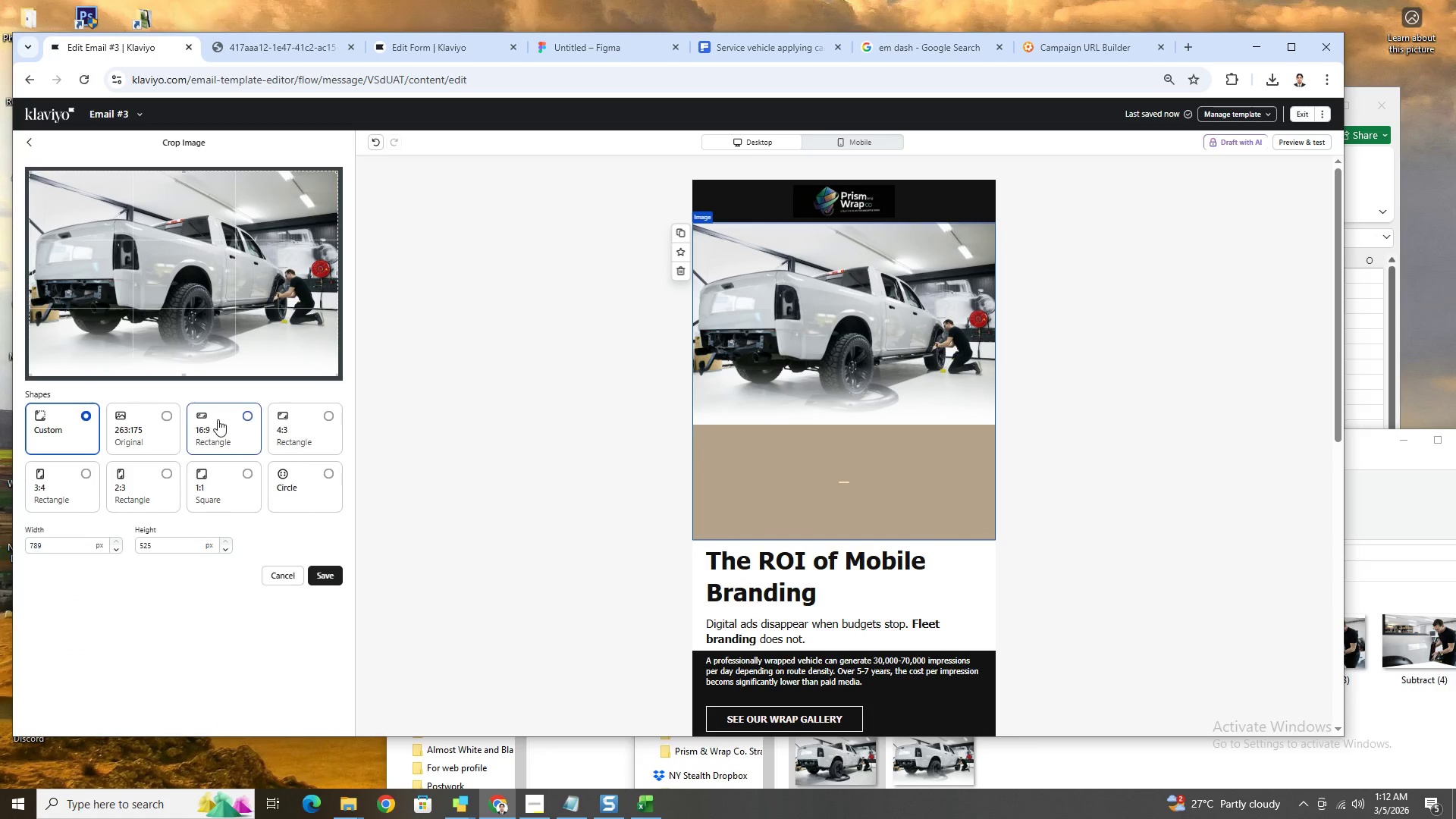 
left_click([251, 476])
 